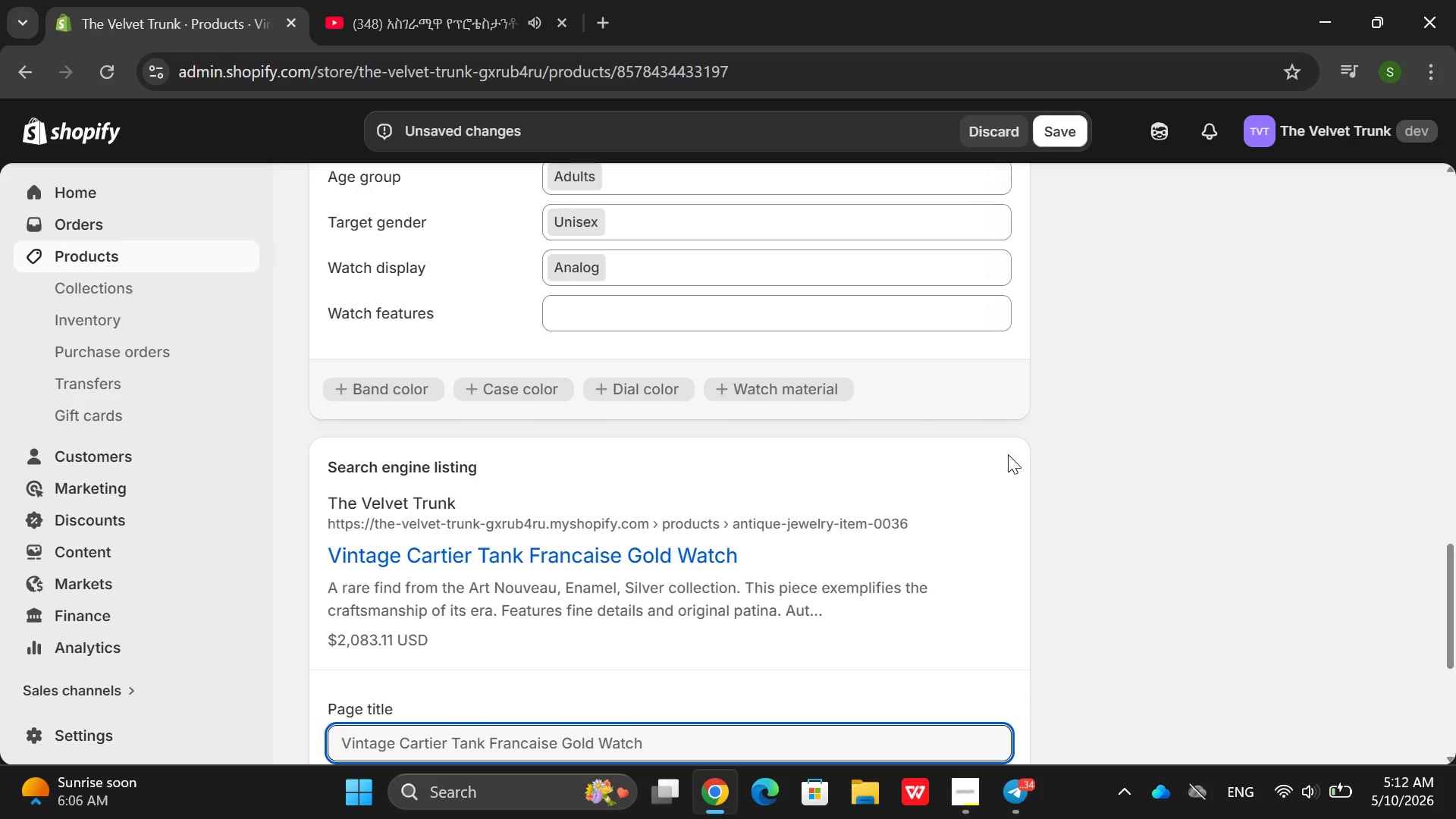 
scroll: coordinate [807, 431], scroll_direction: down, amount: 4.0
 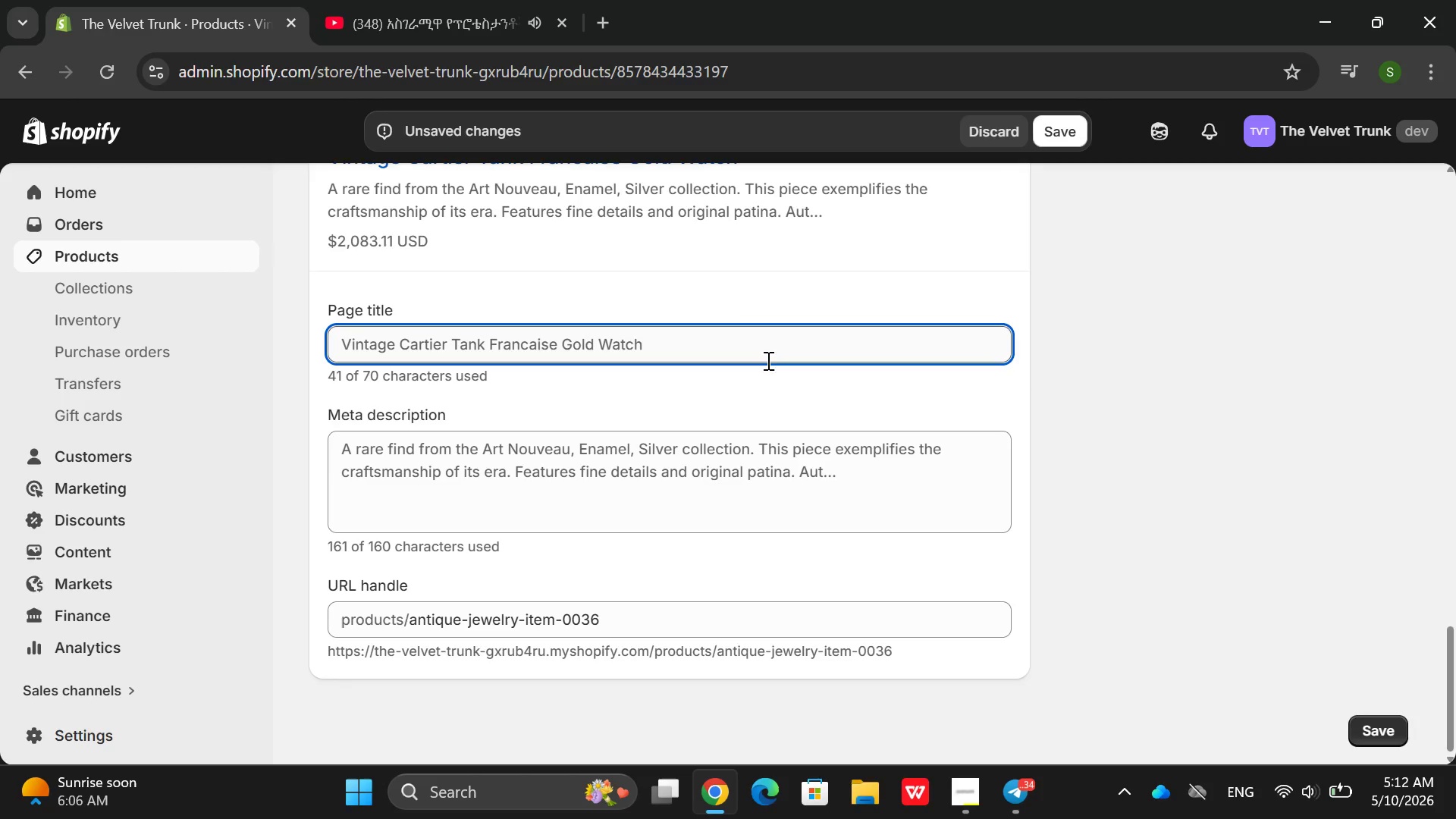 
left_click([741, 331])
 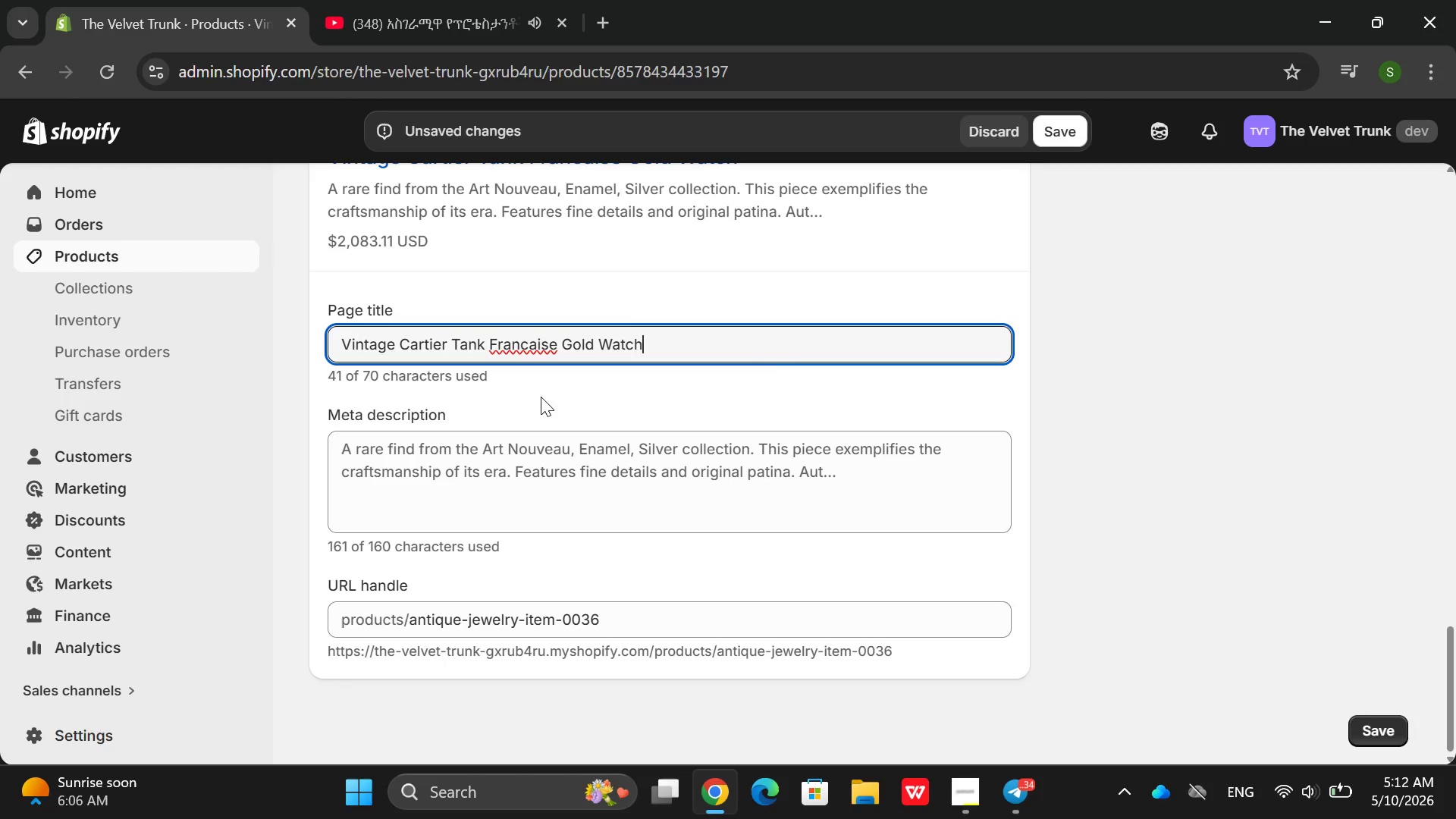 
scroll: coordinate [589, 474], scroll_direction: down, amount: 2.0
 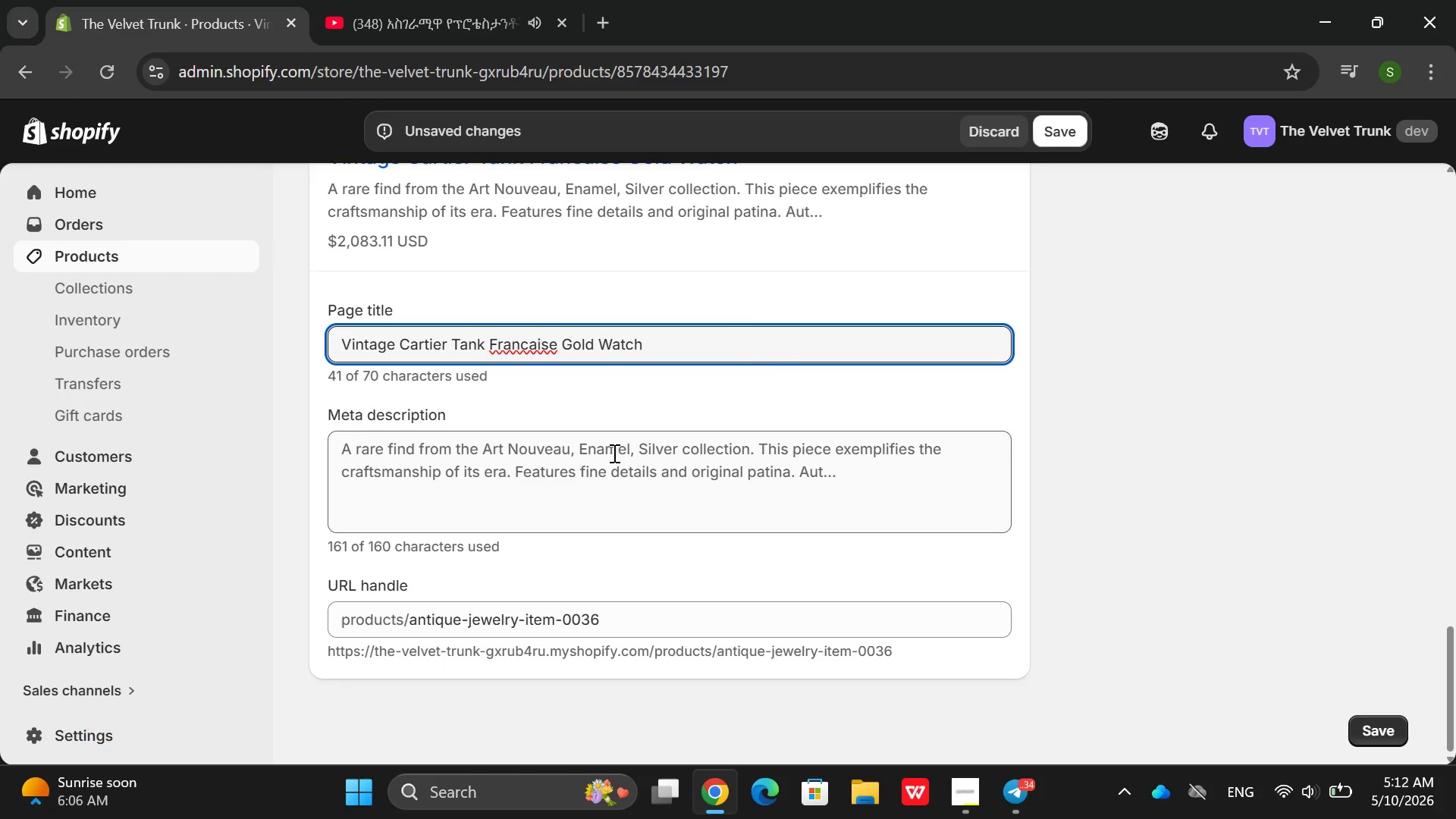 
double_click([567, 466])
 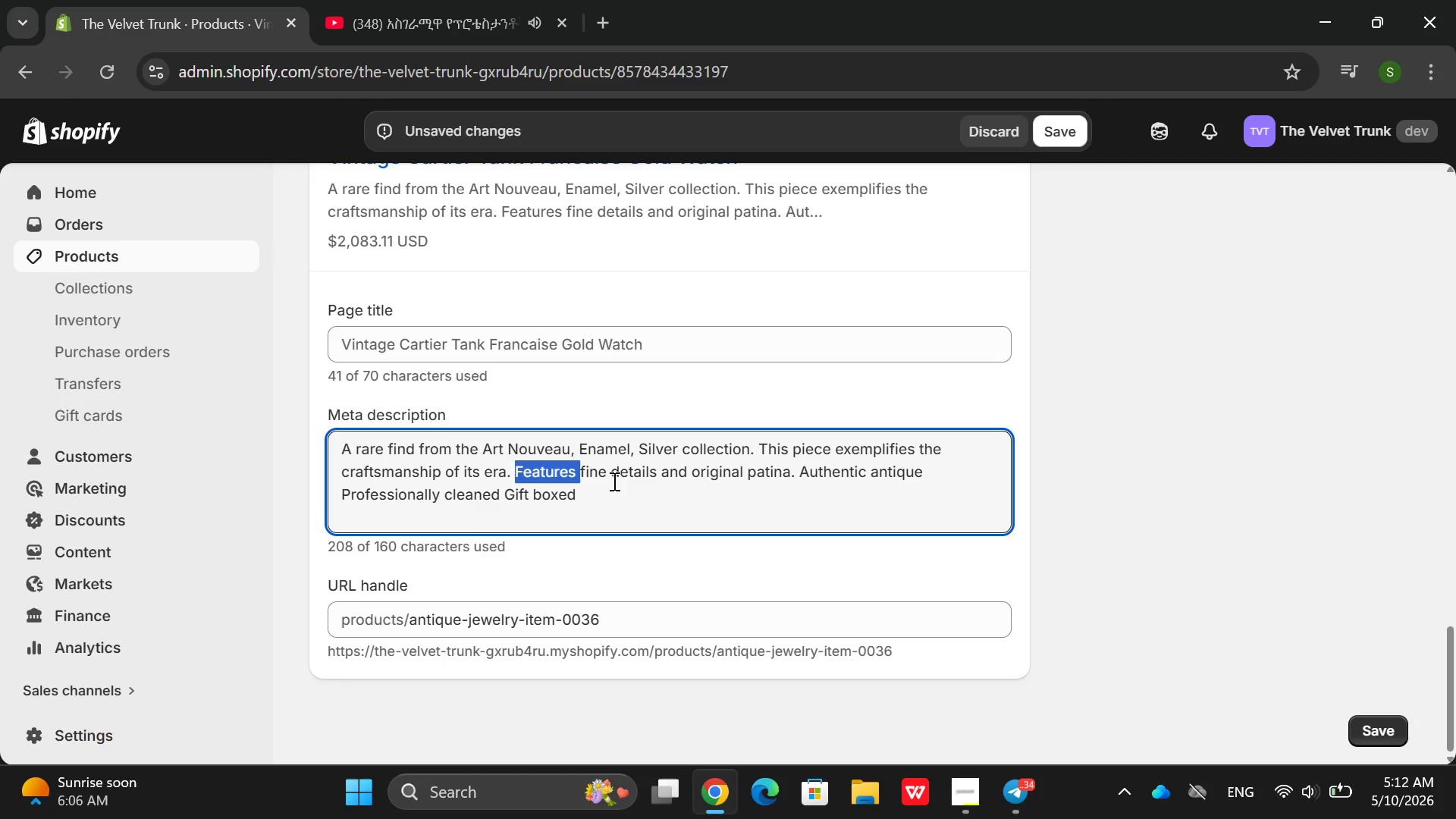 
left_click_drag(start_coordinate=[613, 498], to_coordinate=[300, 435])
 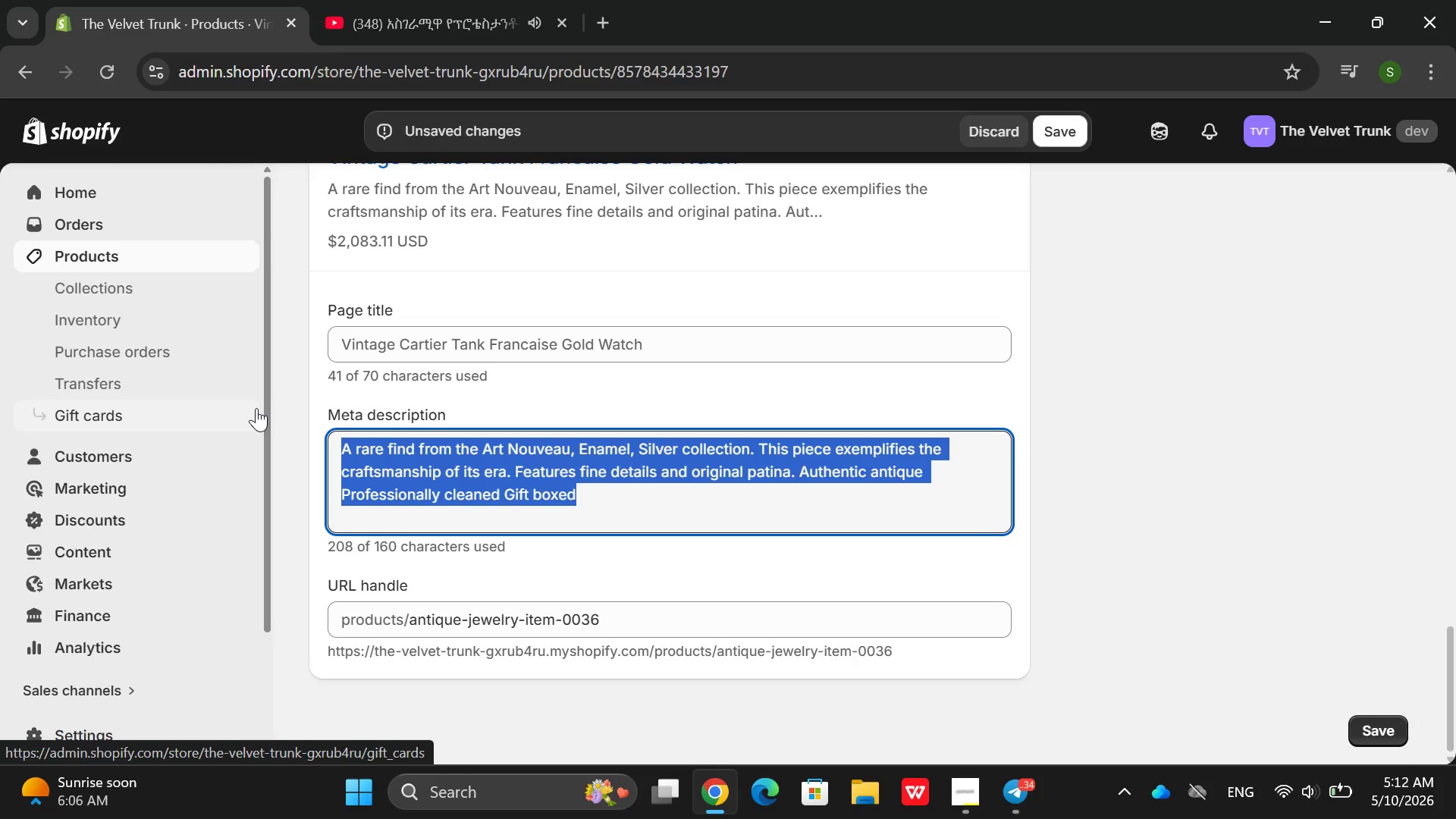 
key(Backspace)
type(Cartier Tanl Frans)
key(Backspace)
type(caoe )
key(Backspace)
key(Backspace)
key(Backspace)
type(ise in 18k gold with factoru diamond baze; )
key(Backspace)
key(Backspace)
type(l. Quartz, blue caboncjp)
key(Backspace)
key(Backspace)
type(hom)
key(Backspace)
type(n .)
key(Backspace)
type(. ec)
key(Backspace)
key(Backspace)
key(Backspace)
type(E)
key(Backspace)
type( Exce;;emt )
key(Backspace)
key(Backspace)
key(Backspace)
key(Backspace)
key(Backspace)
key(Backspace)
type(llent. SHo)
key(Backspace)
key(Backspace)
type(hop now )
 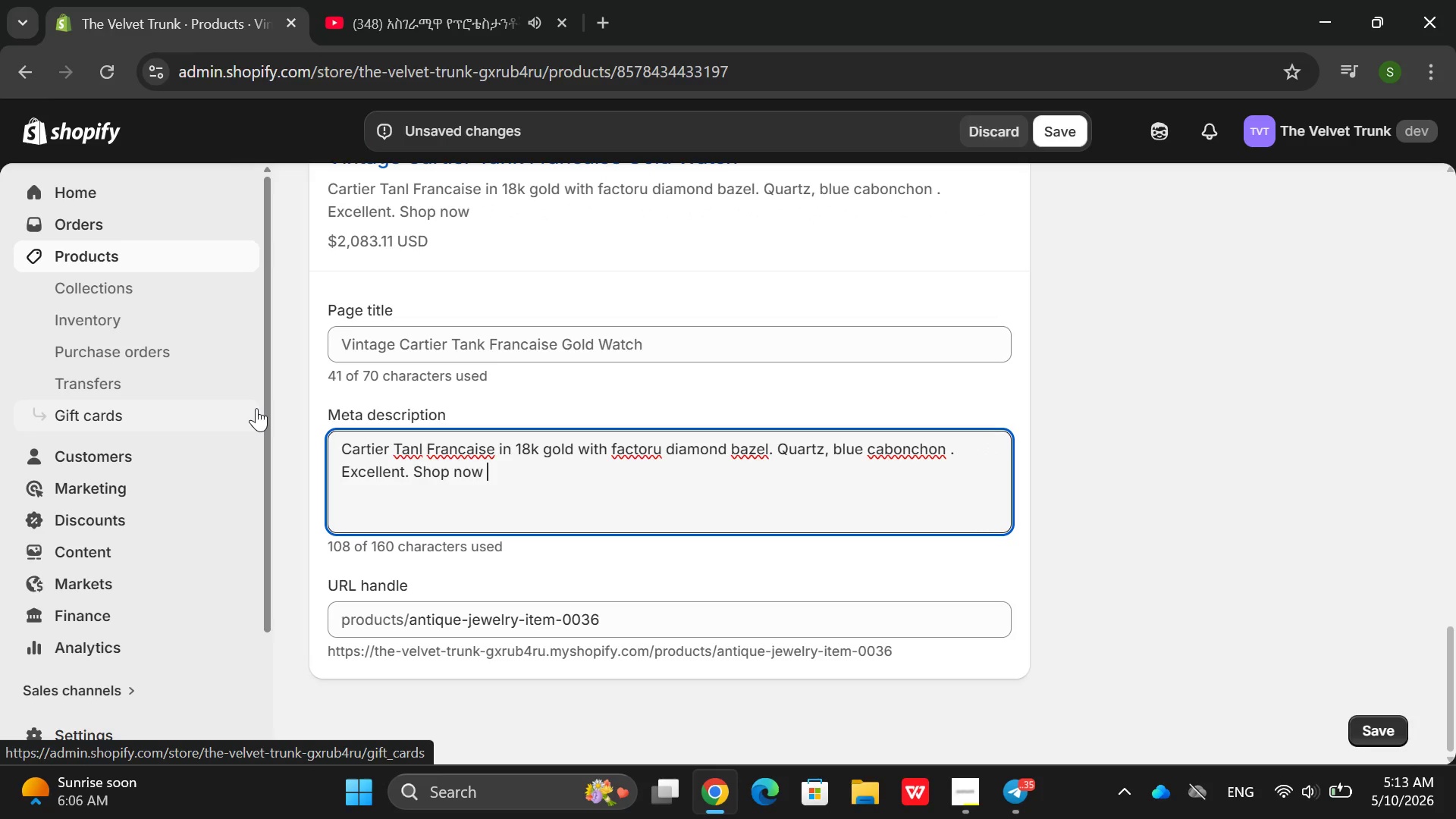 
left_click([660, 449])
 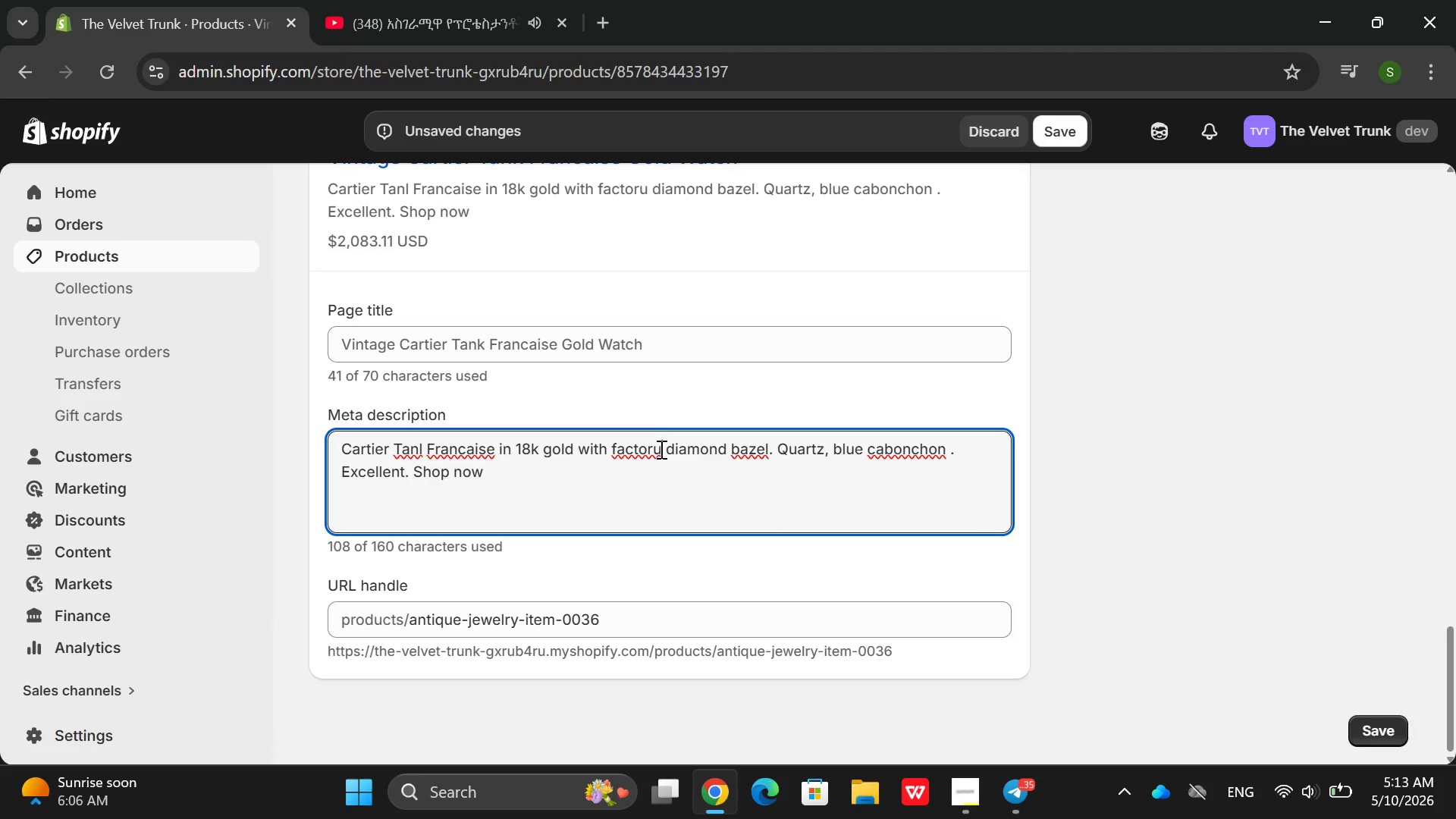 
key(Backspace)
 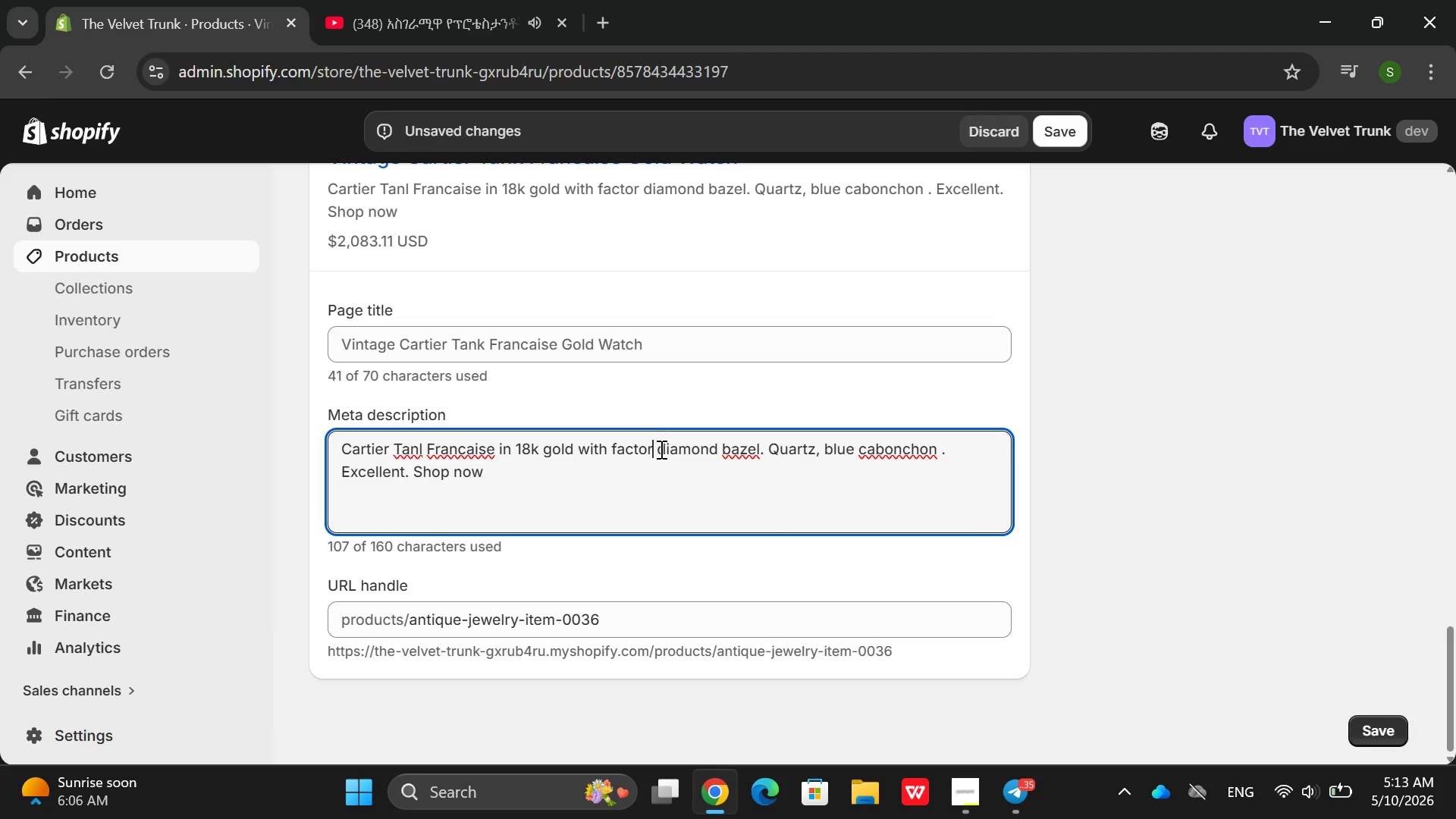 
key(Y)
 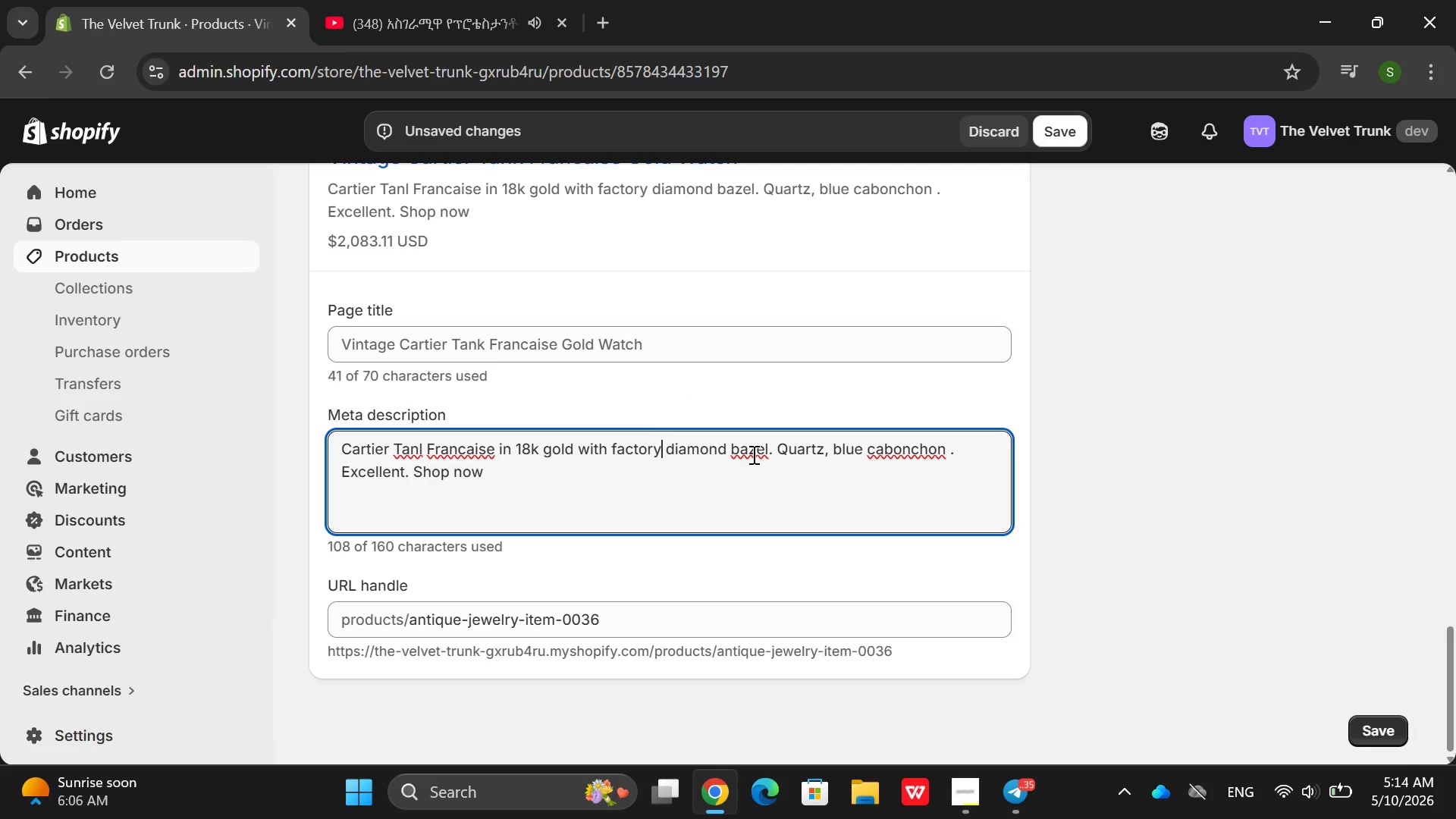 
left_click([752, 454])
 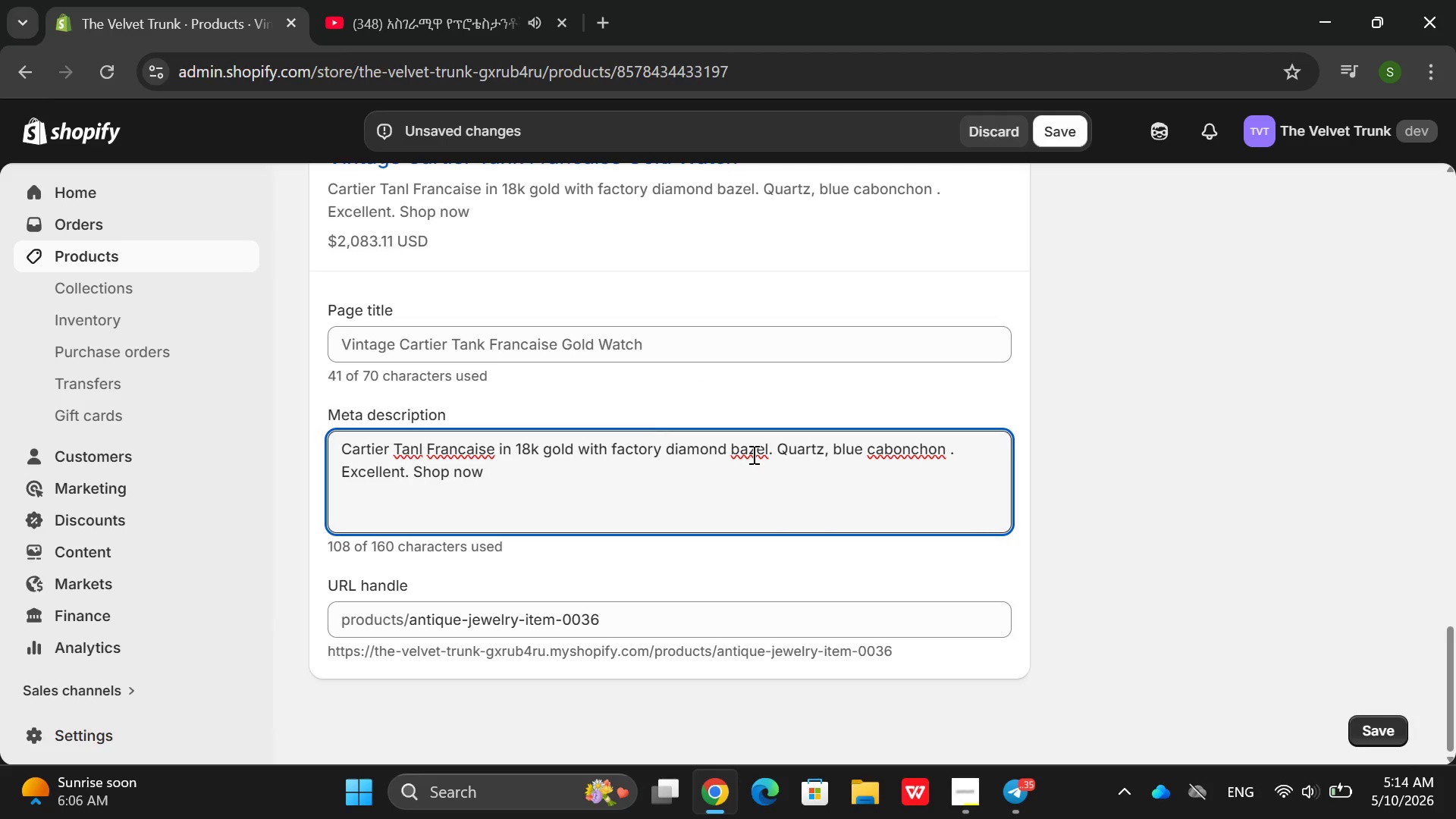 
double_click([752, 454])
 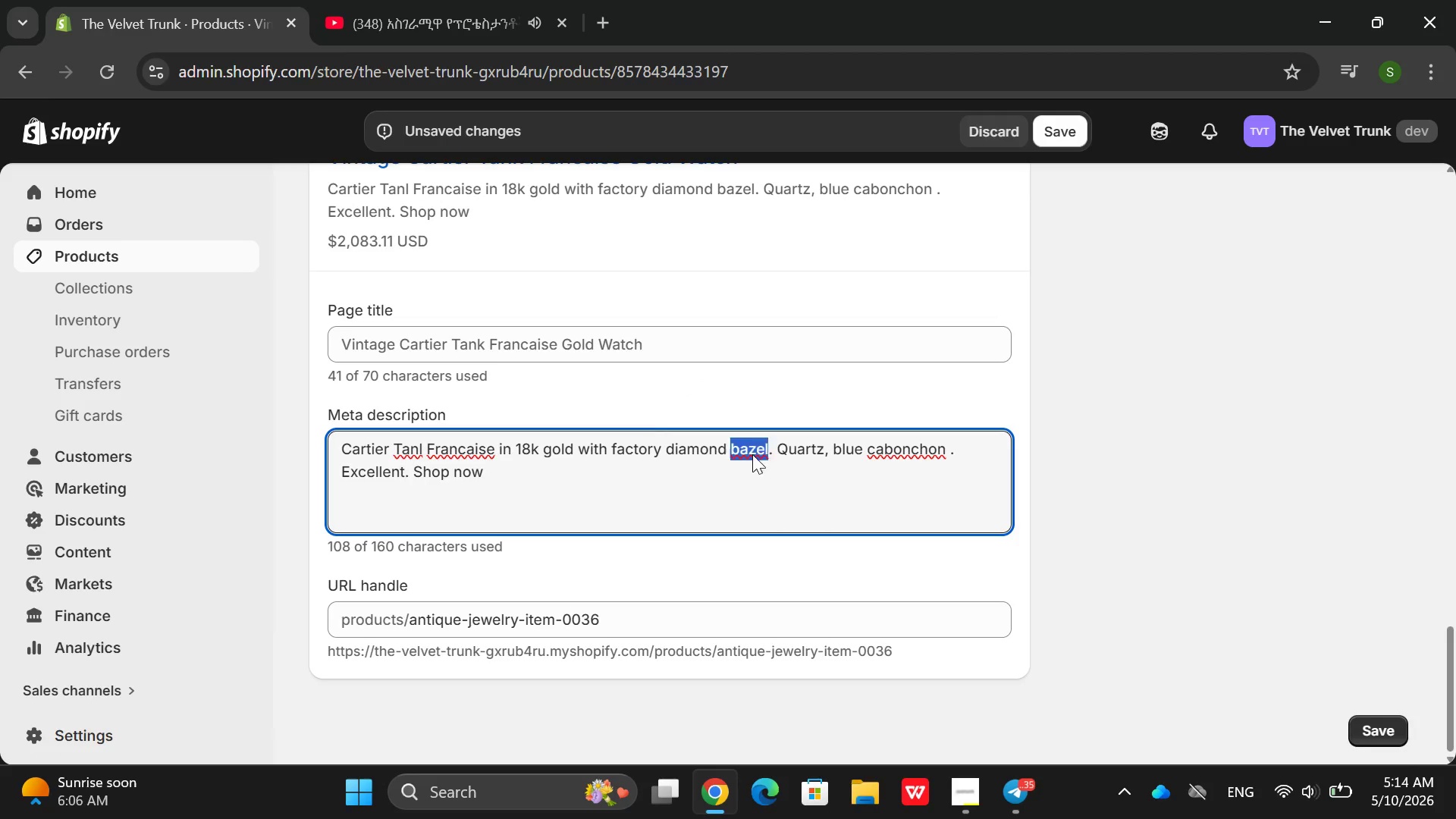 
left_click([752, 454])
 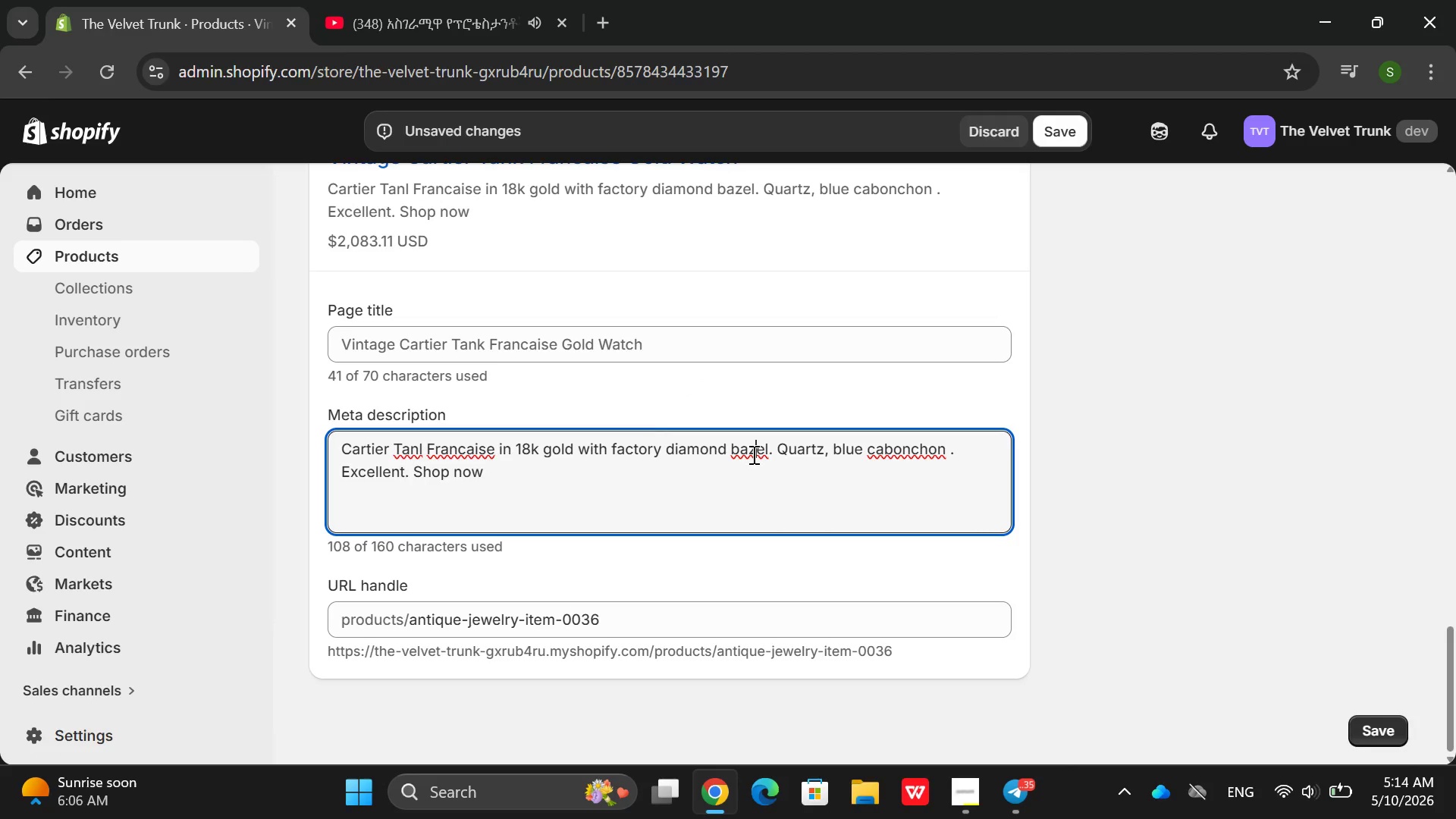 
right_click([752, 454])
 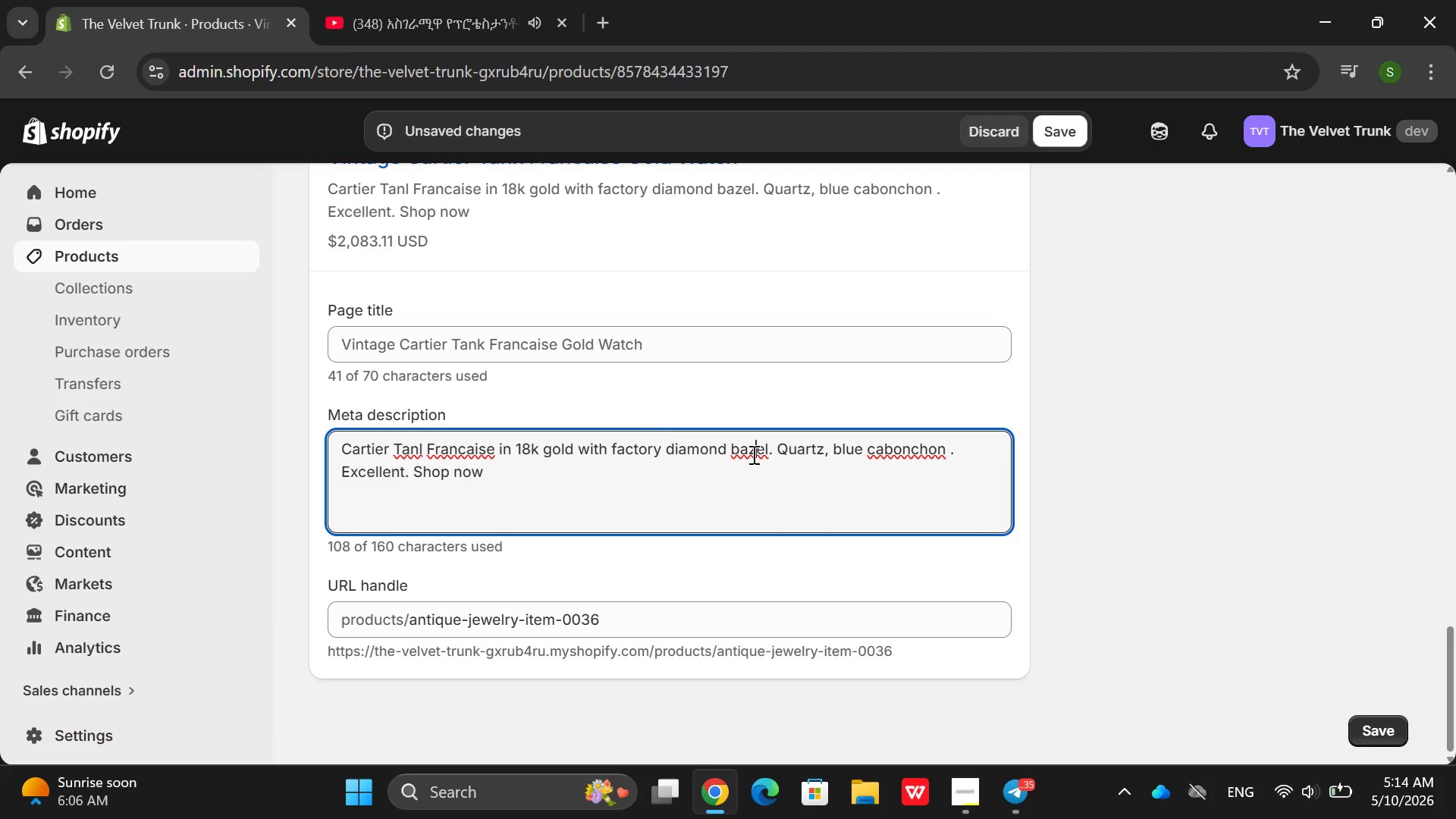 
double_click([752, 454])
 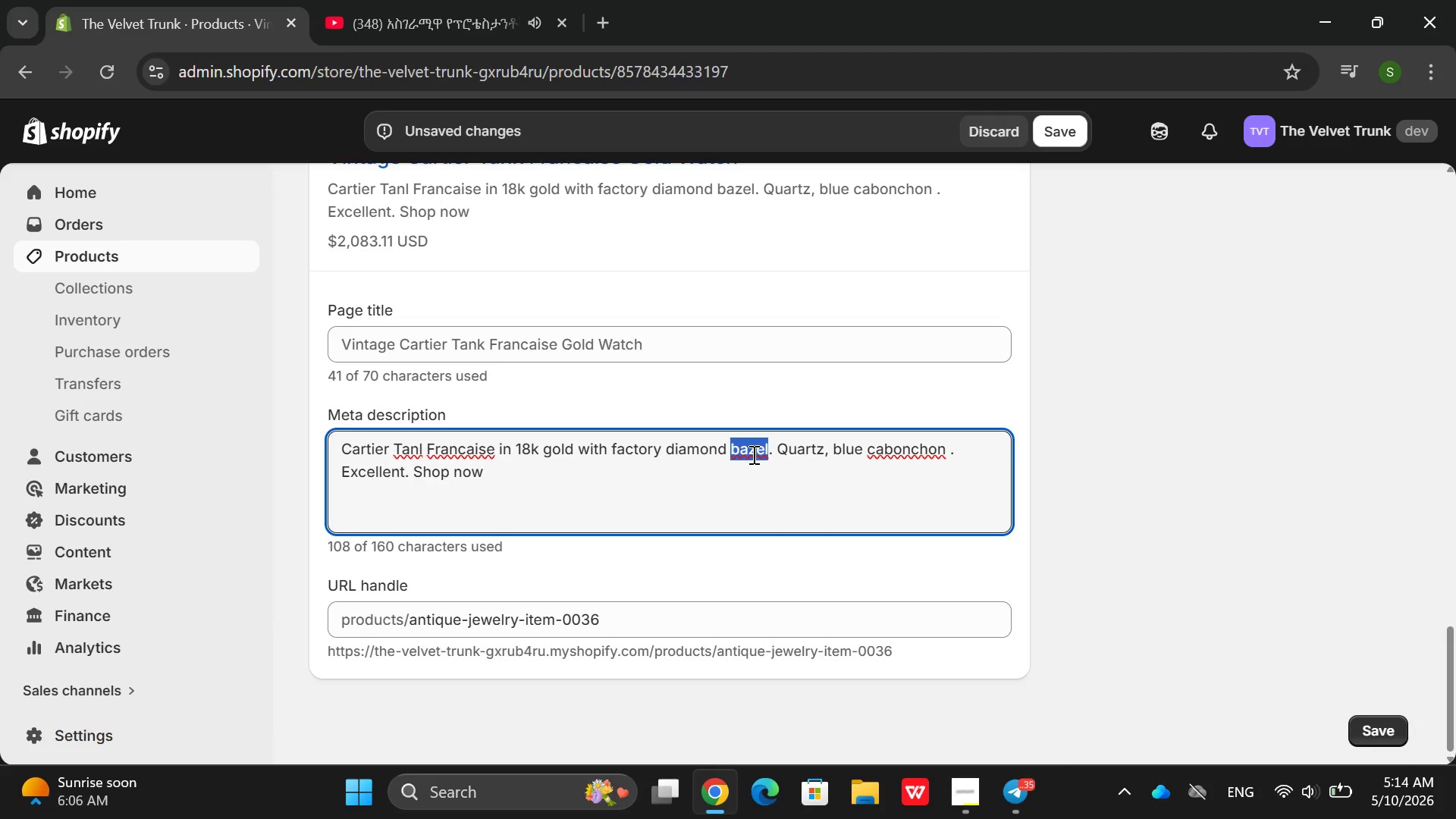 
triple_click([752, 454])
 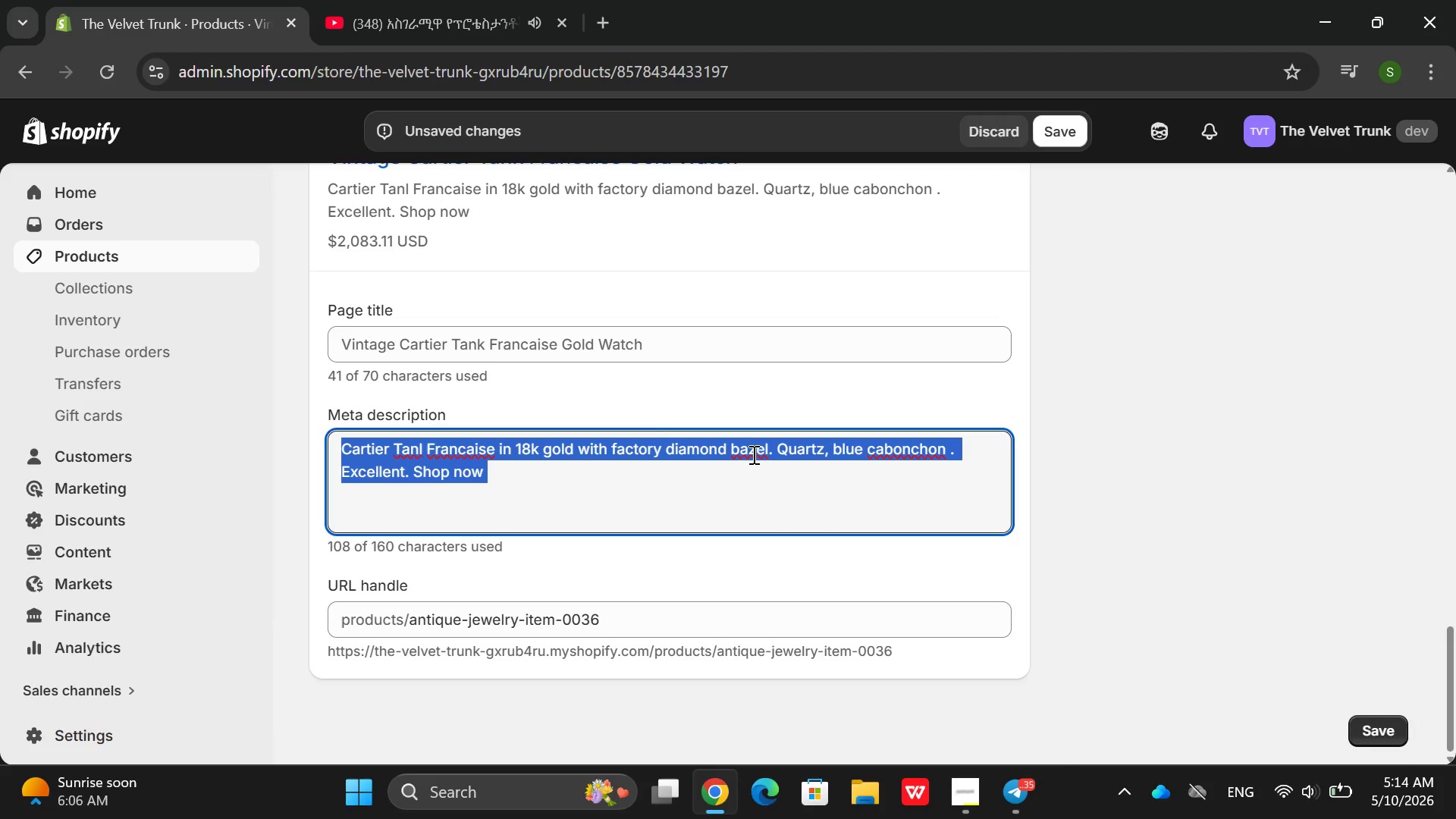 
triple_click([752, 454])
 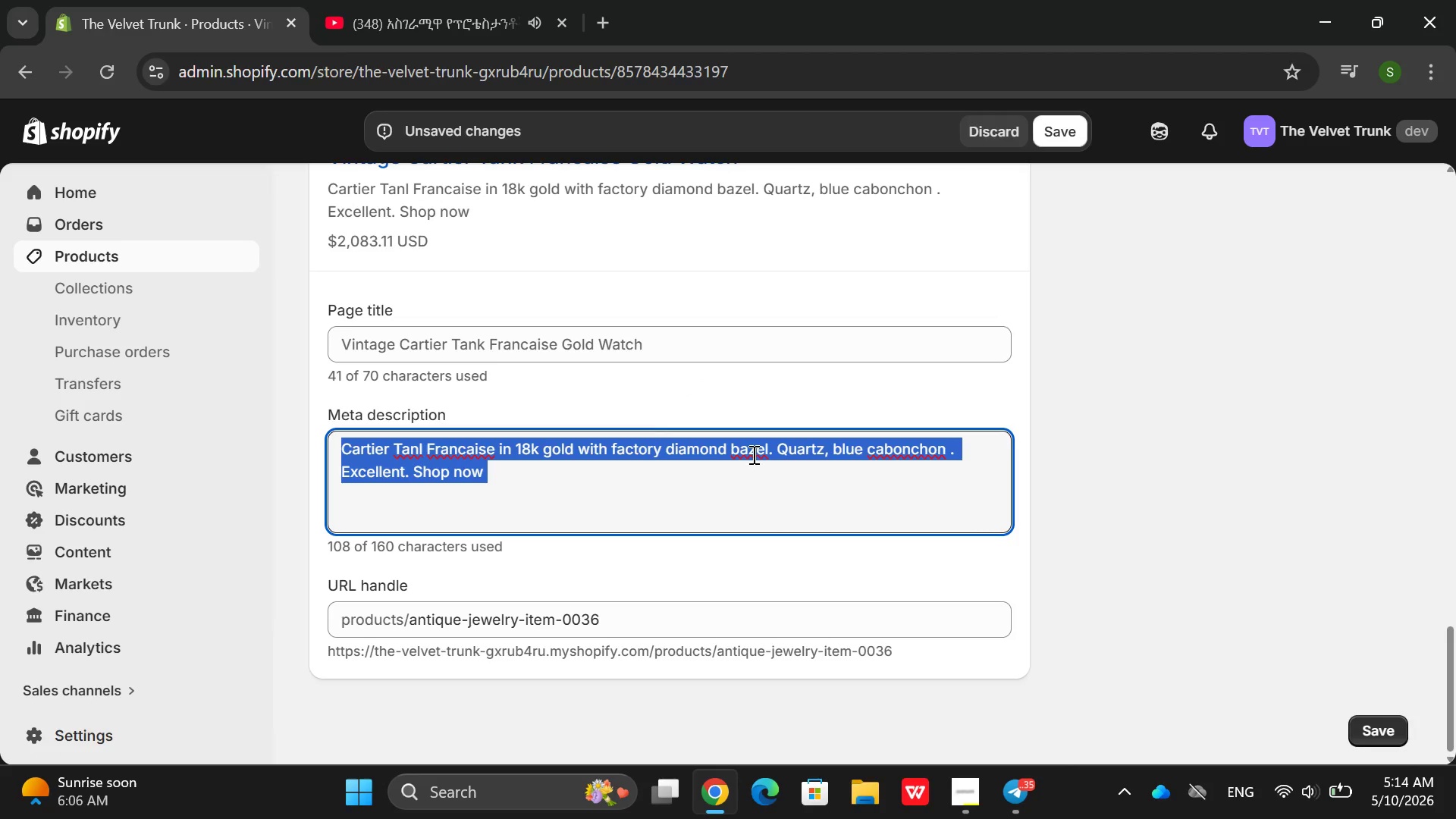 
triple_click([752, 454])
 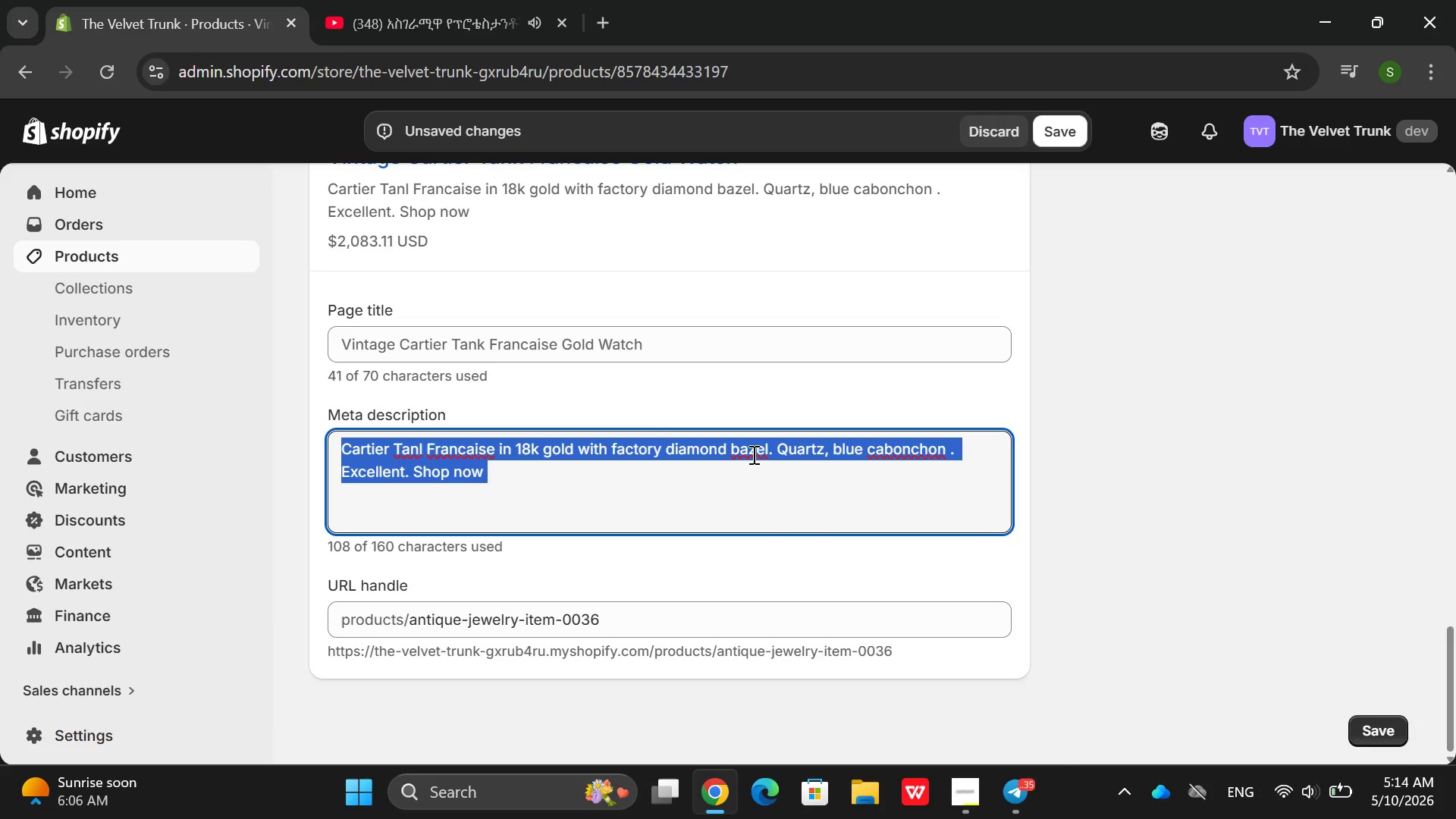 
left_click([752, 454])
 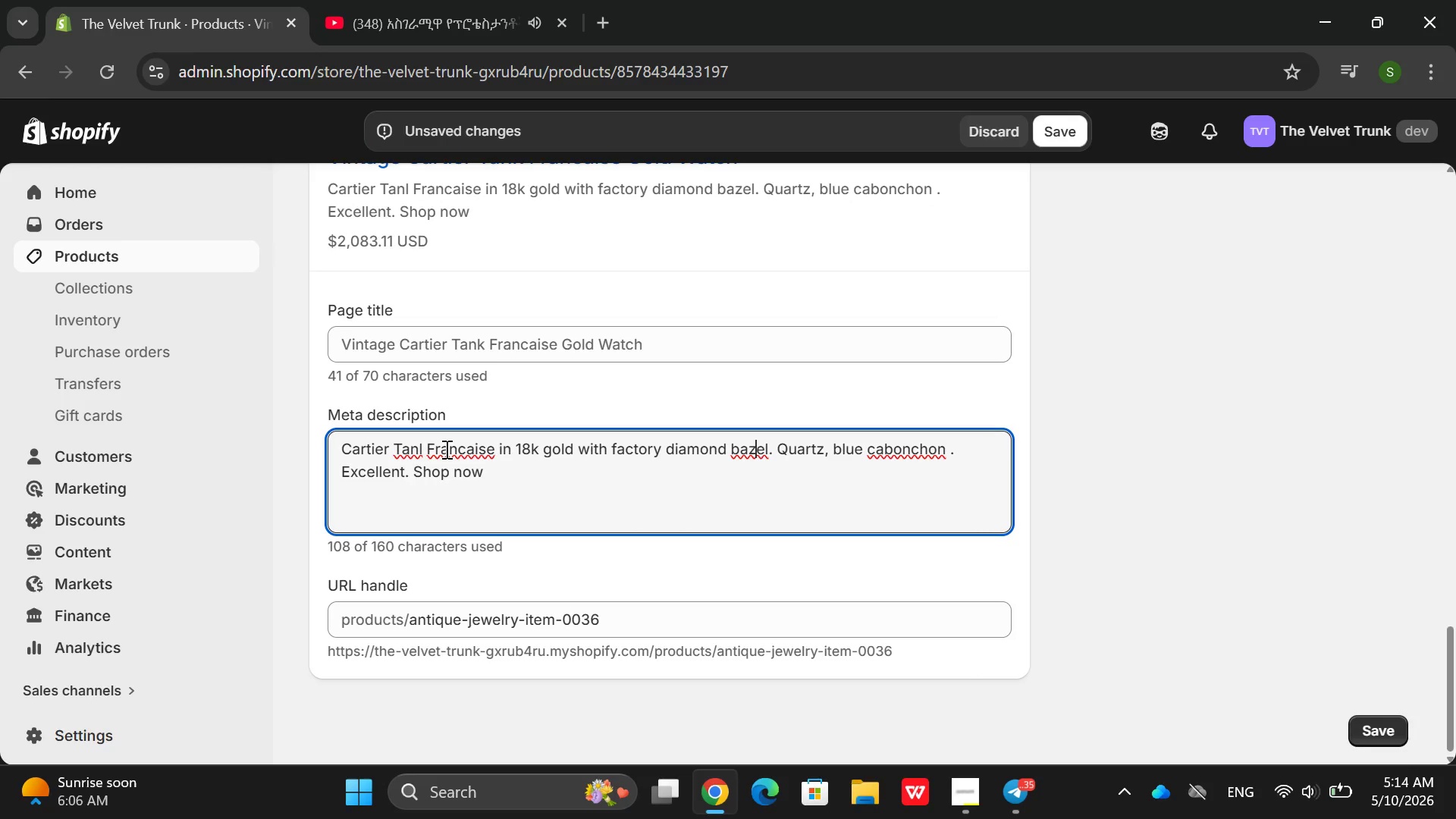 
wait(10.7)
 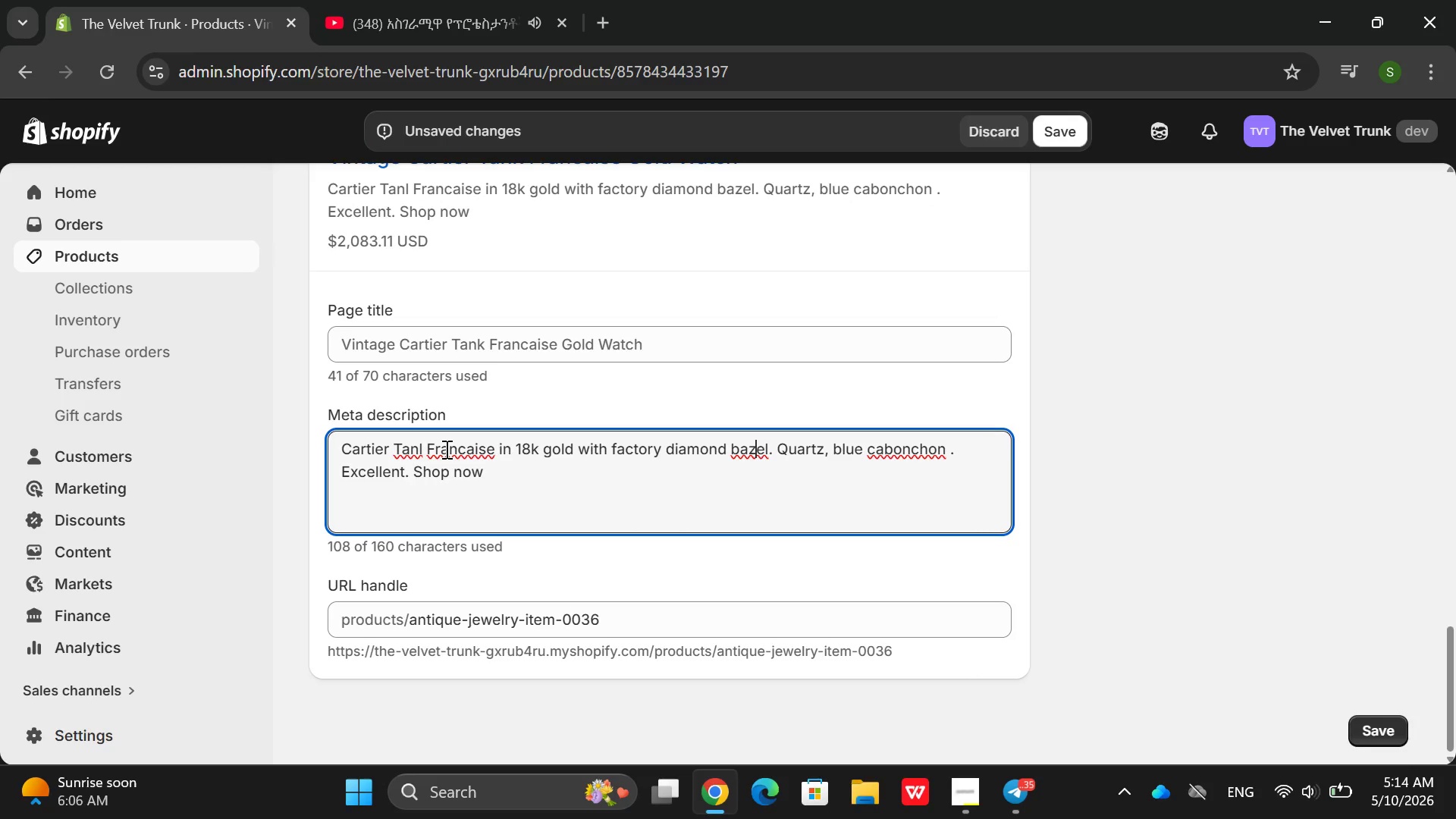 
left_click([425, 447])
 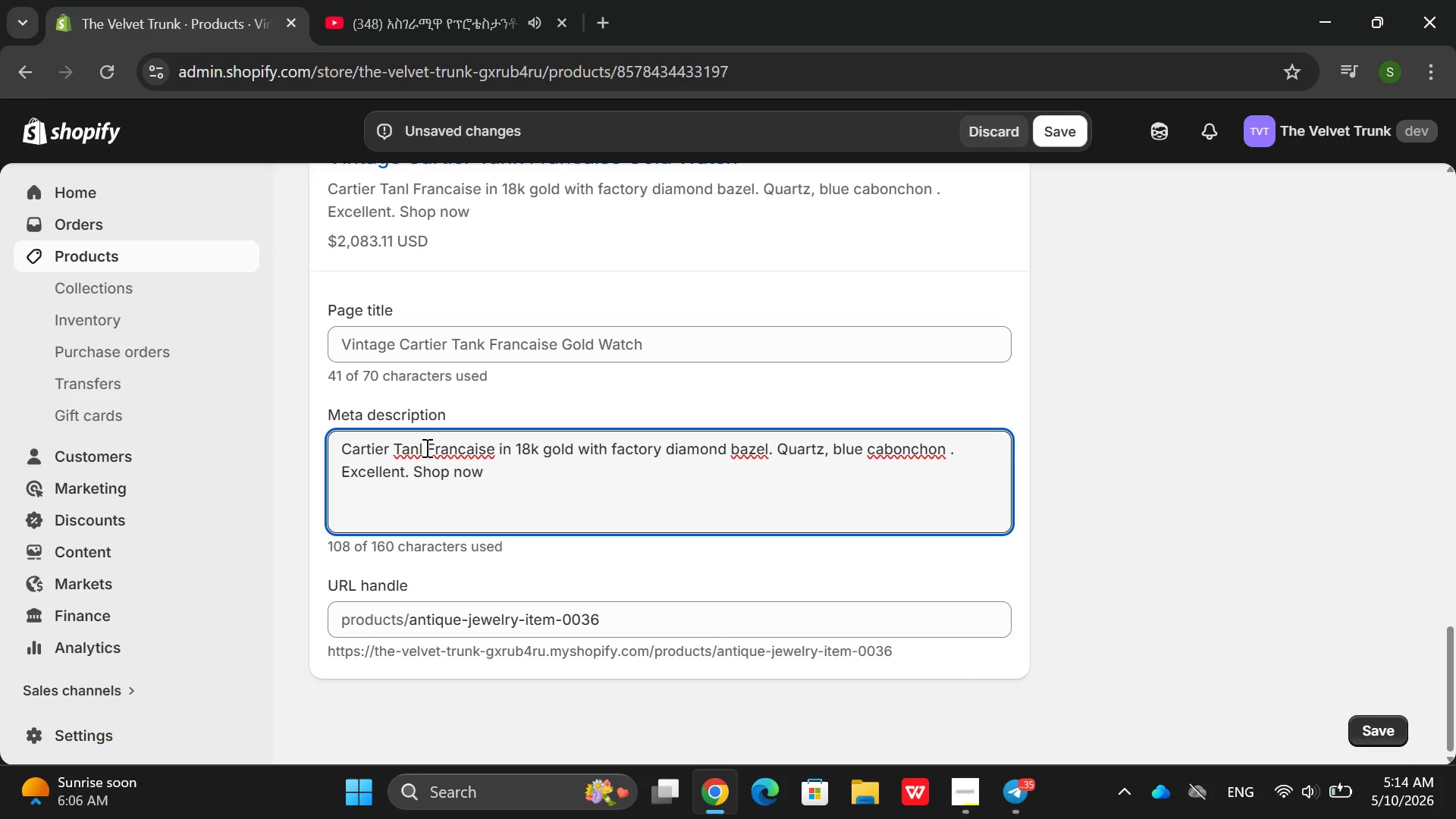 
key(Backspace)
 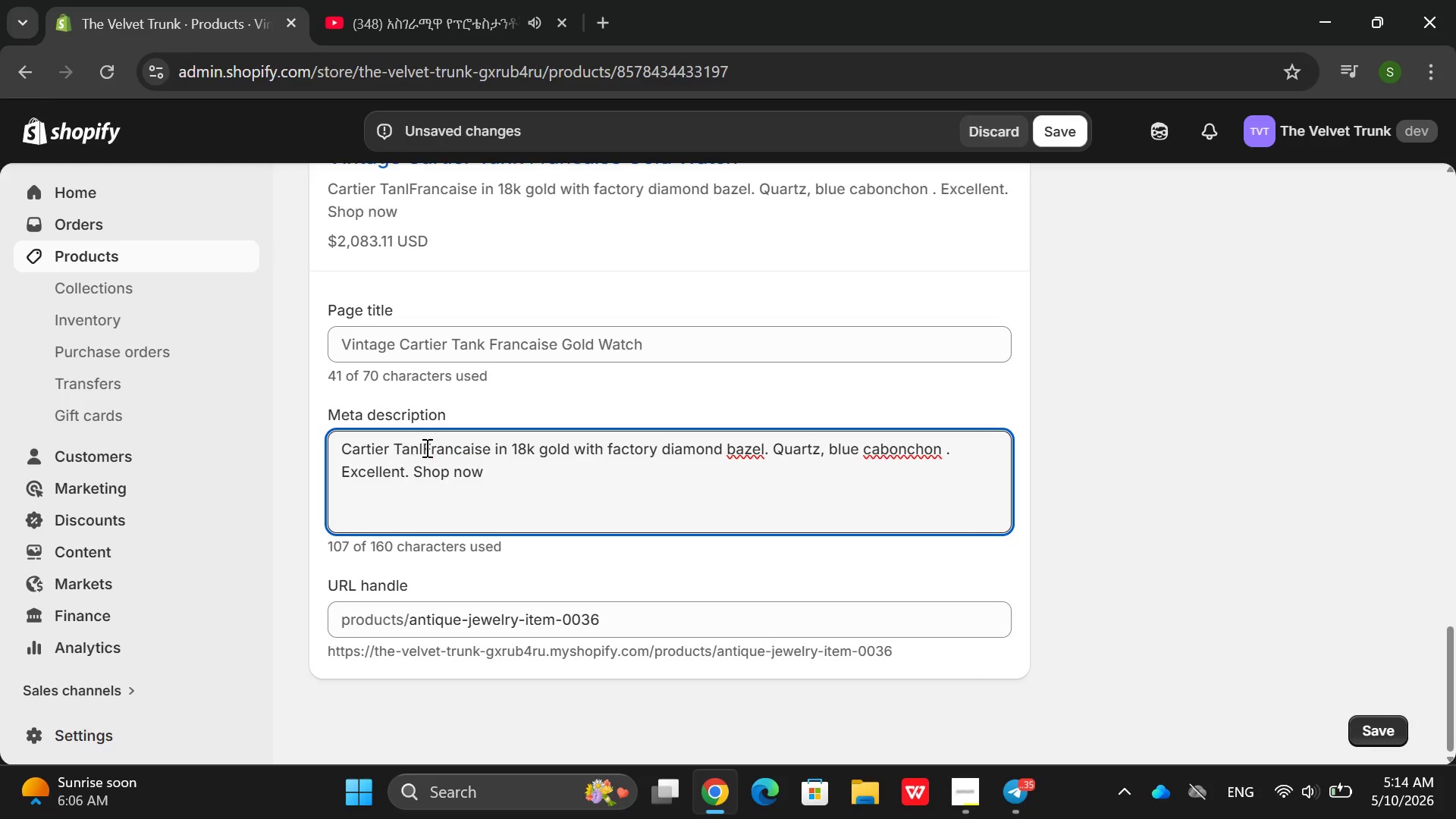 
key(Backspace)
 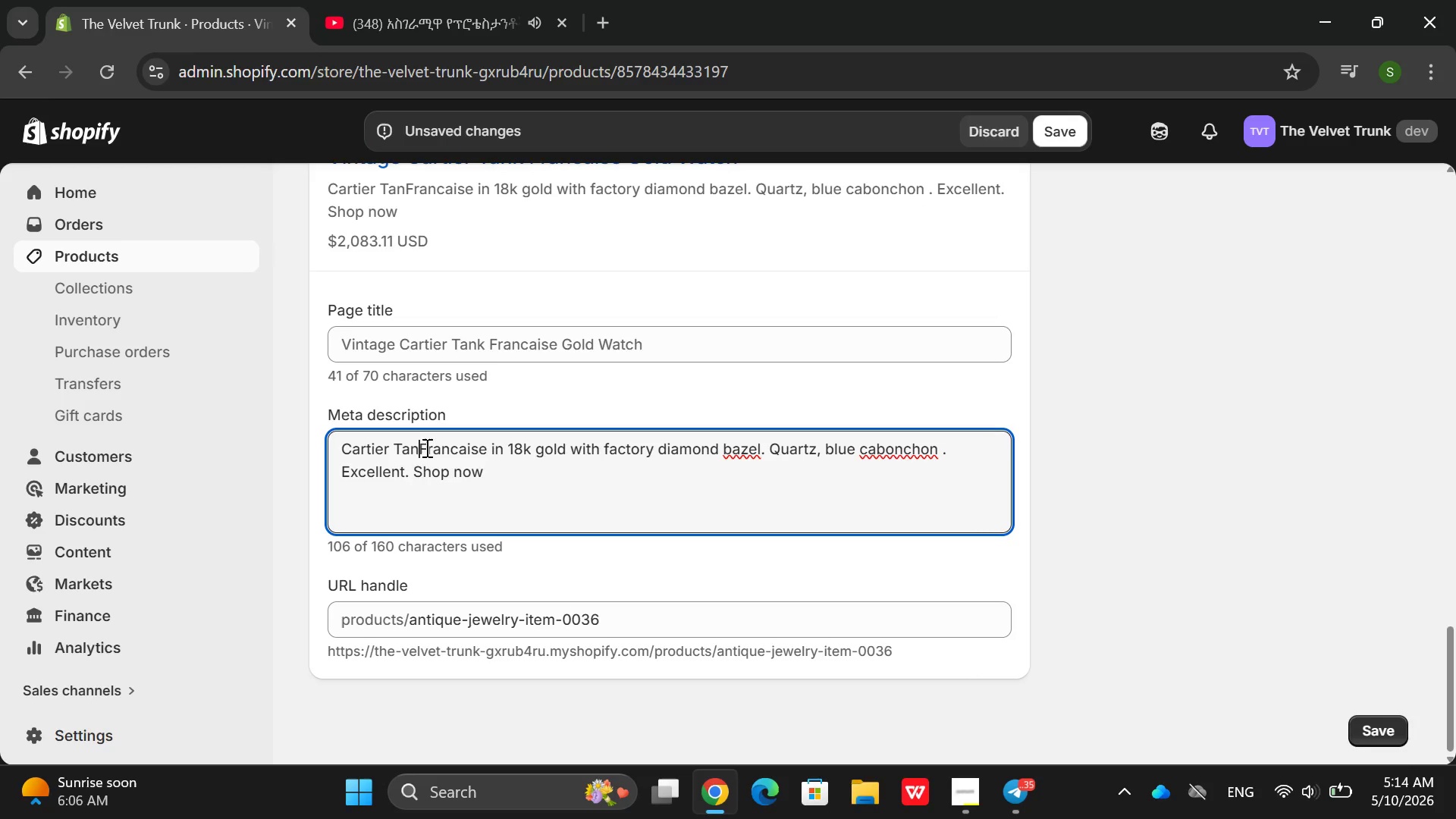 
key(K)
 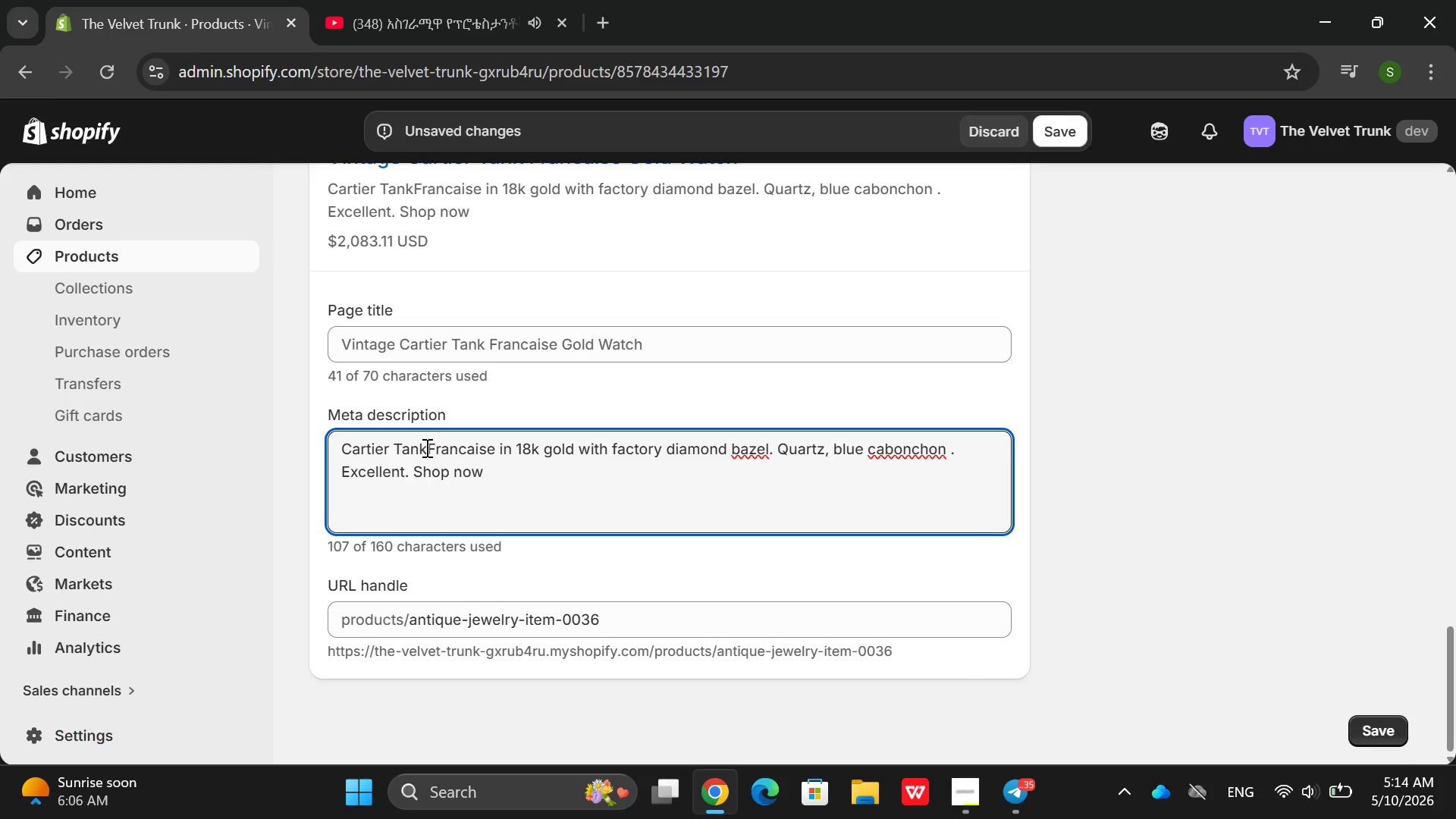 
key(Space)
 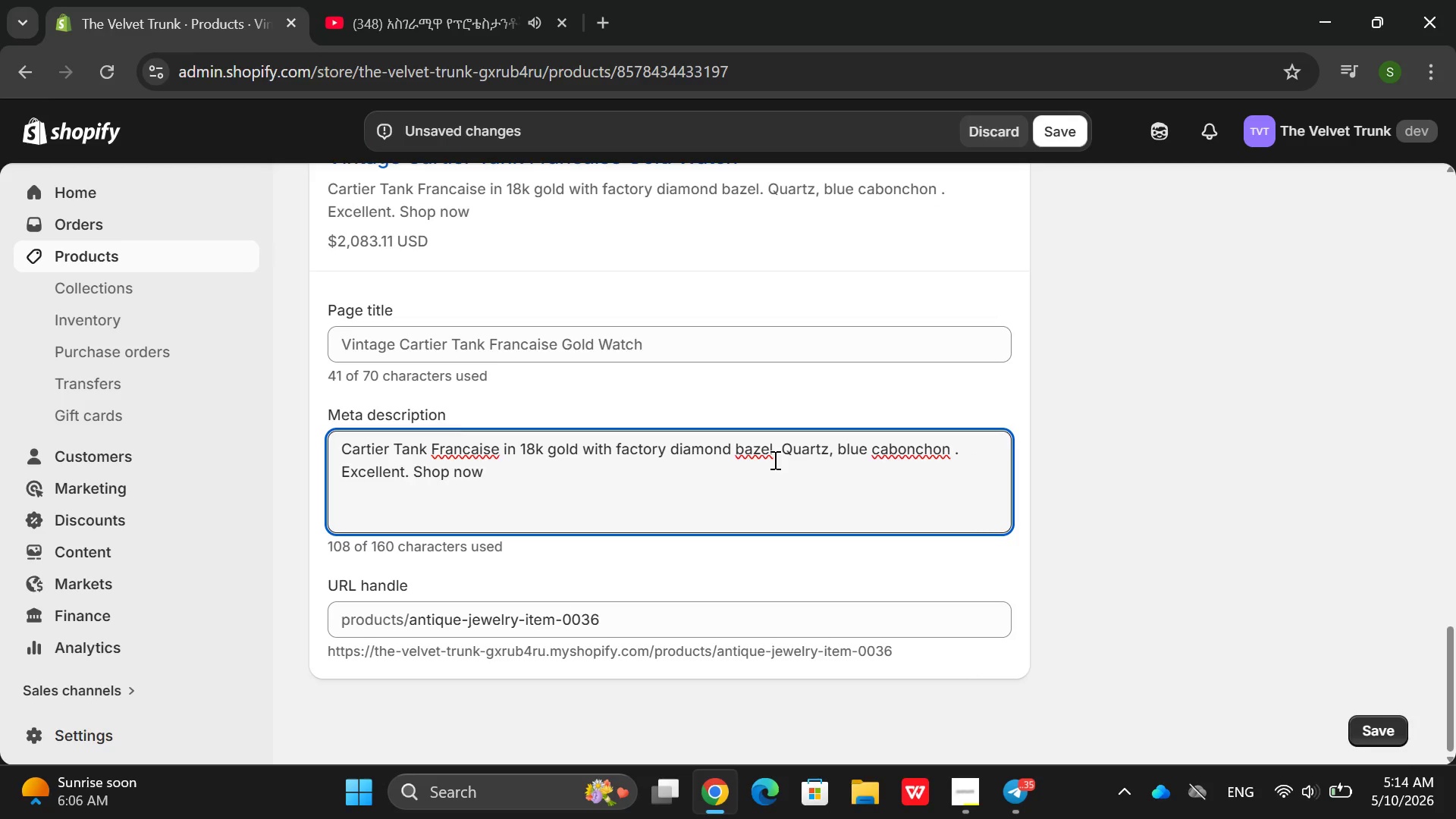 
wait(11.12)
 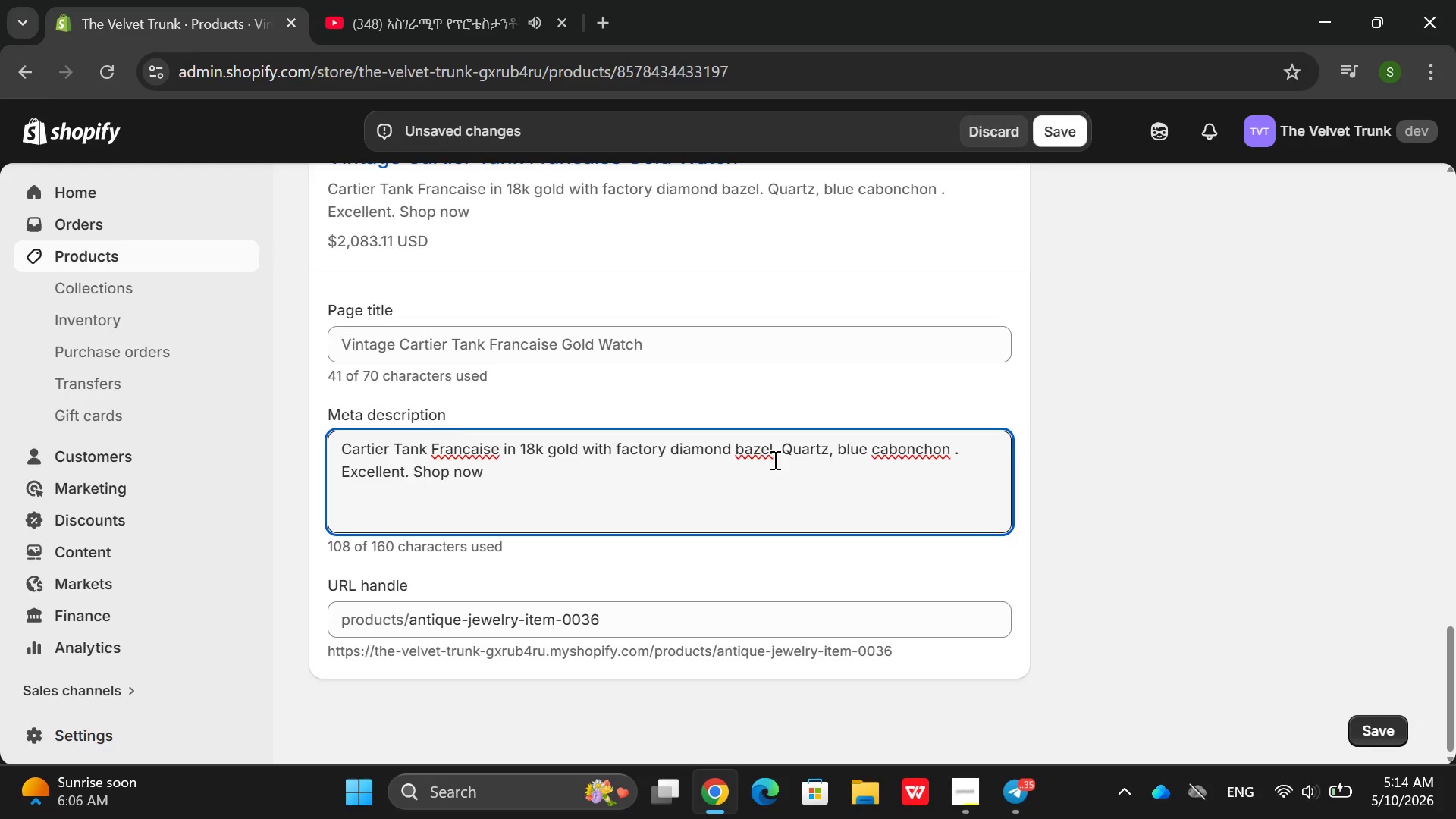 
left_click([750, 453])
 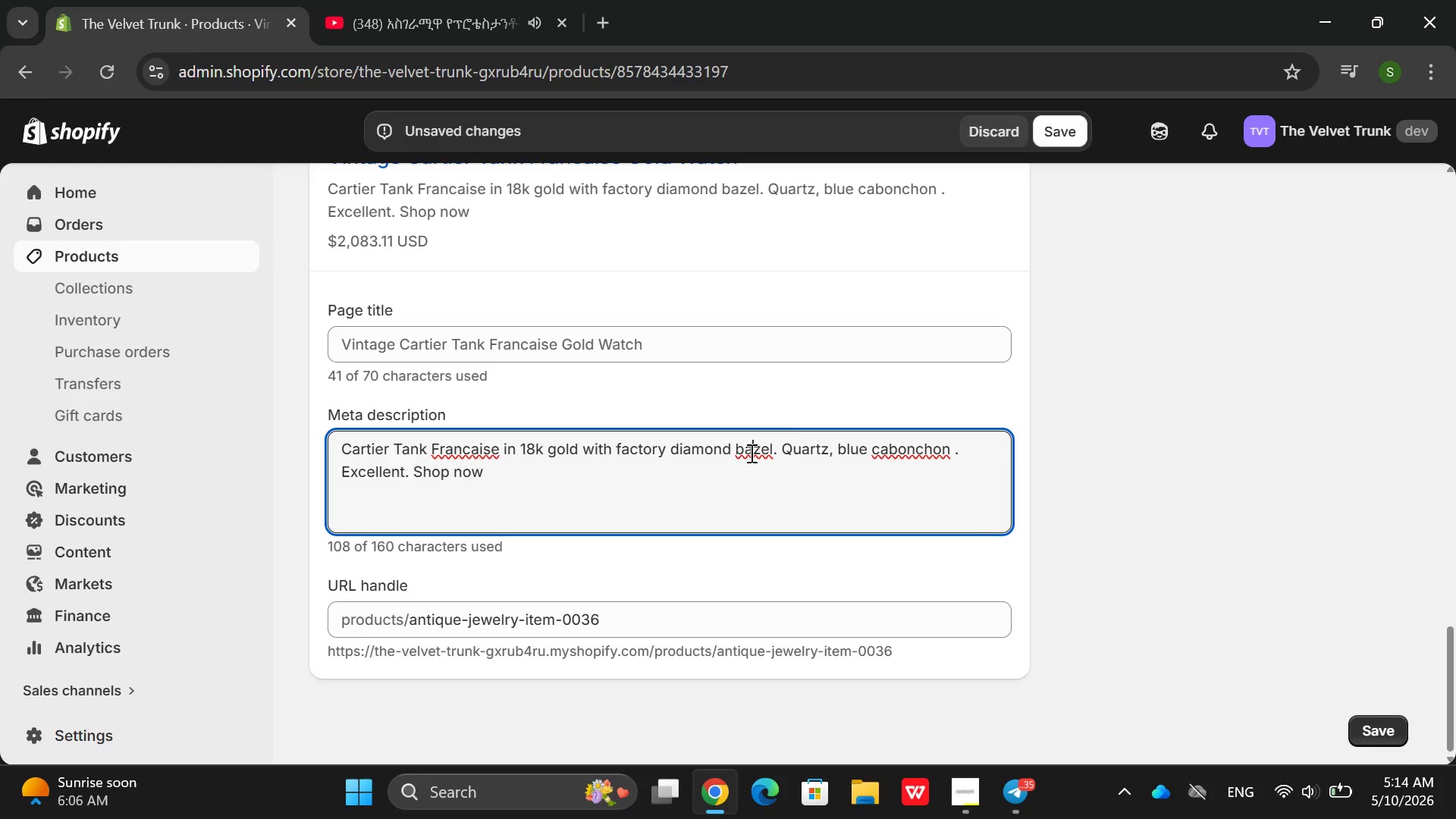 
key(Backspace)
 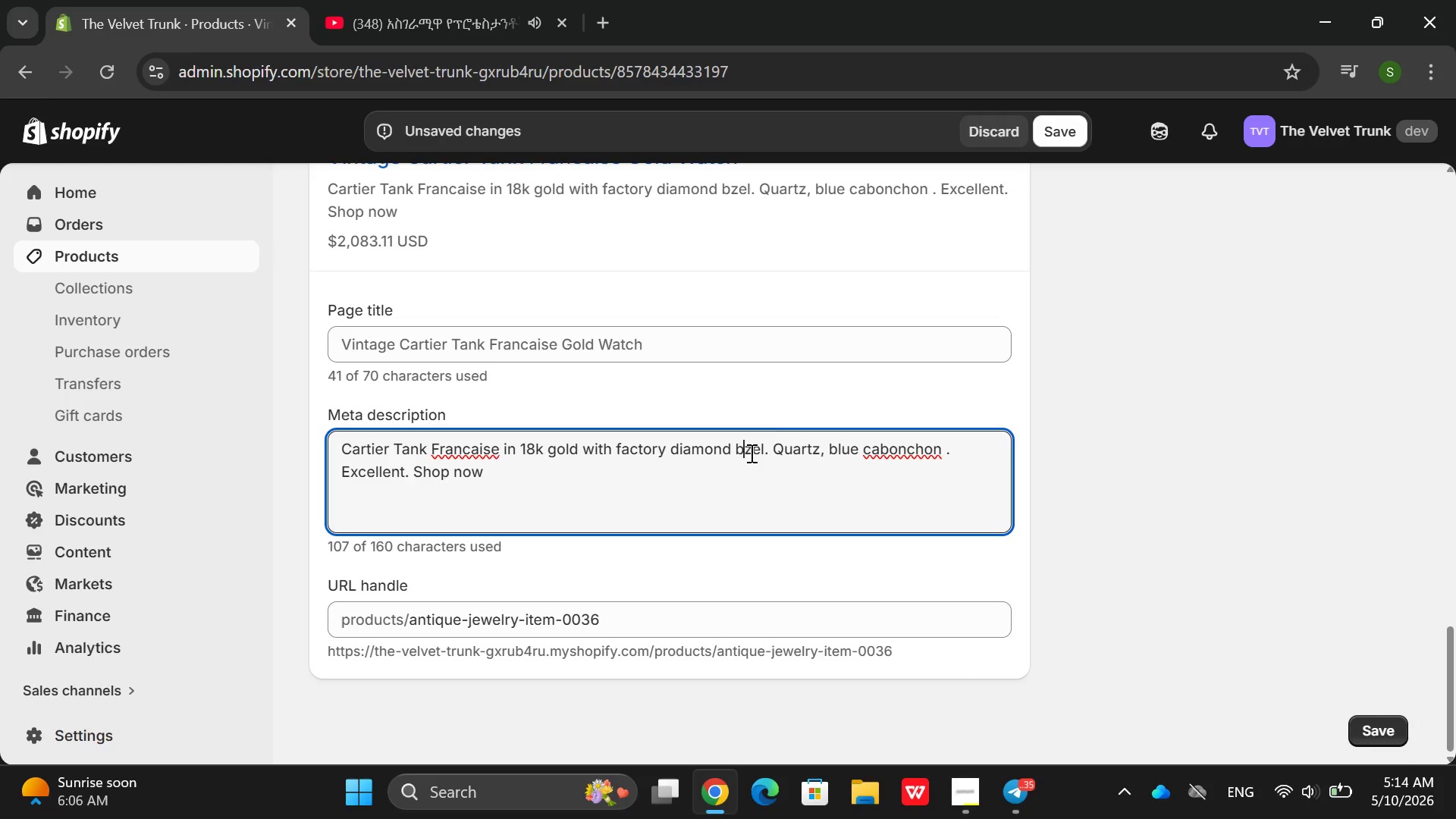 
key(E)
 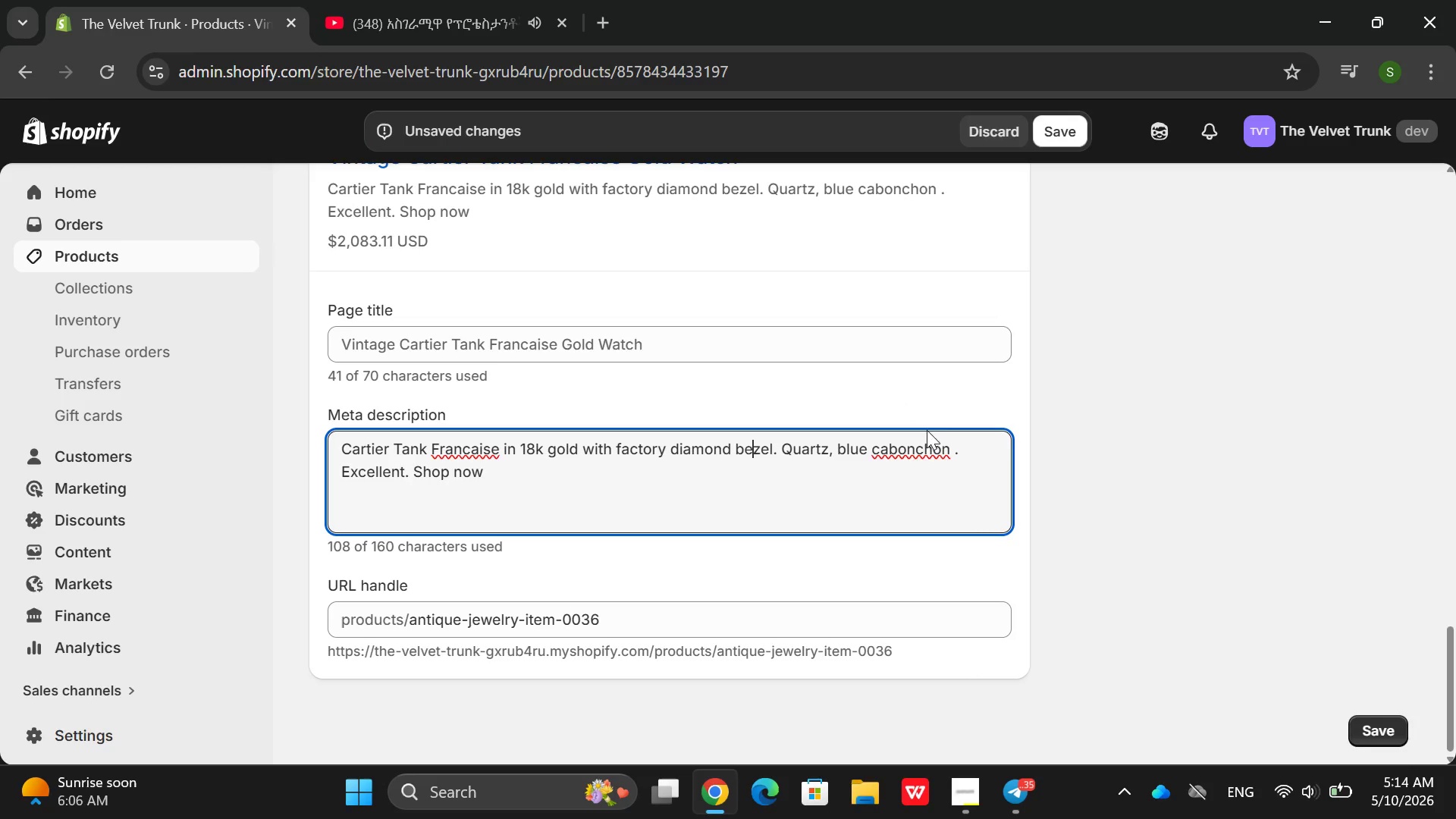 
wait(7.73)
 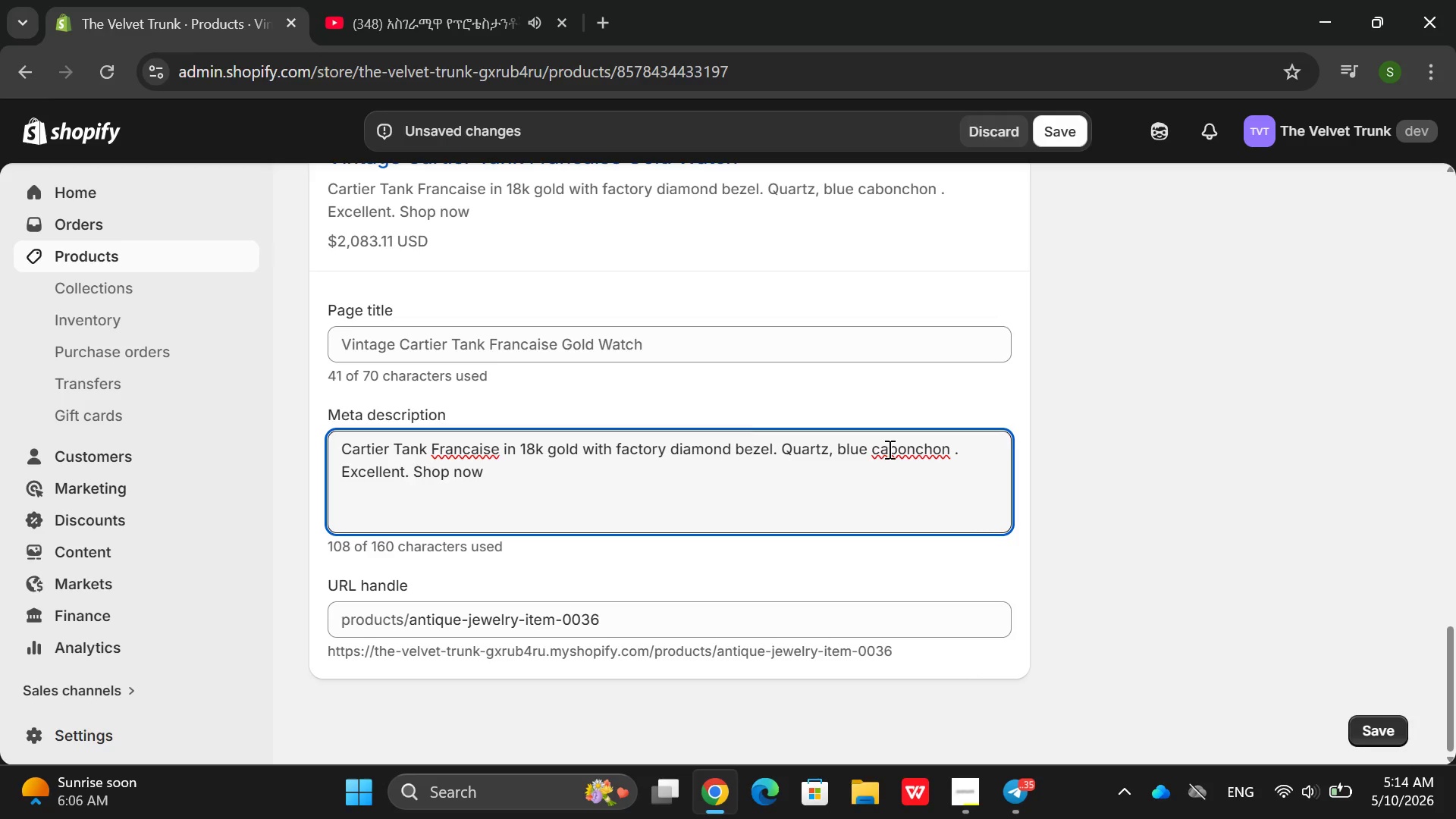 
left_click([909, 446])
 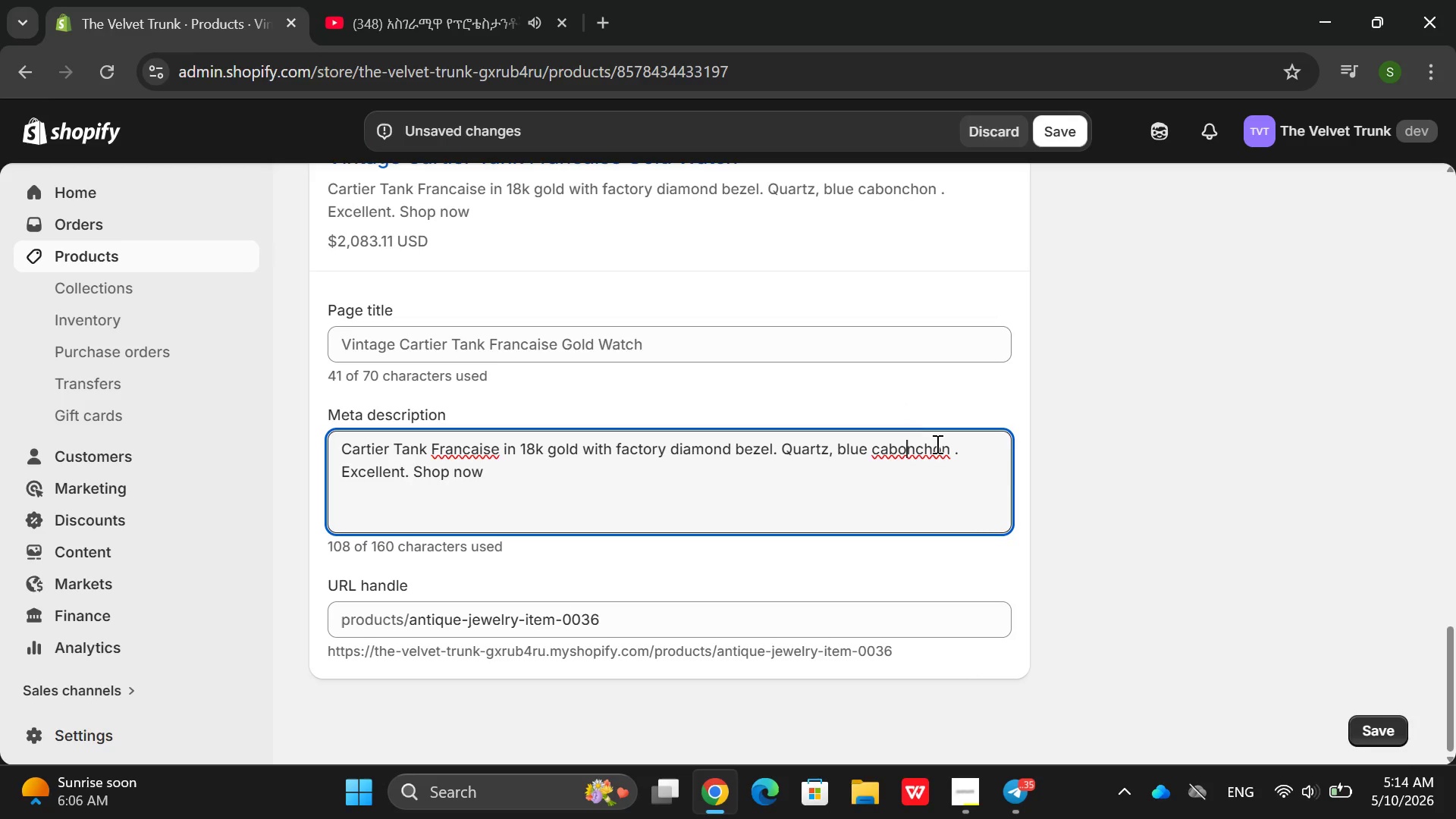 
key(ArrowRight)
 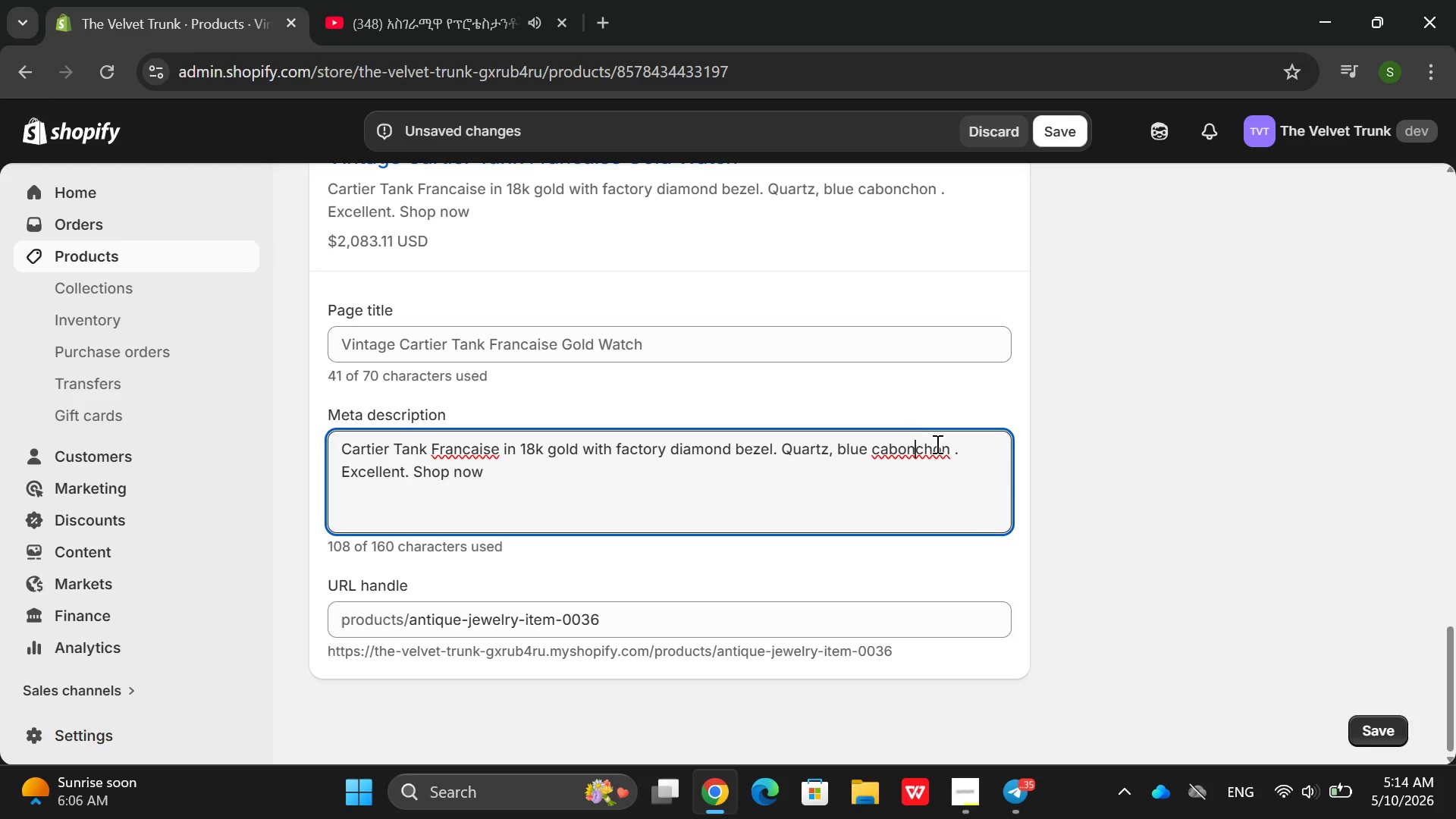 
key(Backspace)
 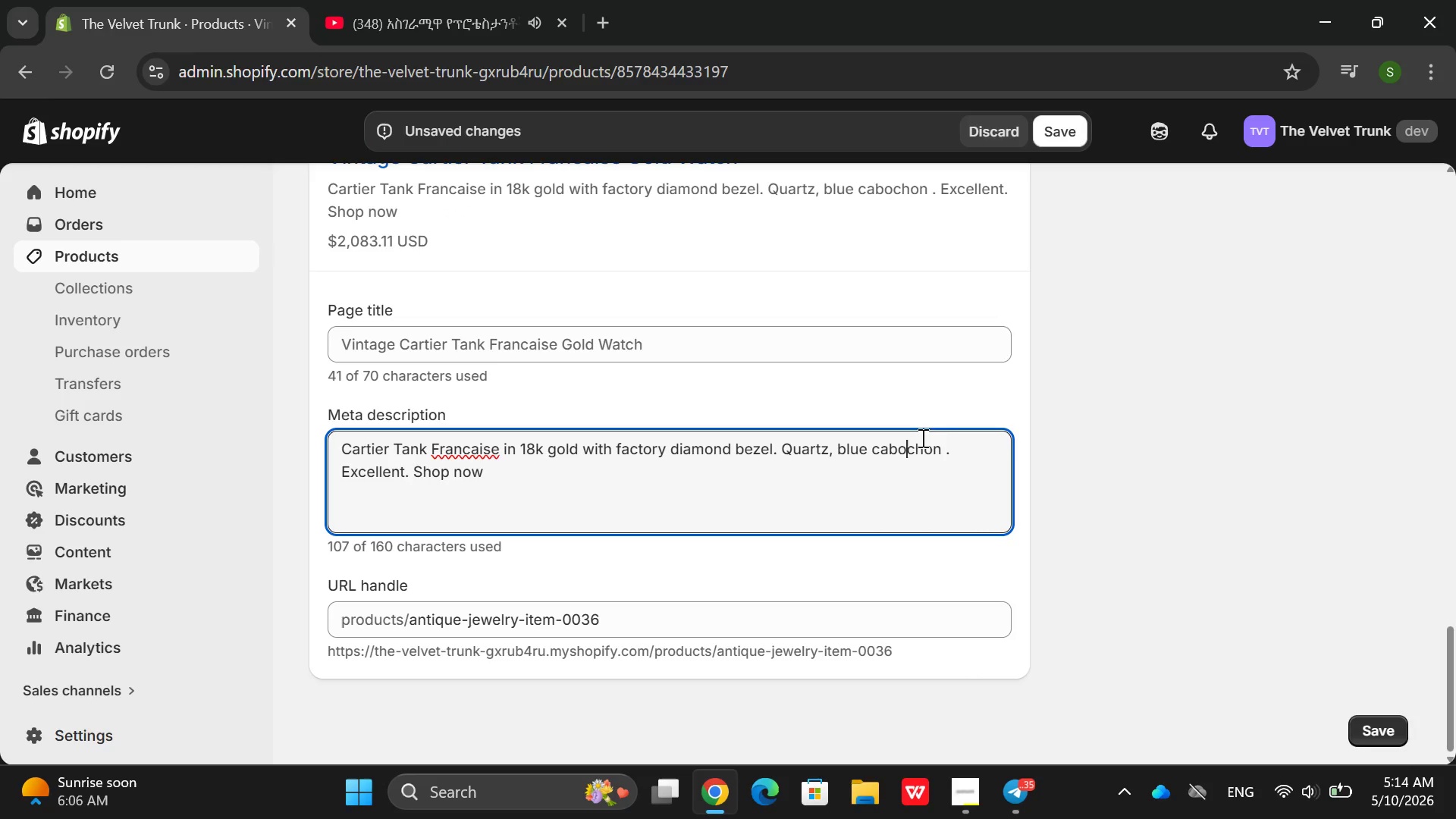 
left_click([1046, 138])
 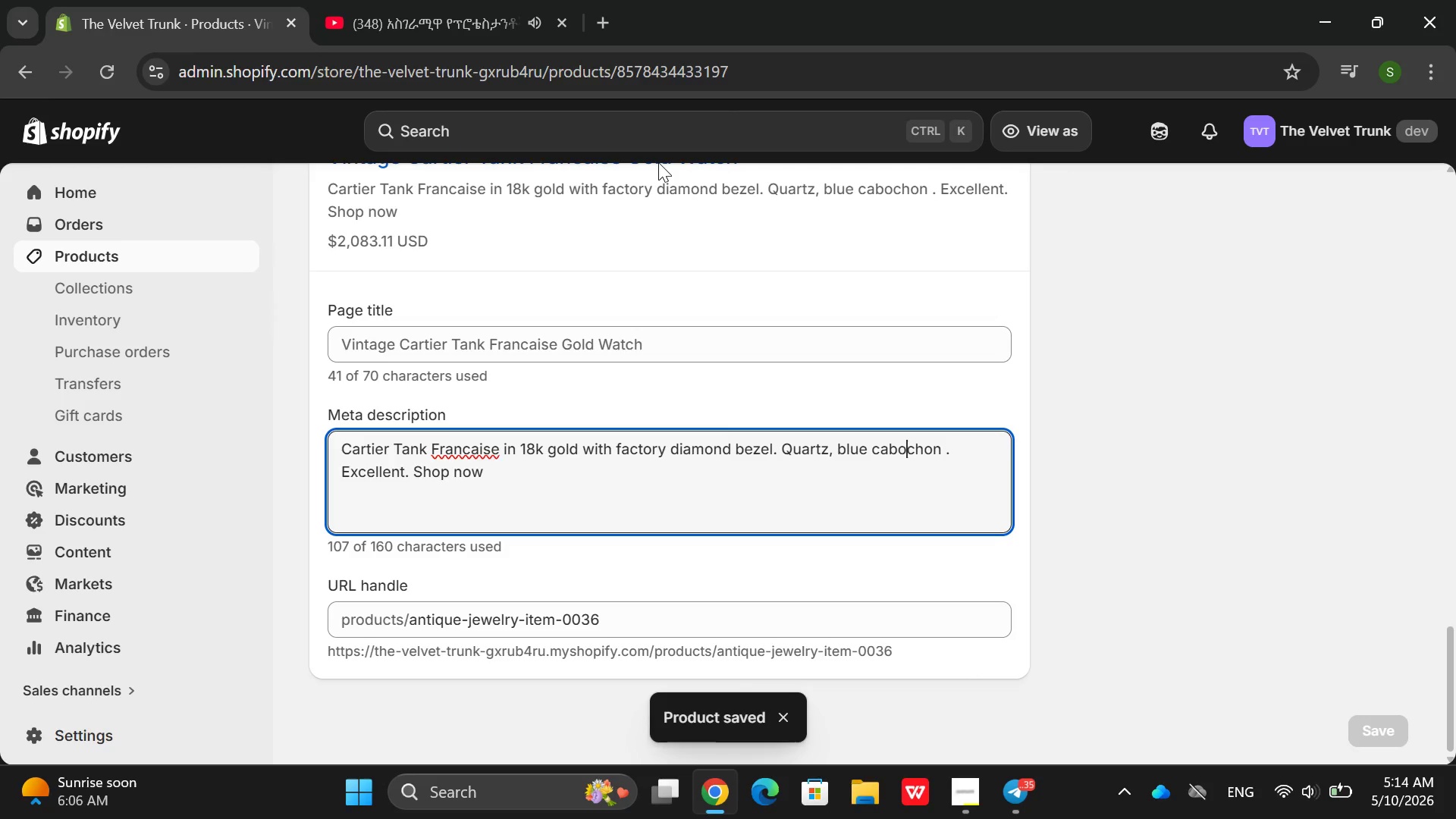 
wait(12.54)
 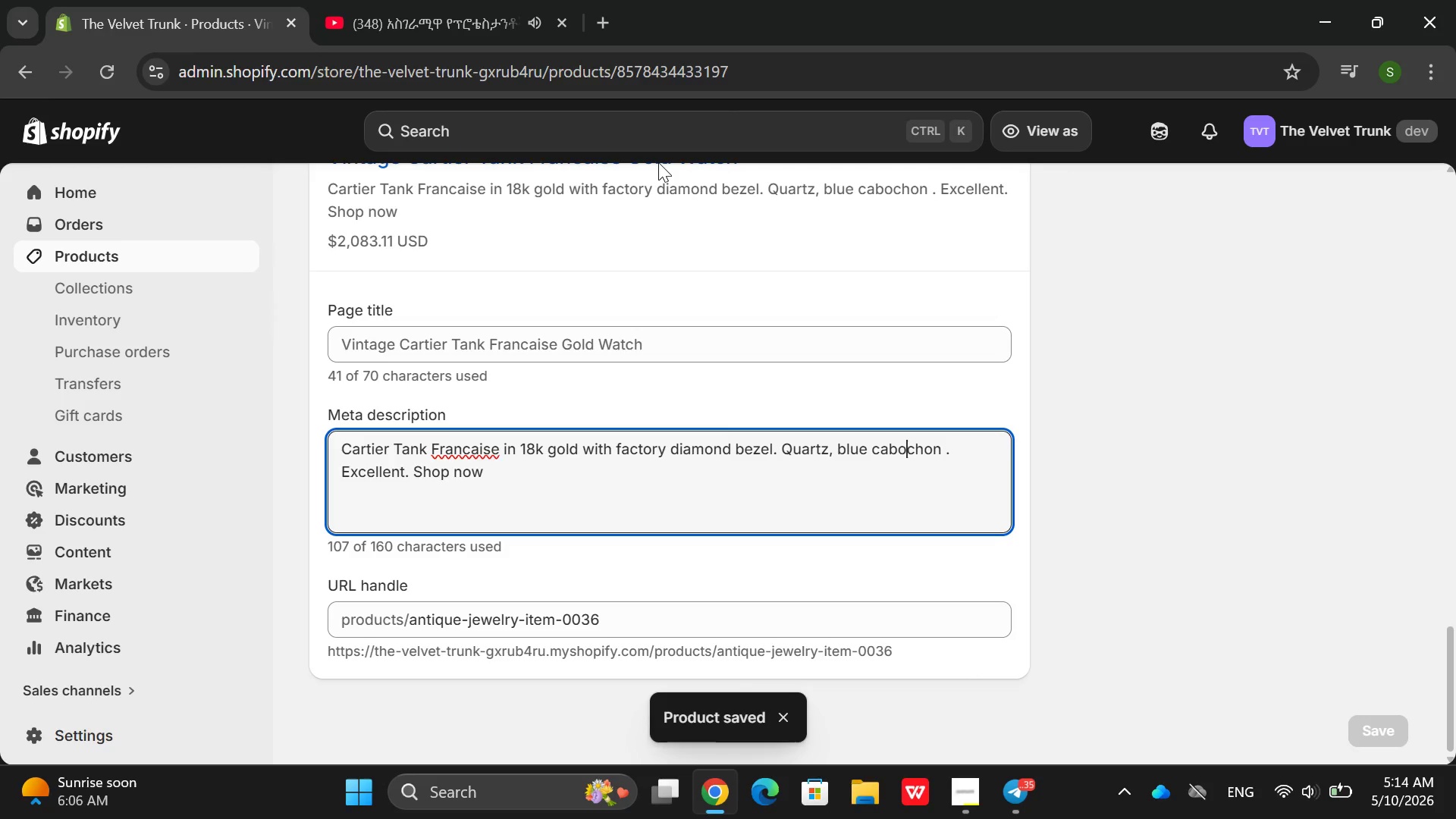 
mouse_move([153, -4])
 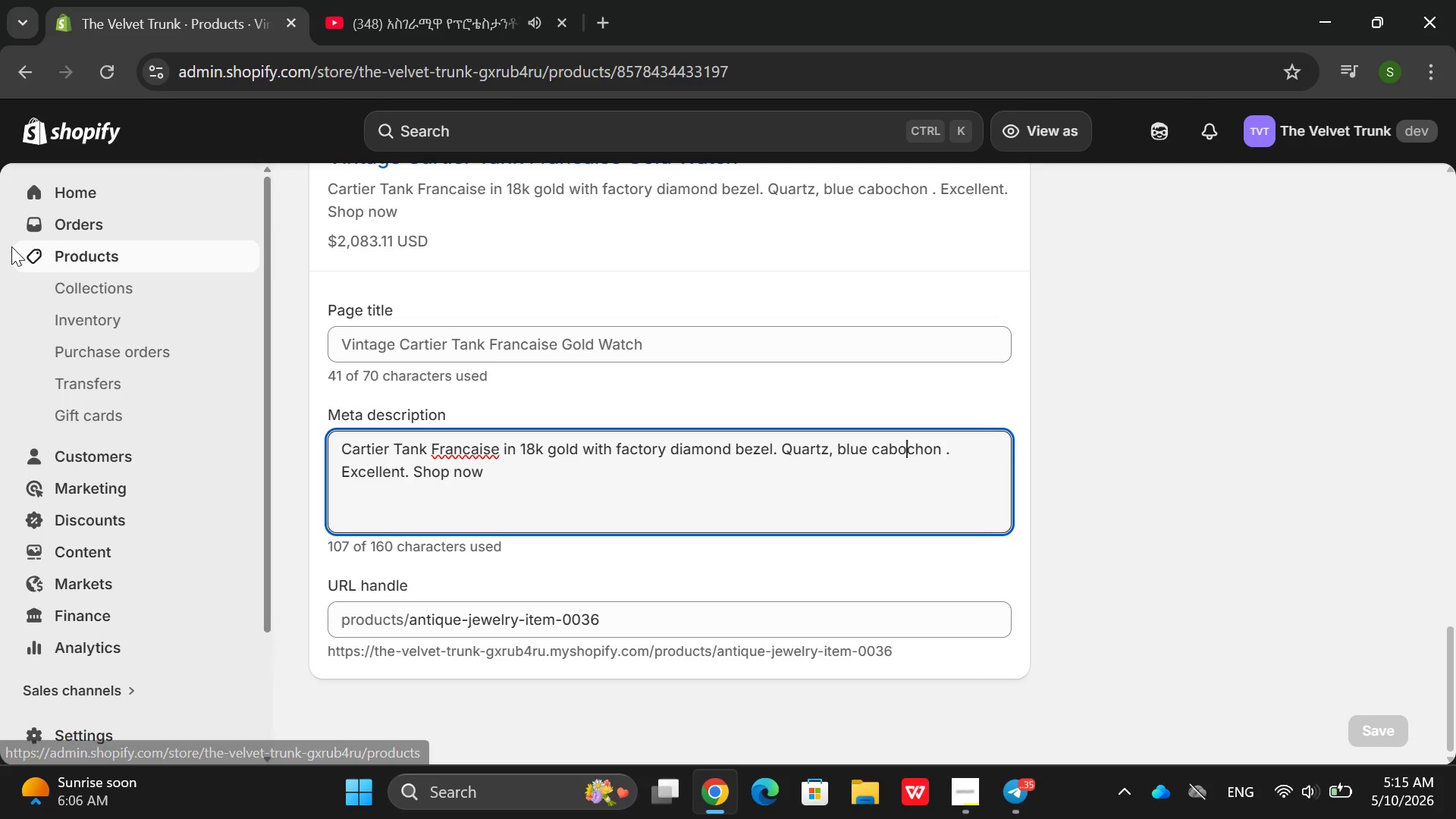 
left_click([49, 255])
 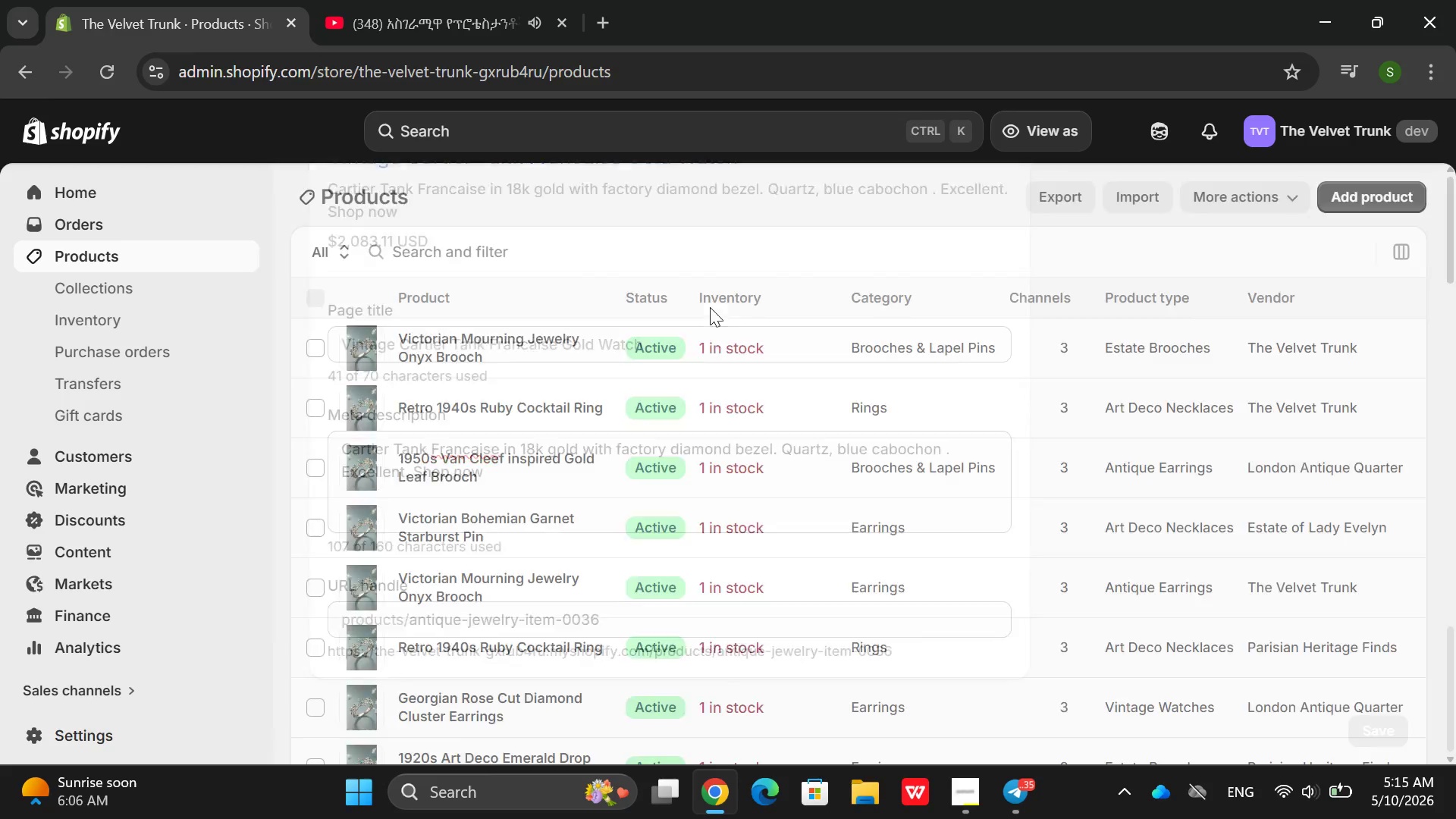 
scroll: coordinate [552, 551], scroll_direction: down, amount: 11.0
 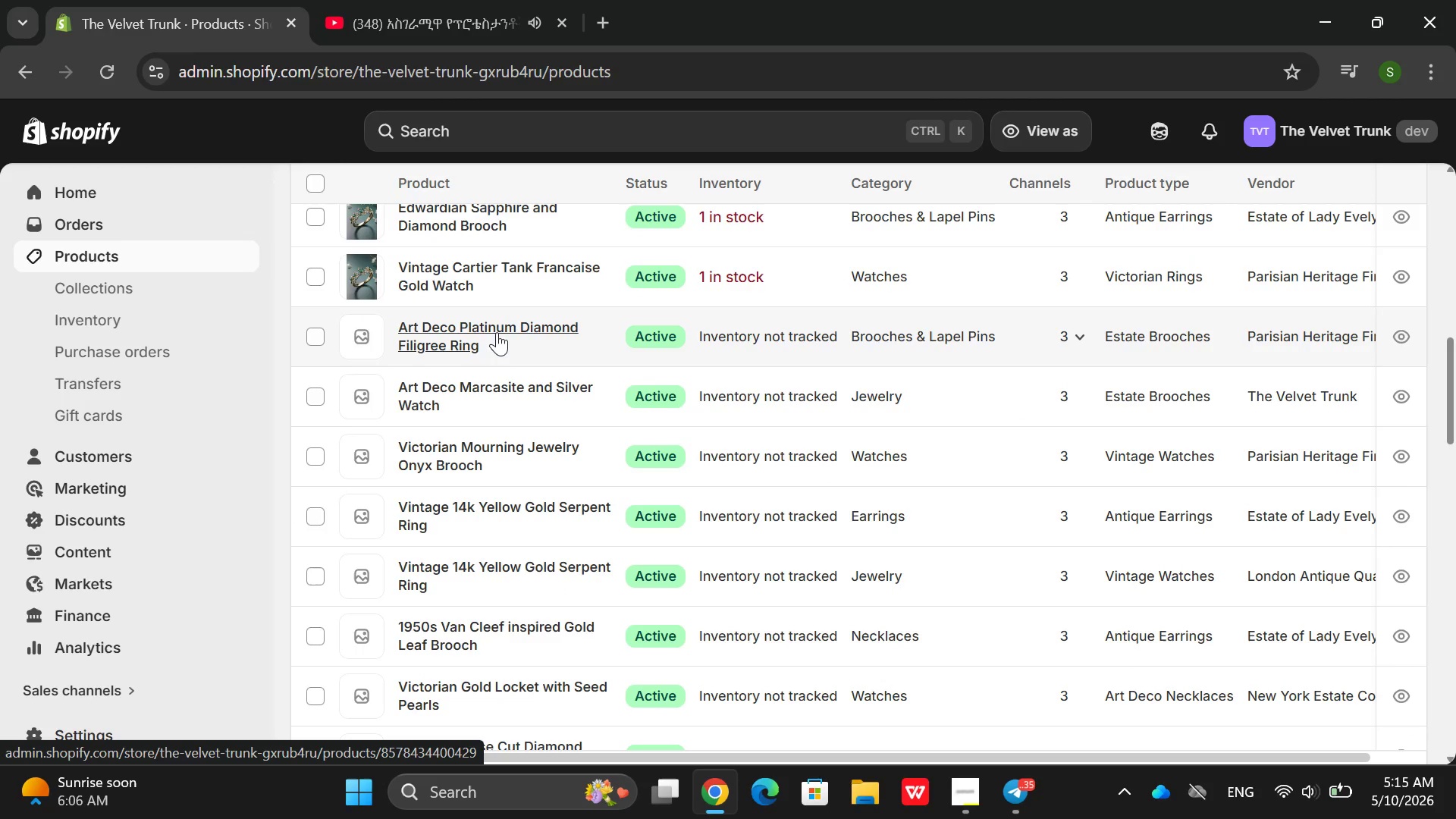 
left_click([498, 332])
 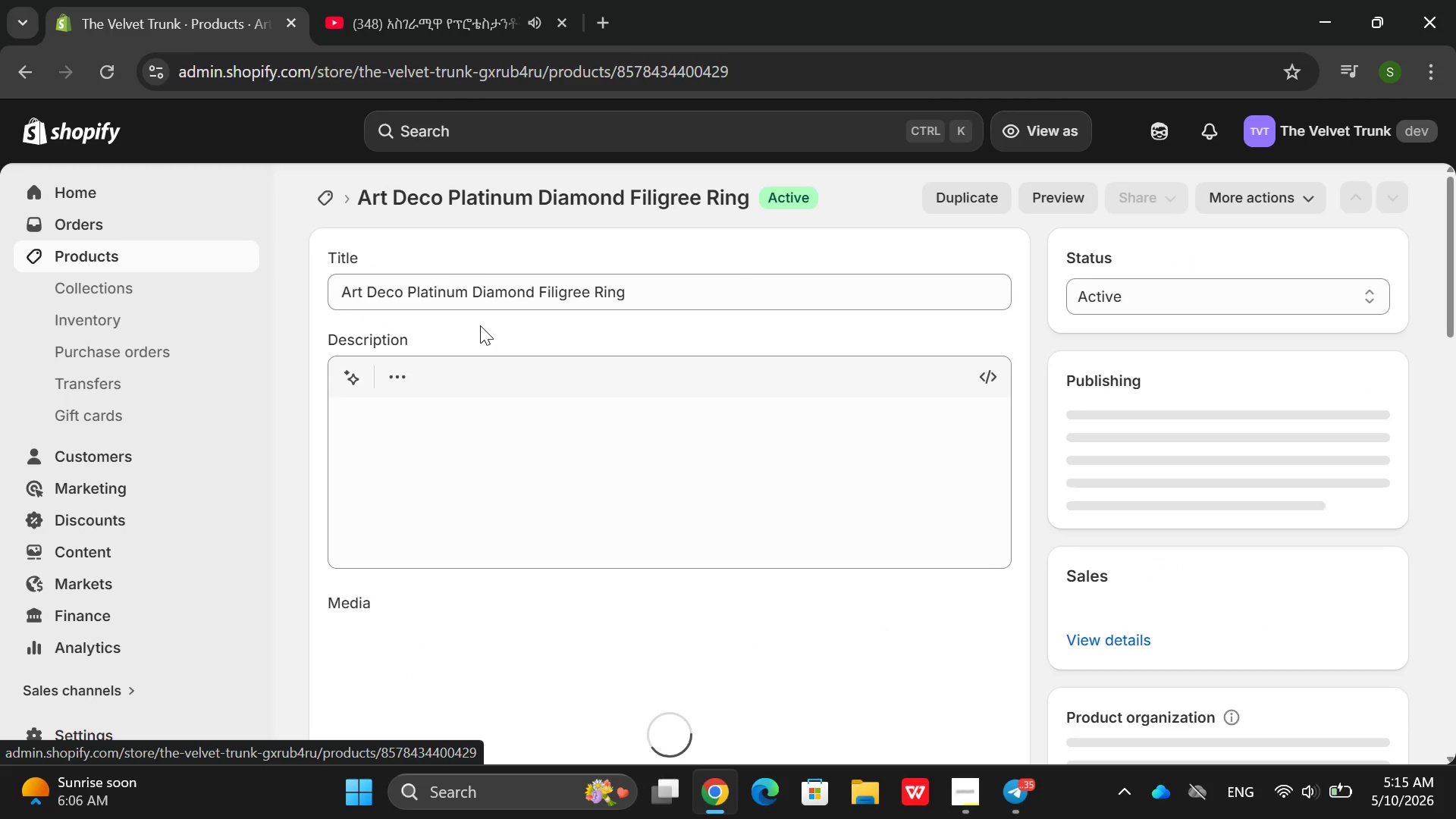 
scroll: coordinate [568, 431], scroll_direction: down, amount: 10.0
 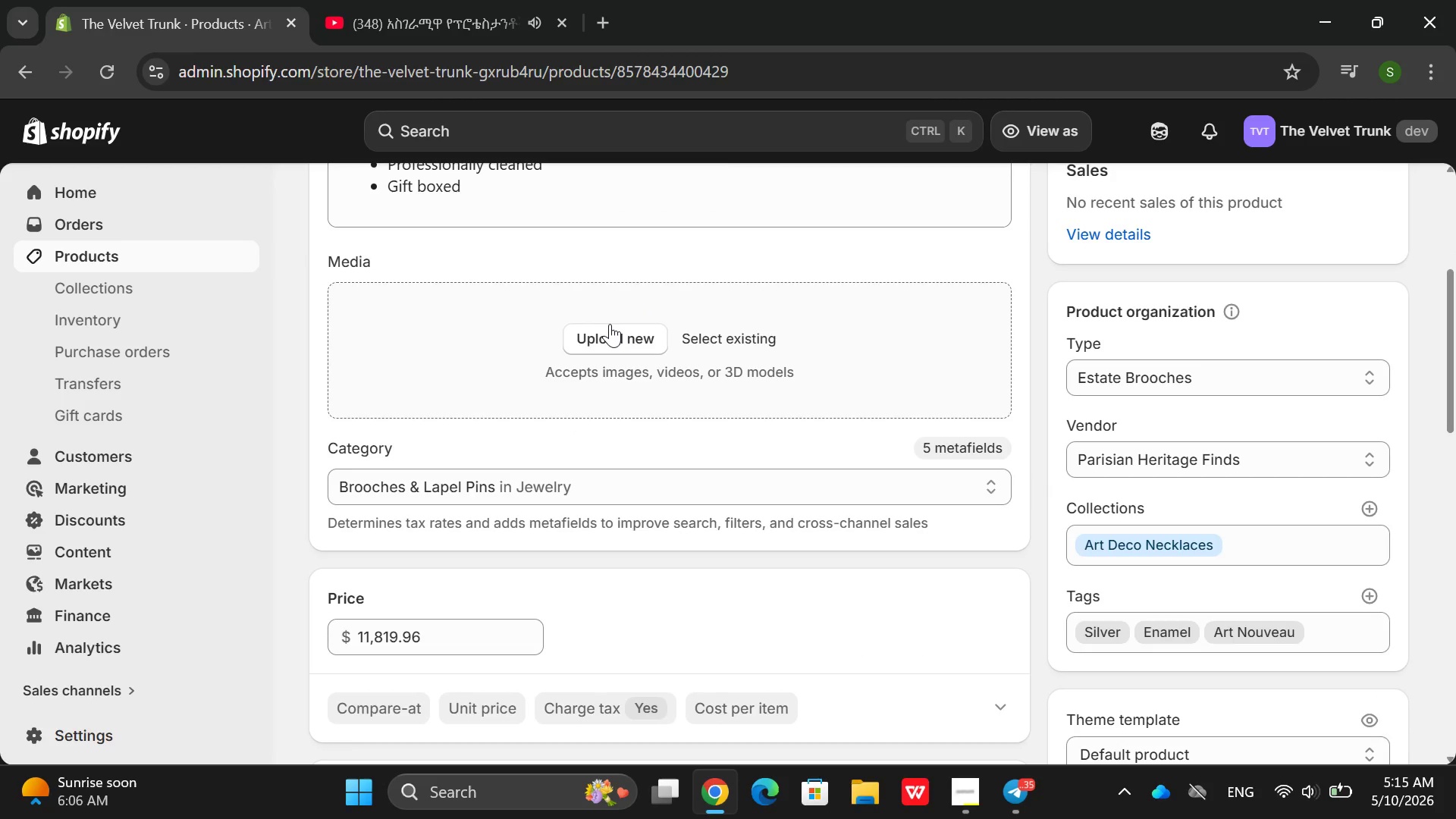 
left_click([609, 325])
 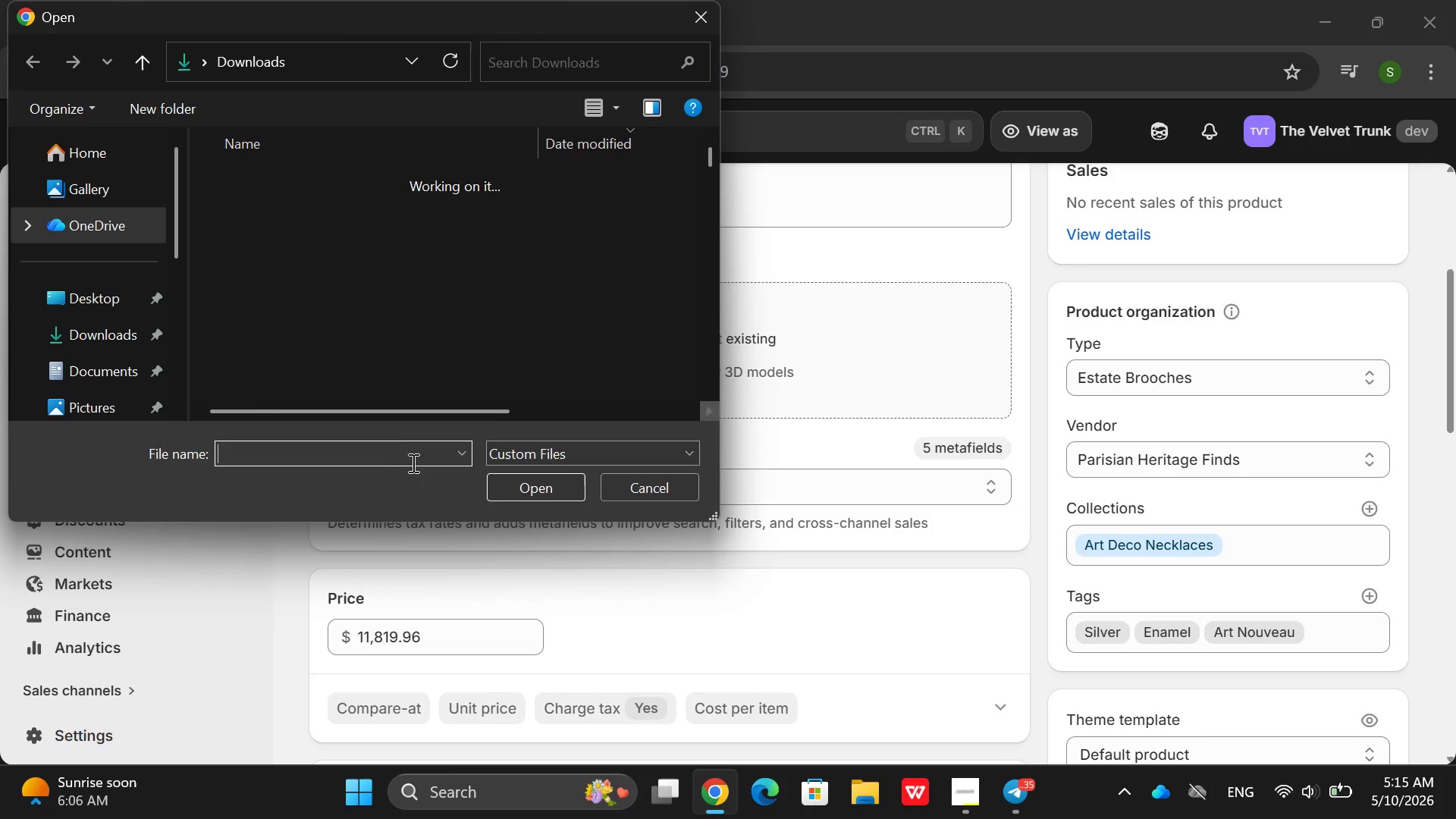 
left_click([367, 365])
 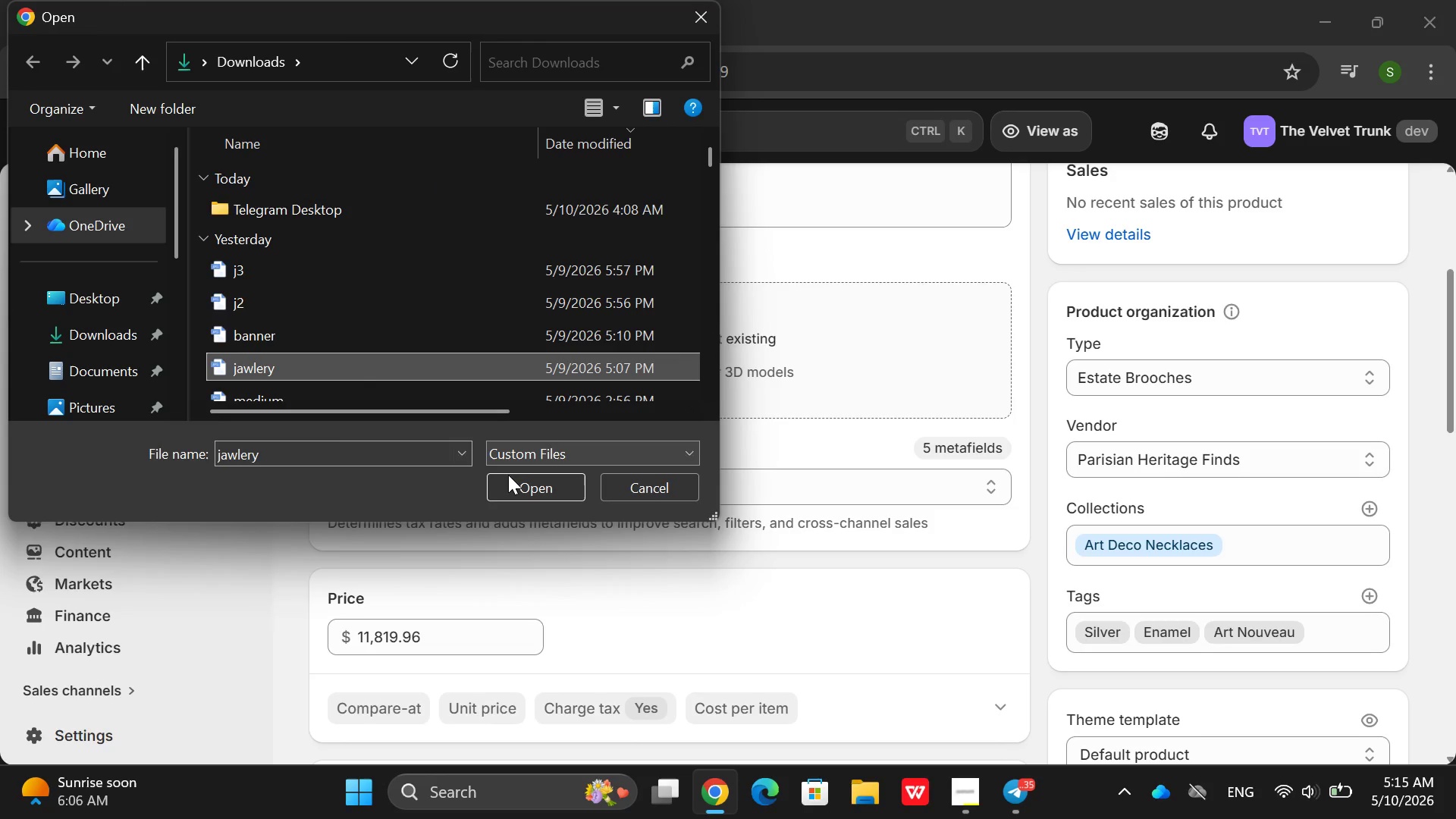 
left_click([508, 475])
 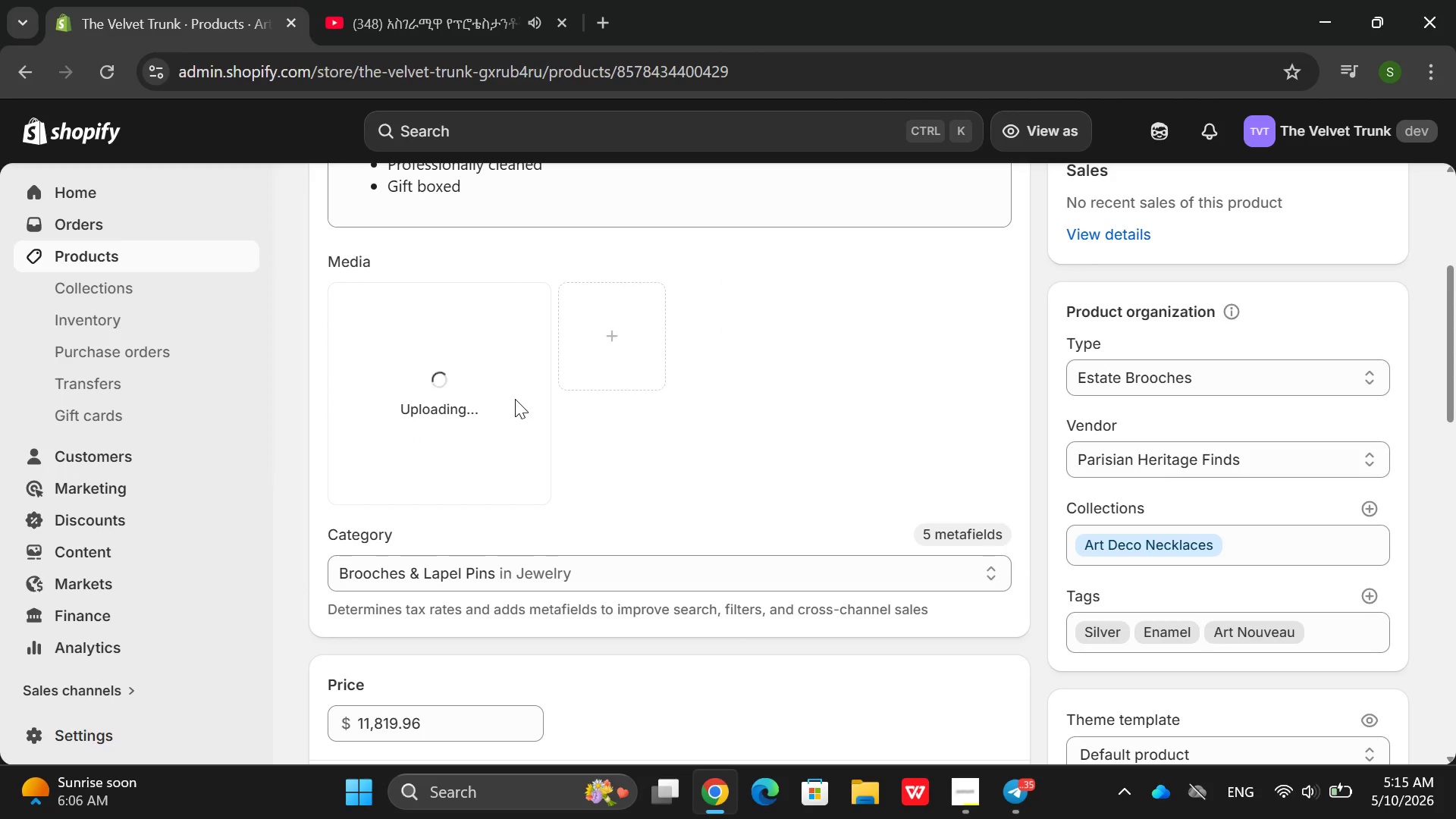 
scroll: coordinate [521, 399], scroll_direction: none, amount: 0.0
 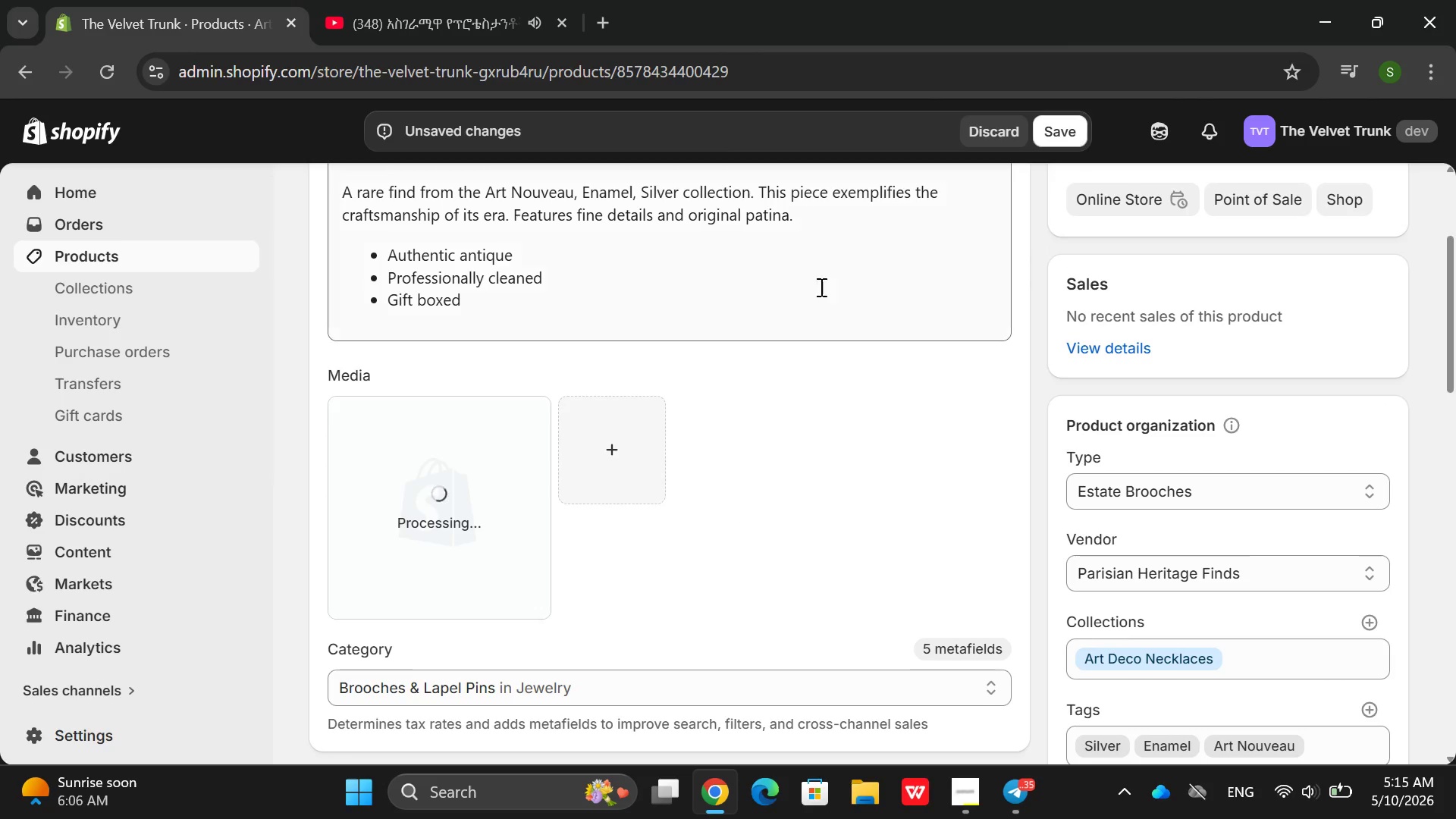 
scroll: coordinate [624, 535], scroll_direction: up, amount: 2.0
 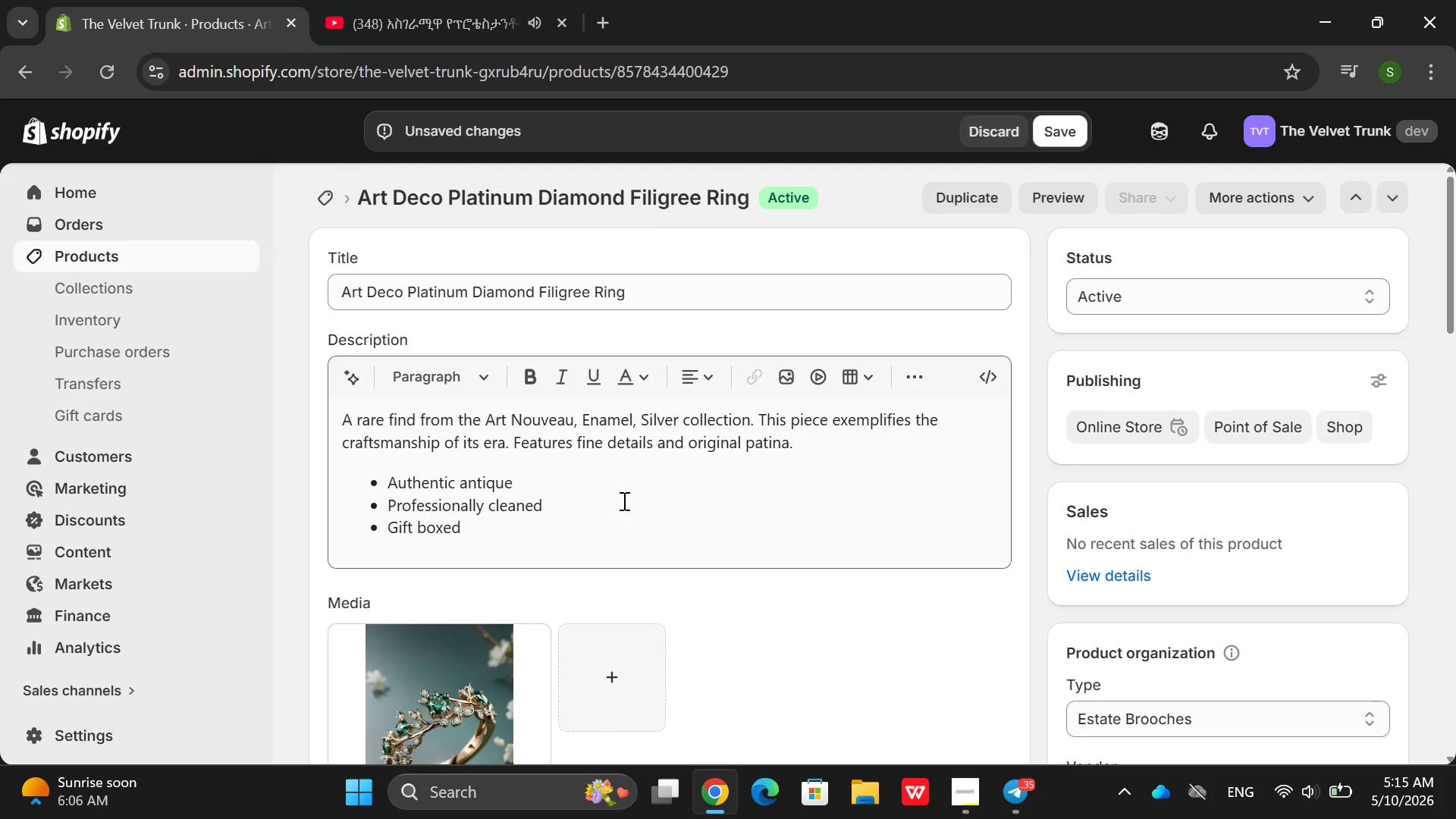 
scroll: coordinate [623, 500], scroll_direction: none, amount: 0.0
 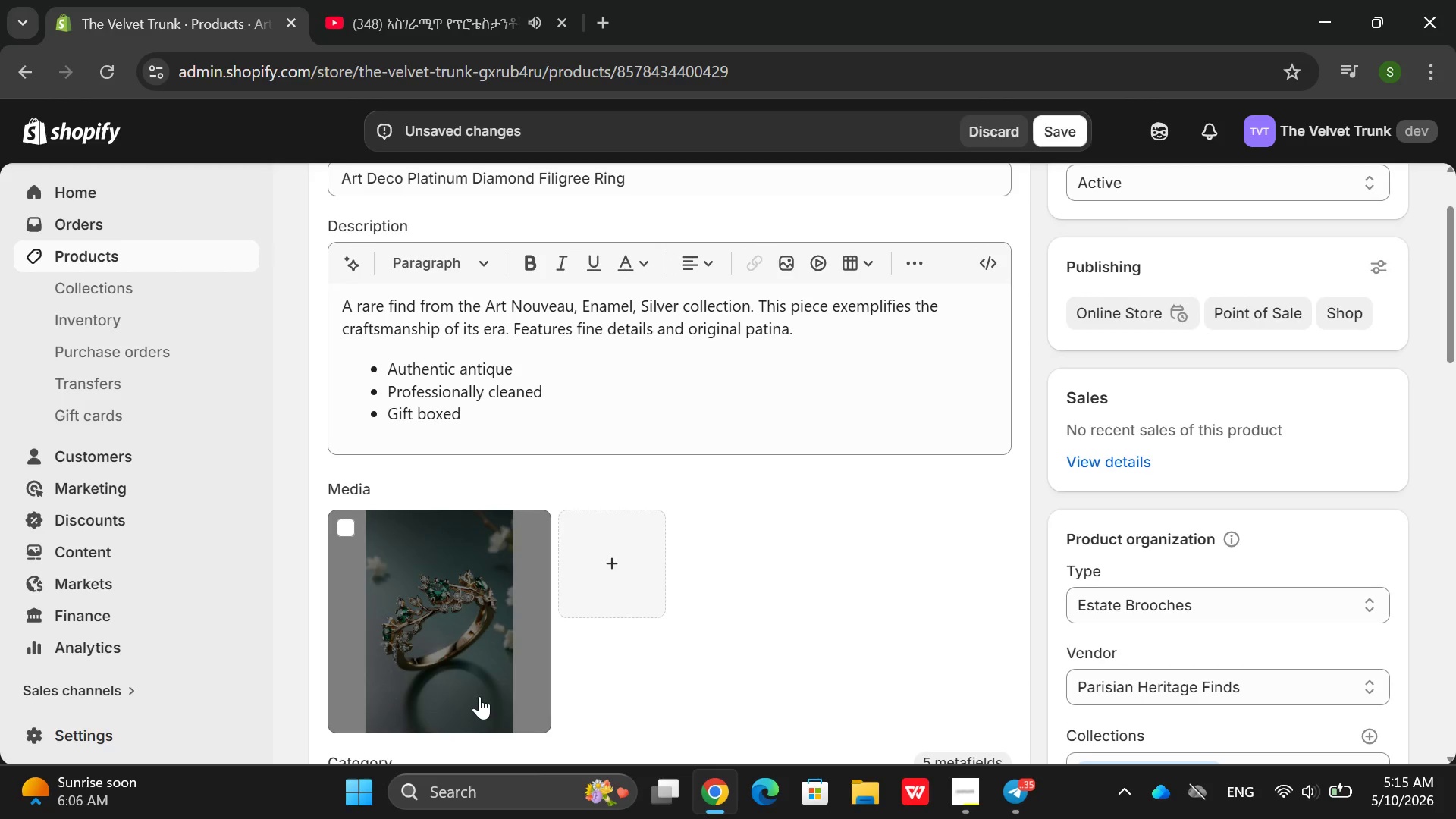 
left_click([479, 696])
 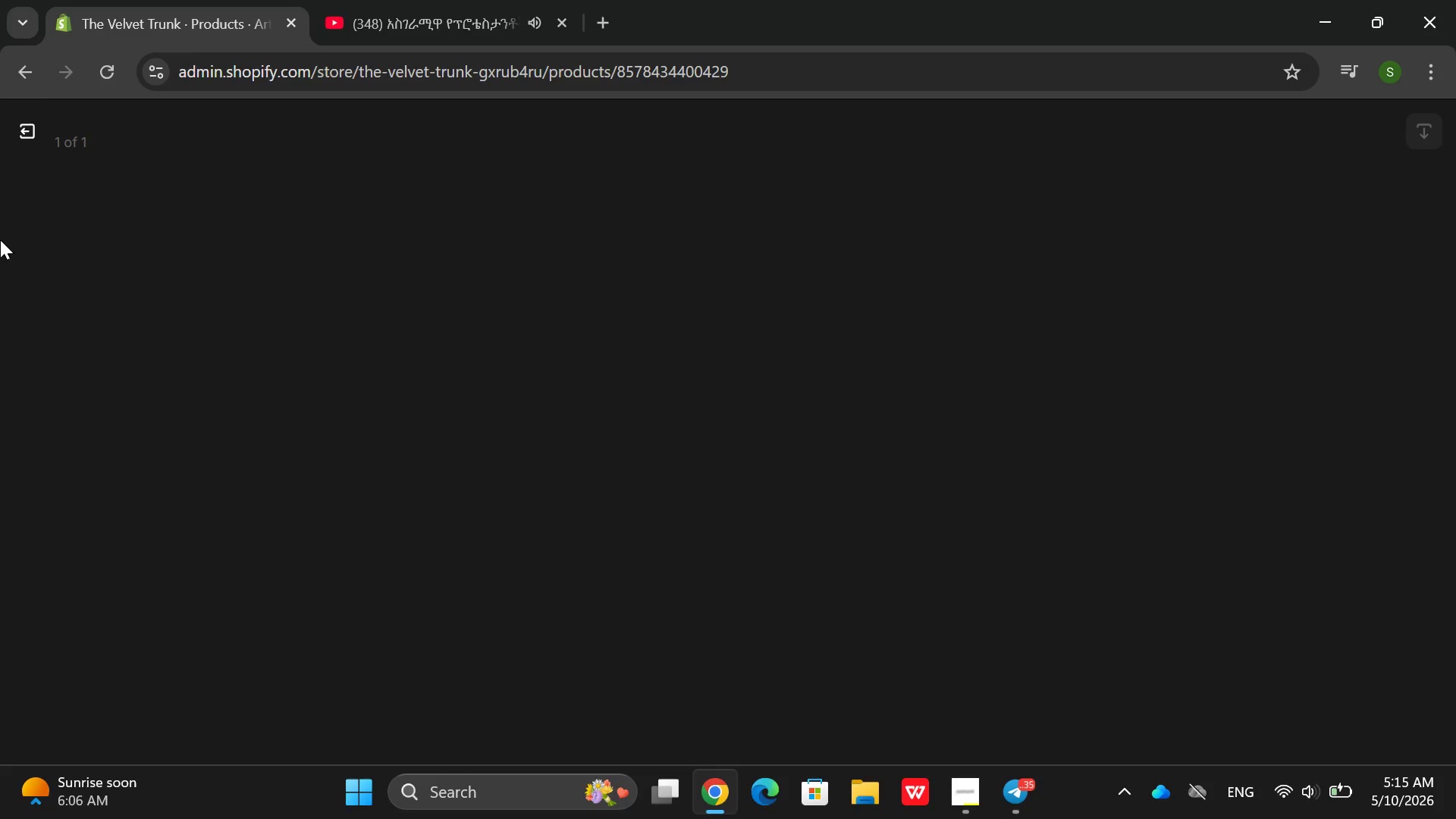 
left_click([0, 140])
 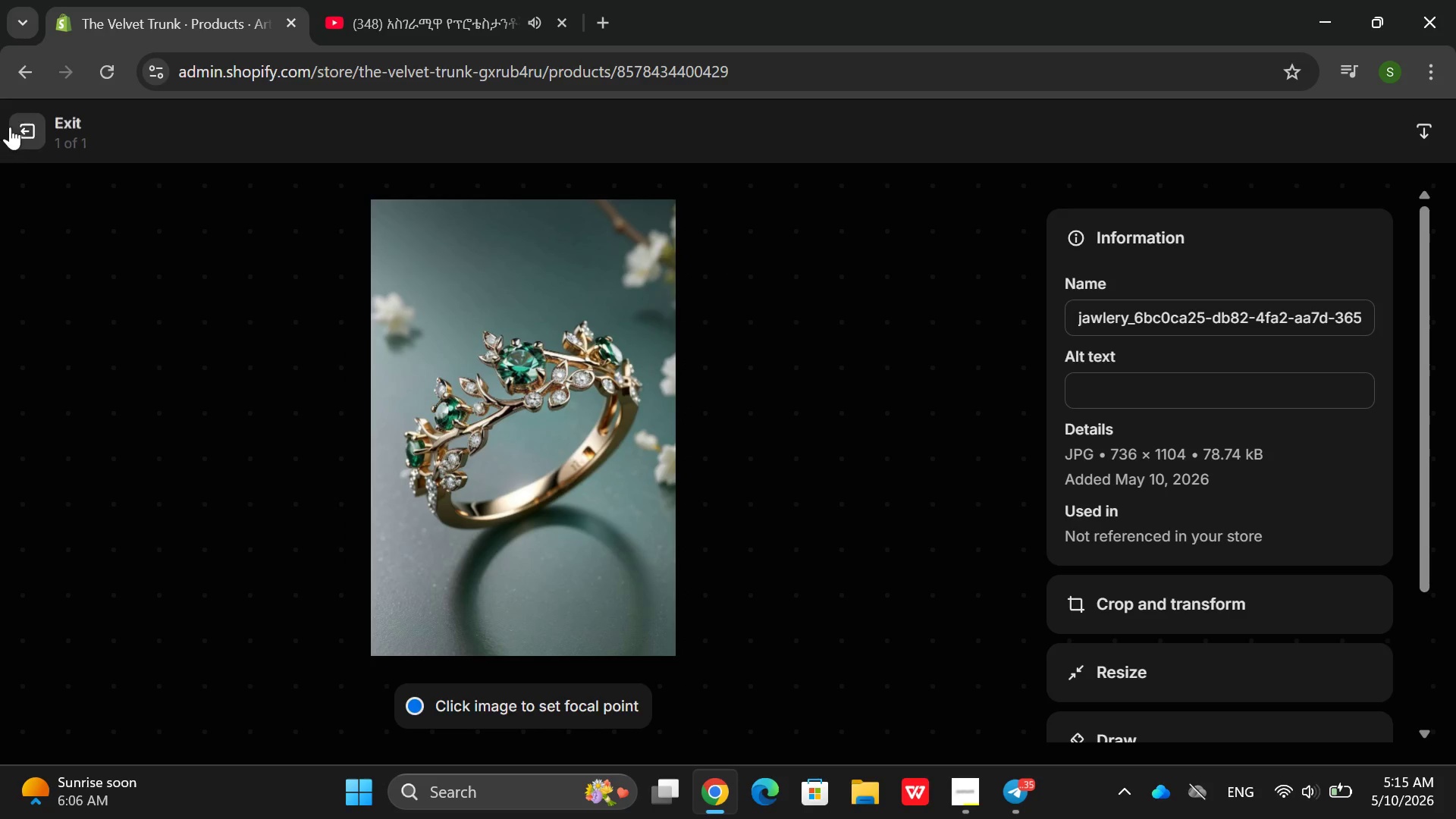 
left_click([10, 122])
 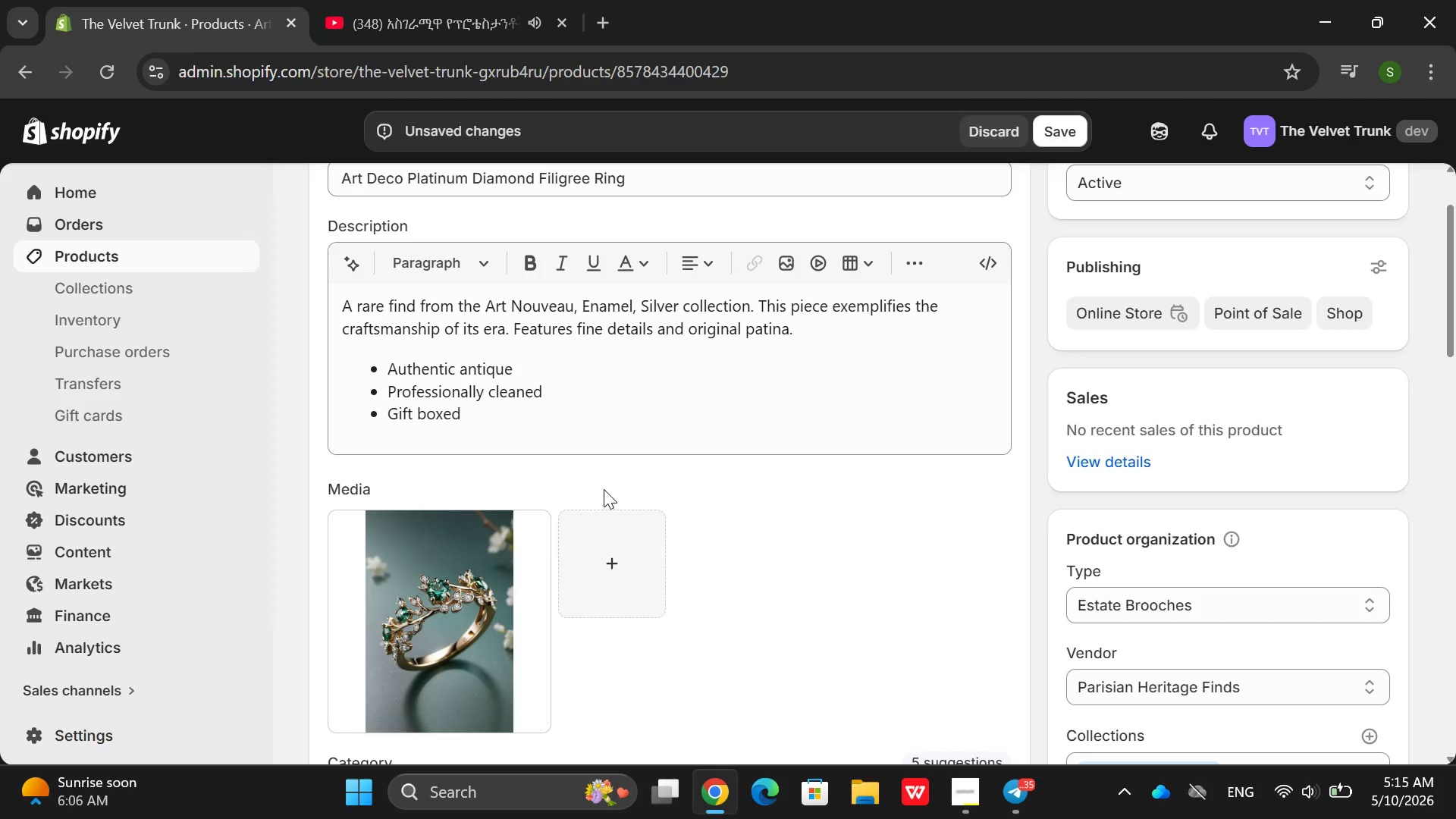 
scroll: coordinate [593, 424], scroll_direction: none, amount: 0.0
 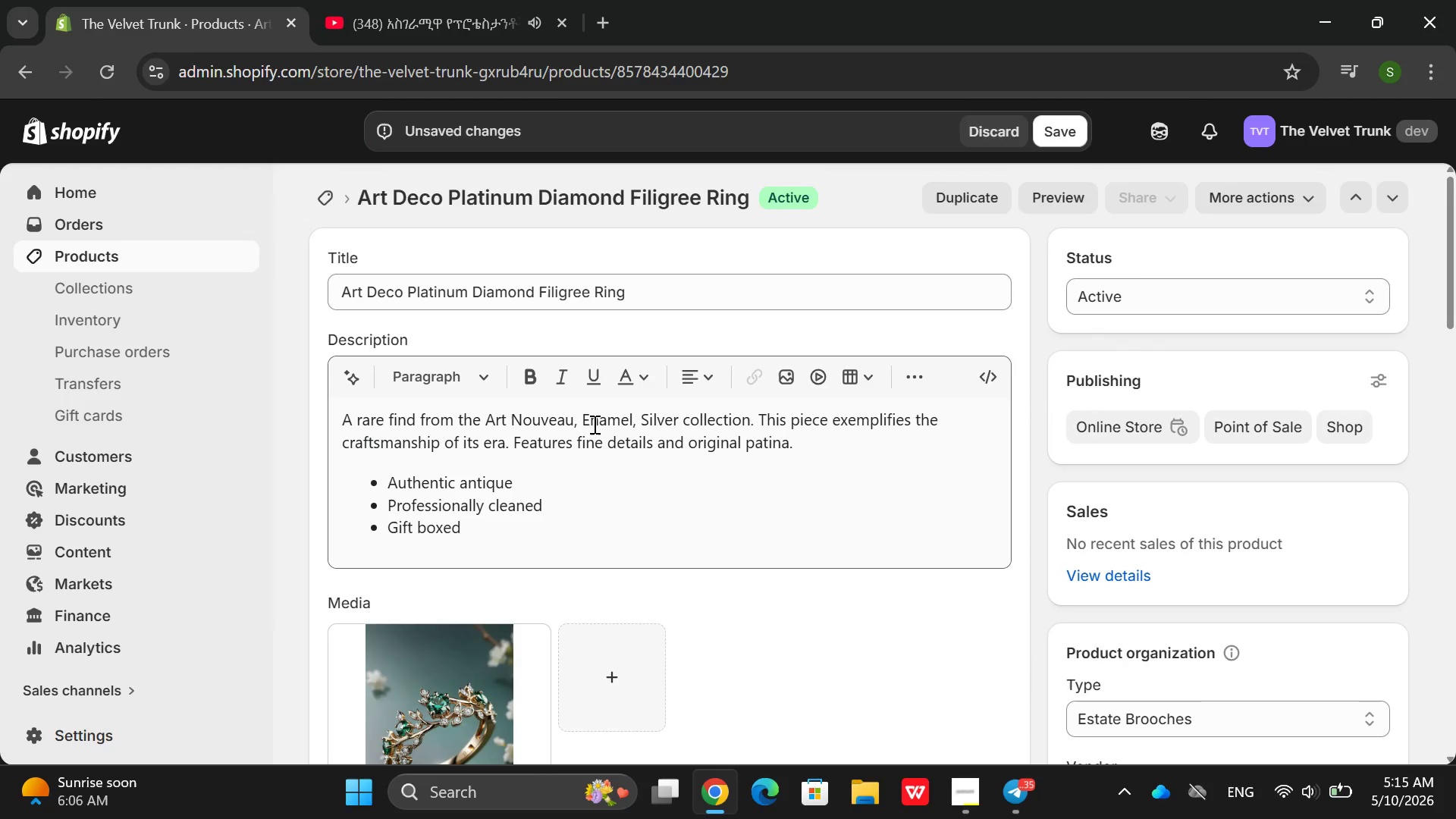 
scroll: coordinate [593, 424], scroll_direction: up, amount: 1.0
 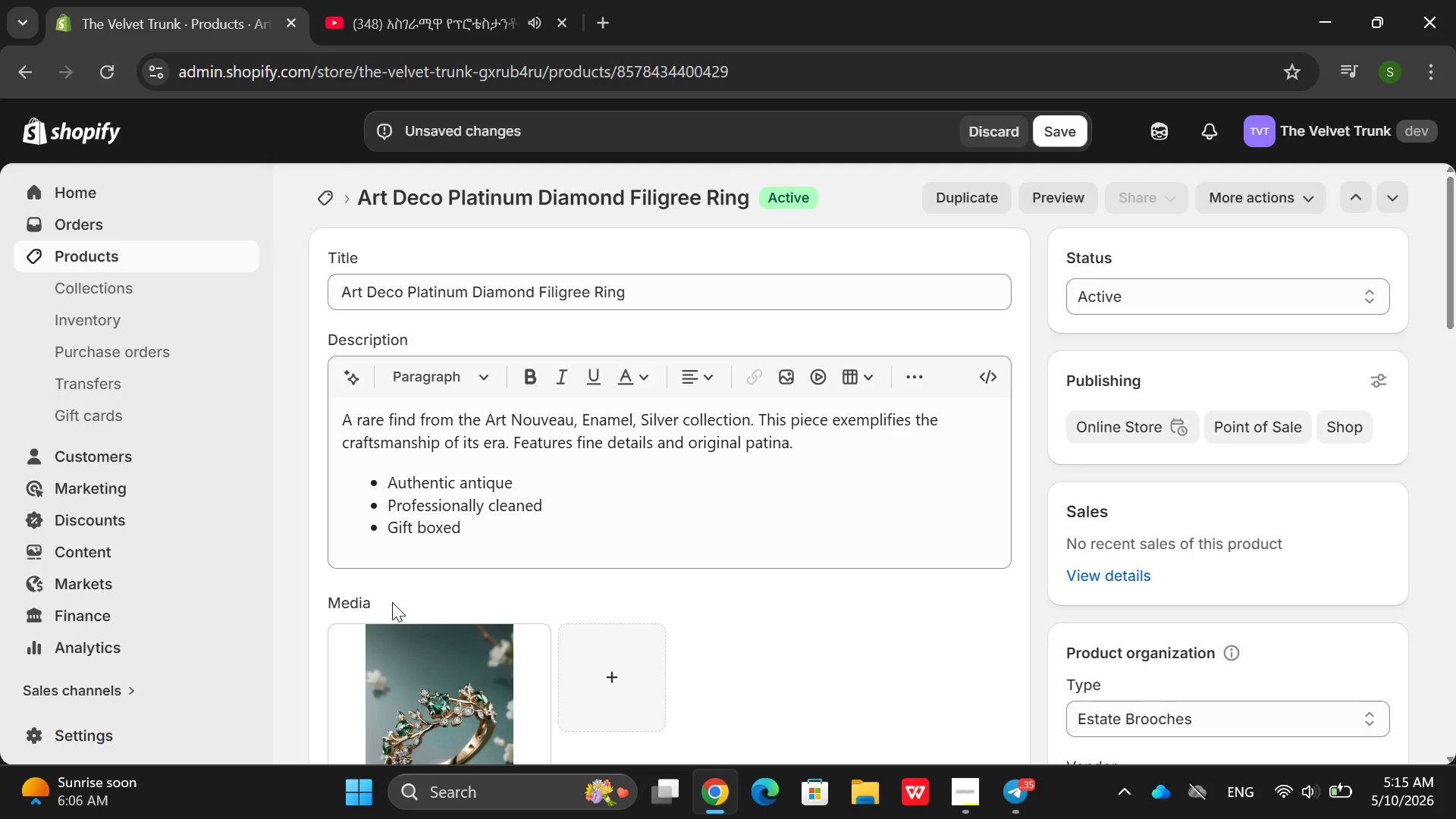 
wait(18.88)
 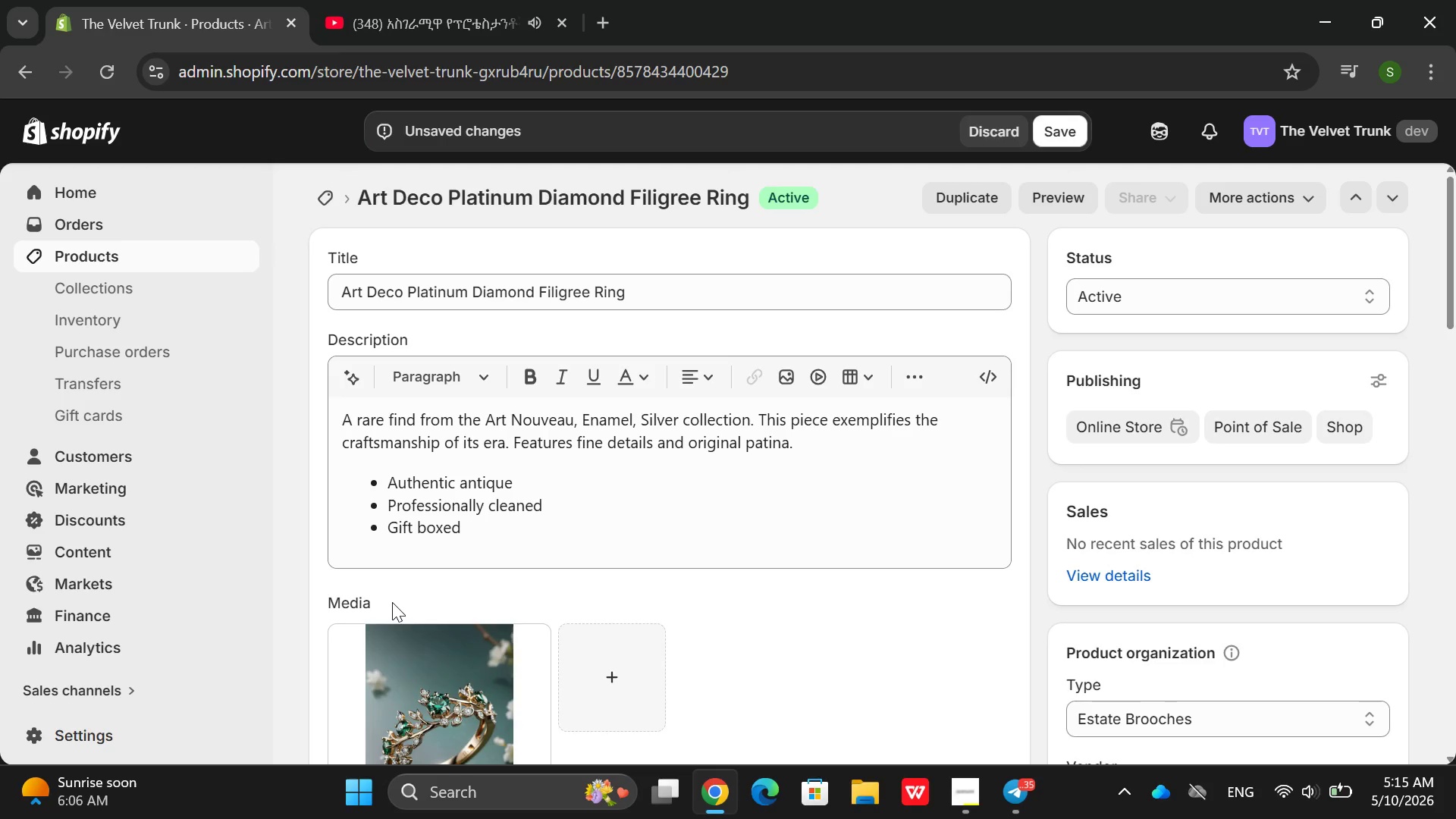 
scroll: coordinate [491, 521], scroll_direction: down, amount: 2.0
 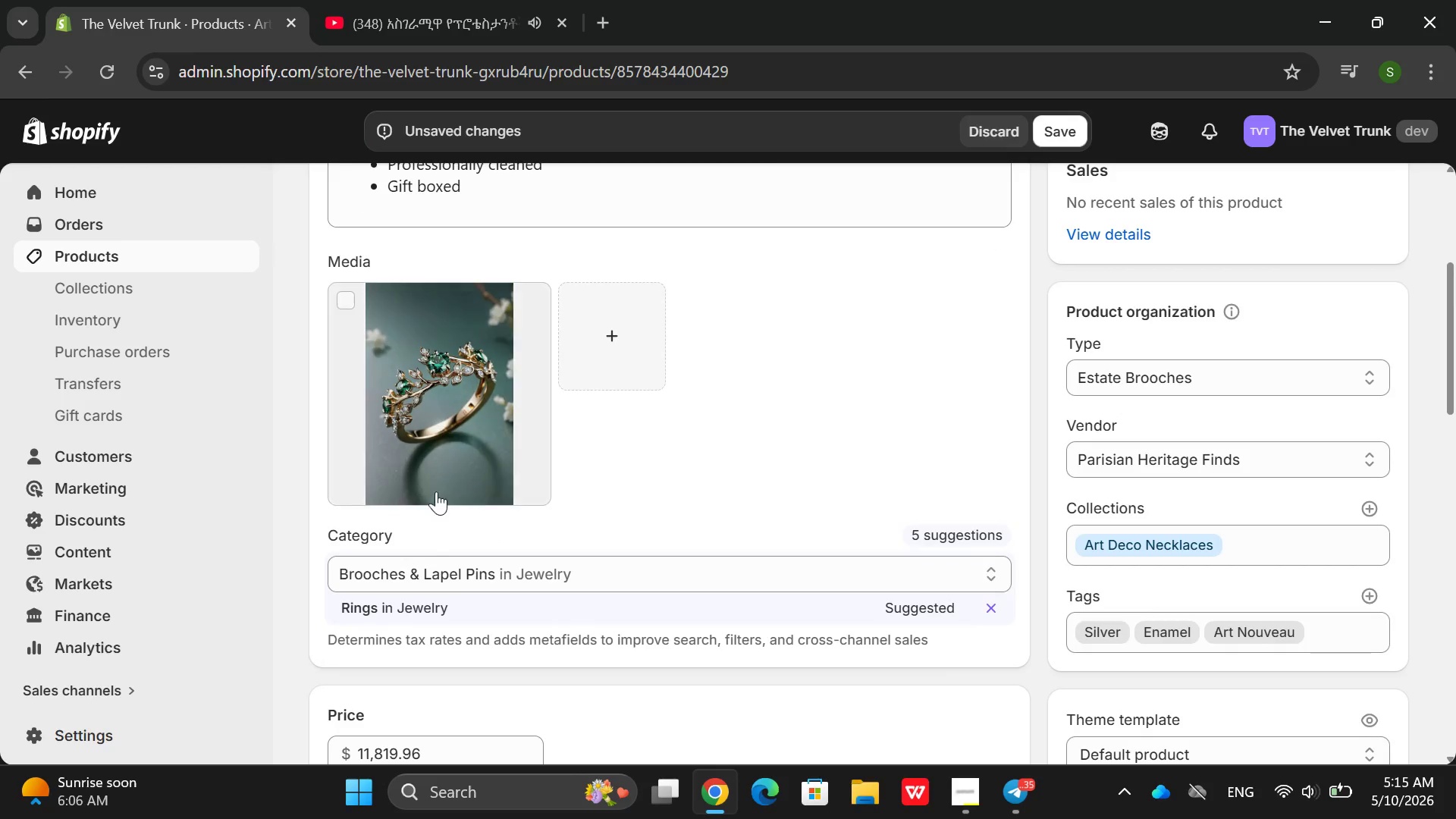 
left_click([440, 482])
 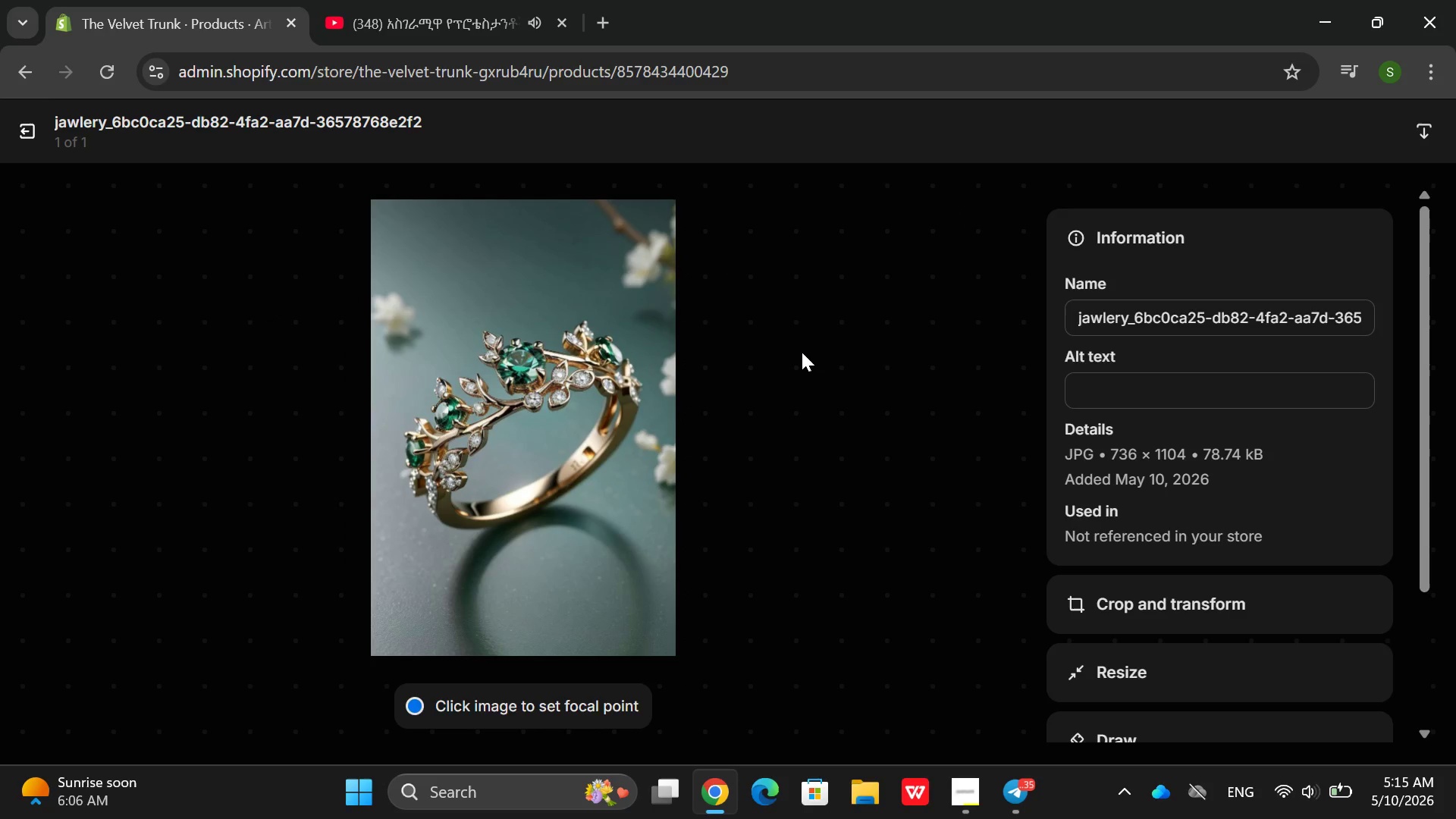 
left_click([1139, 376])
 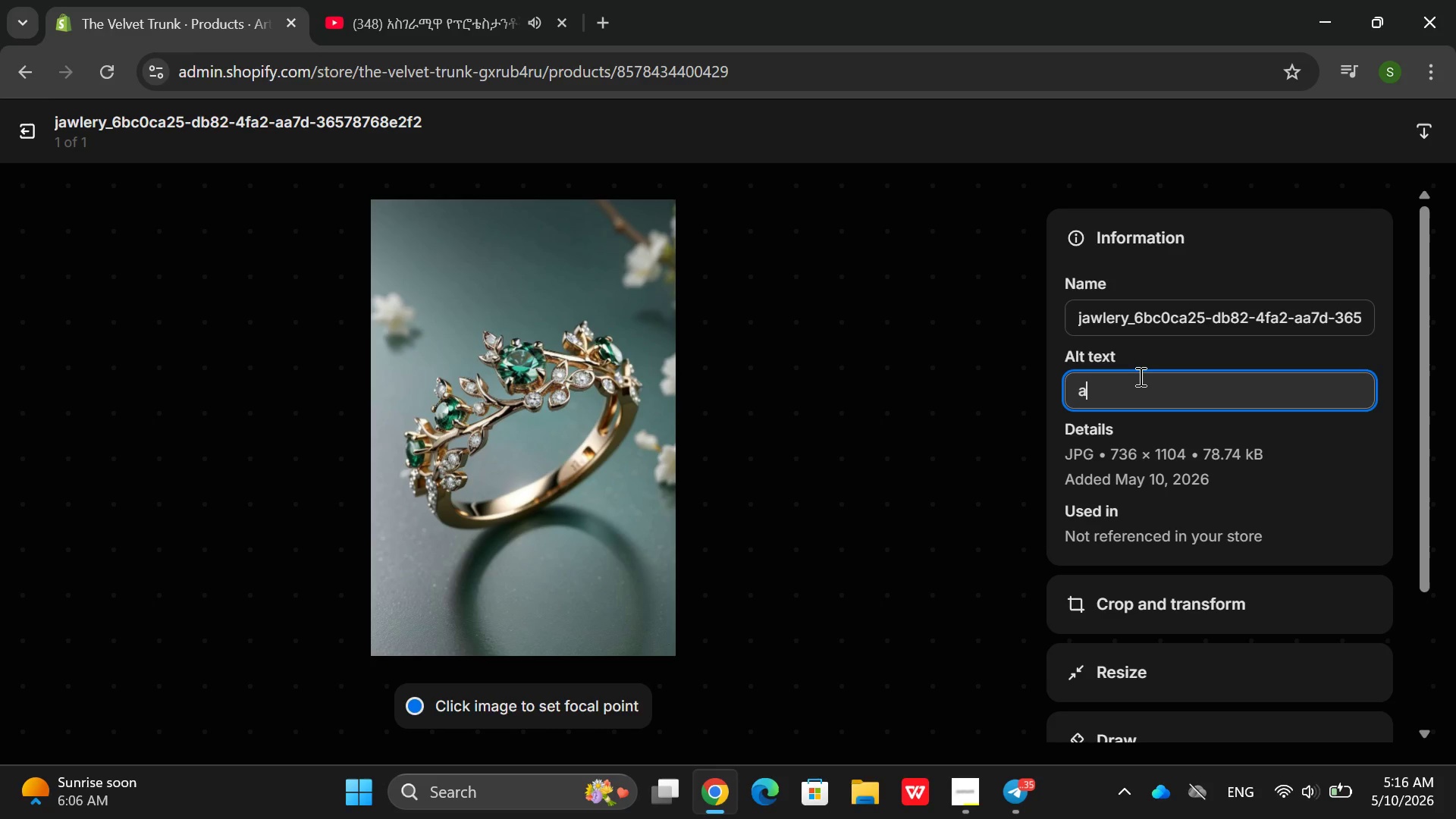 
type(art decc)
key(Backspace)
key(Backspace)
key(Backspace)
type(deco pla)
 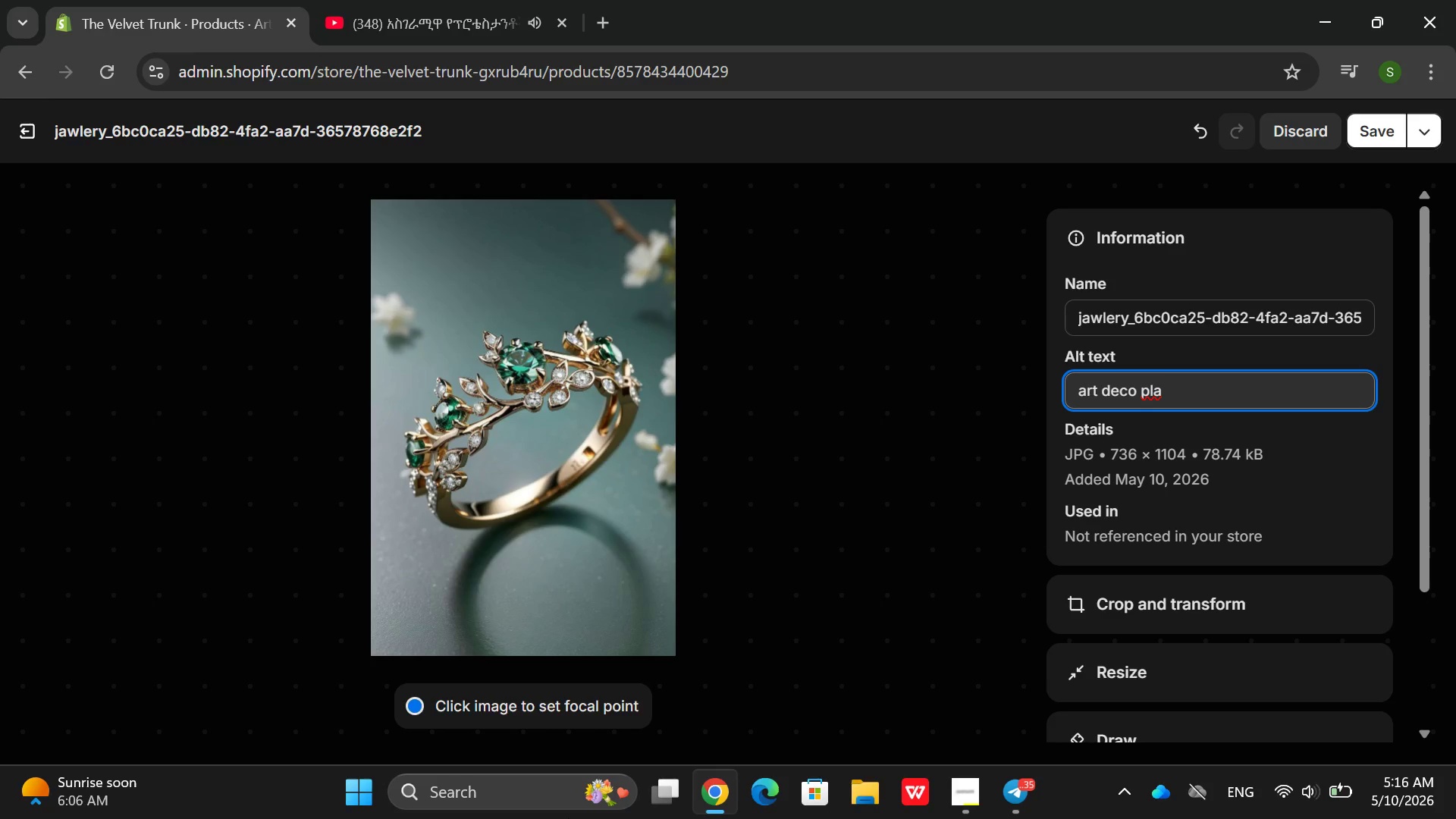 
type(tinum )
 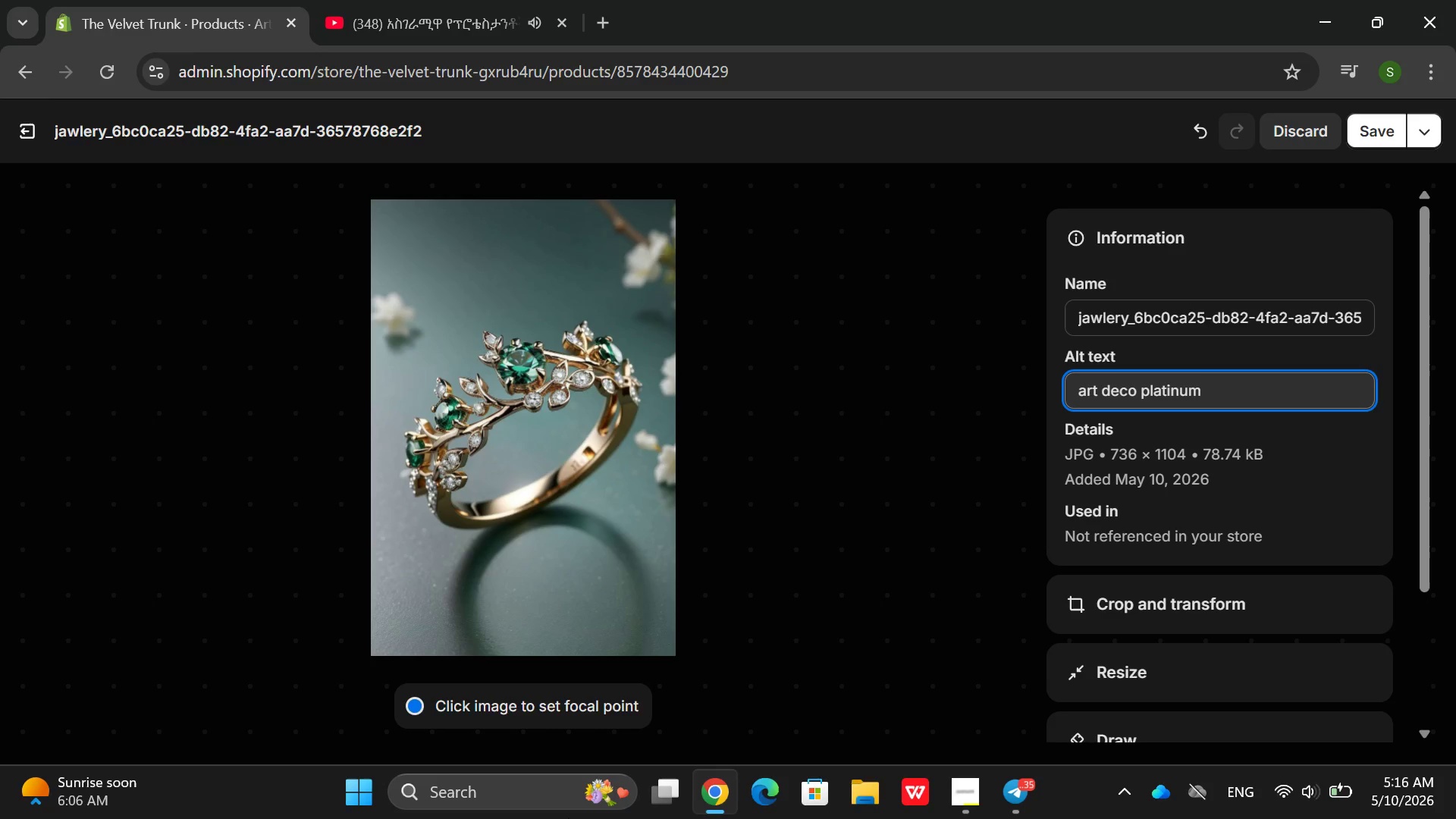 
type(dia,o)
key(Backspace)
key(Backspace)
type(,)
key(Backspace)
type(mond ring,,)
key(Backspace)
type( old european o)
key(Backspace)
type(cut )
key(Backspace)
type(, filigree sjpi)
key(Backspace)
key(Backspace)
key(Backspace)
type(houlders, milgrain edge )
 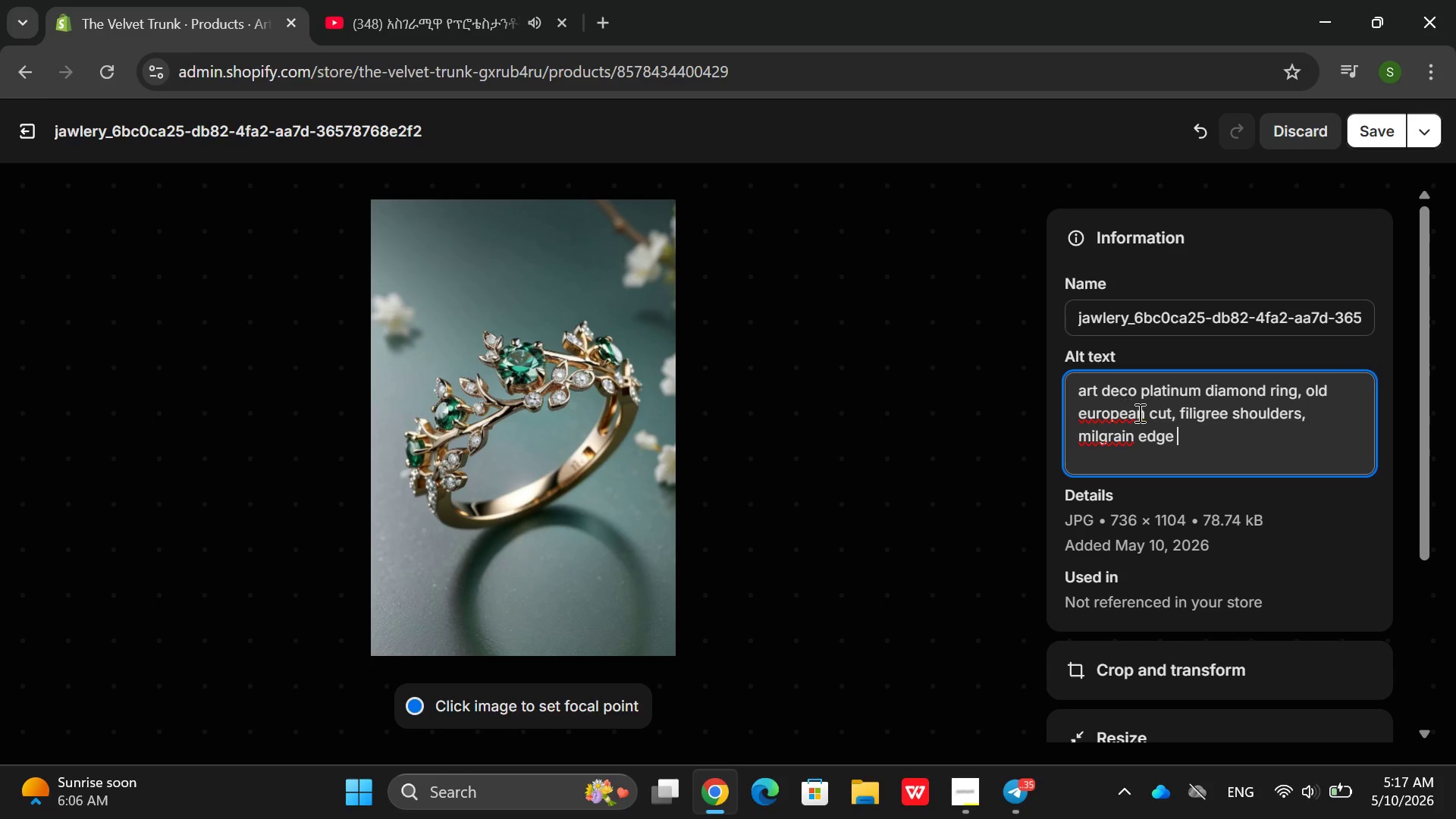 
wait(6.38)
 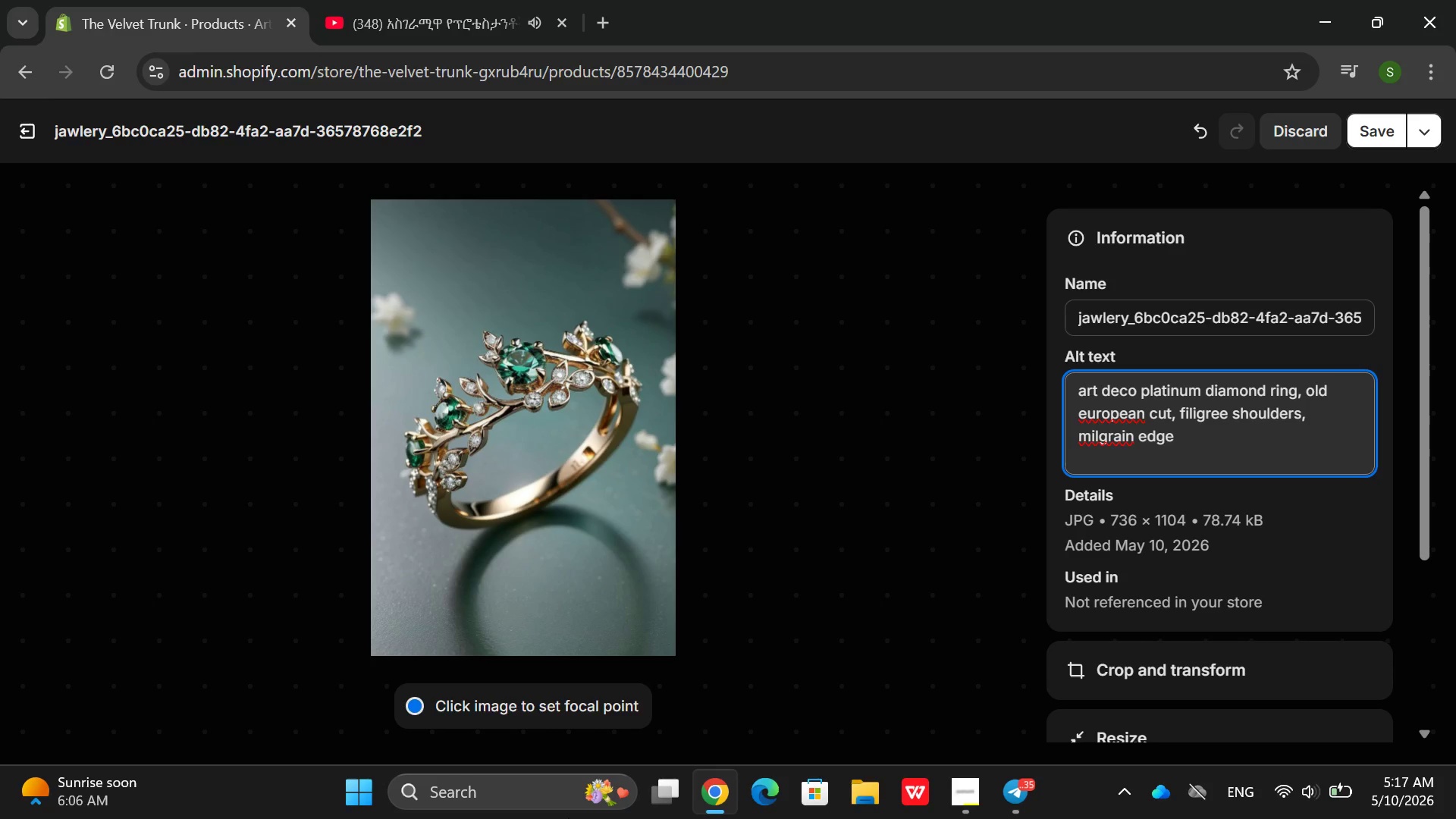 
left_click([1093, 415])
 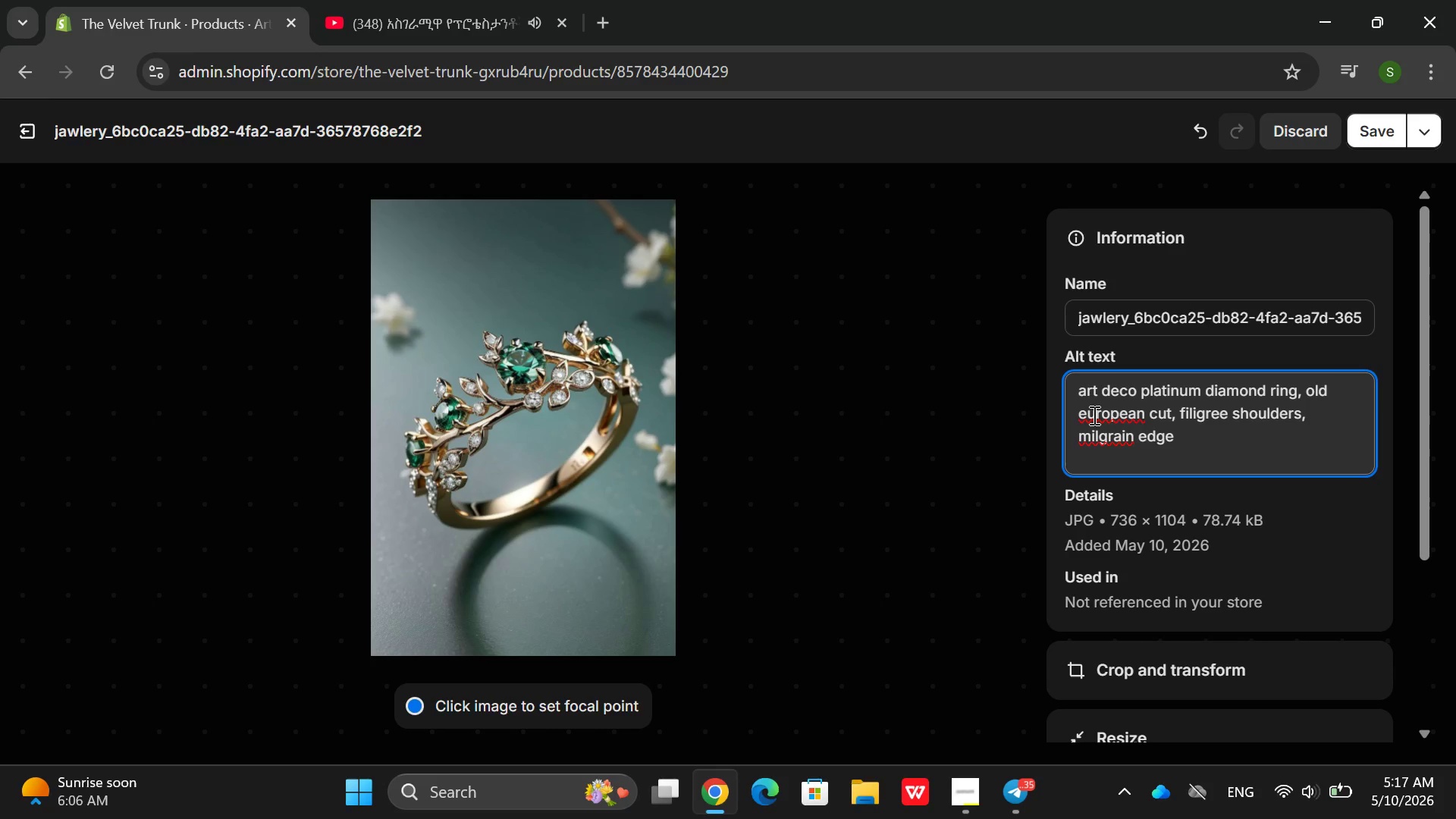 
key(ArrowLeft)
 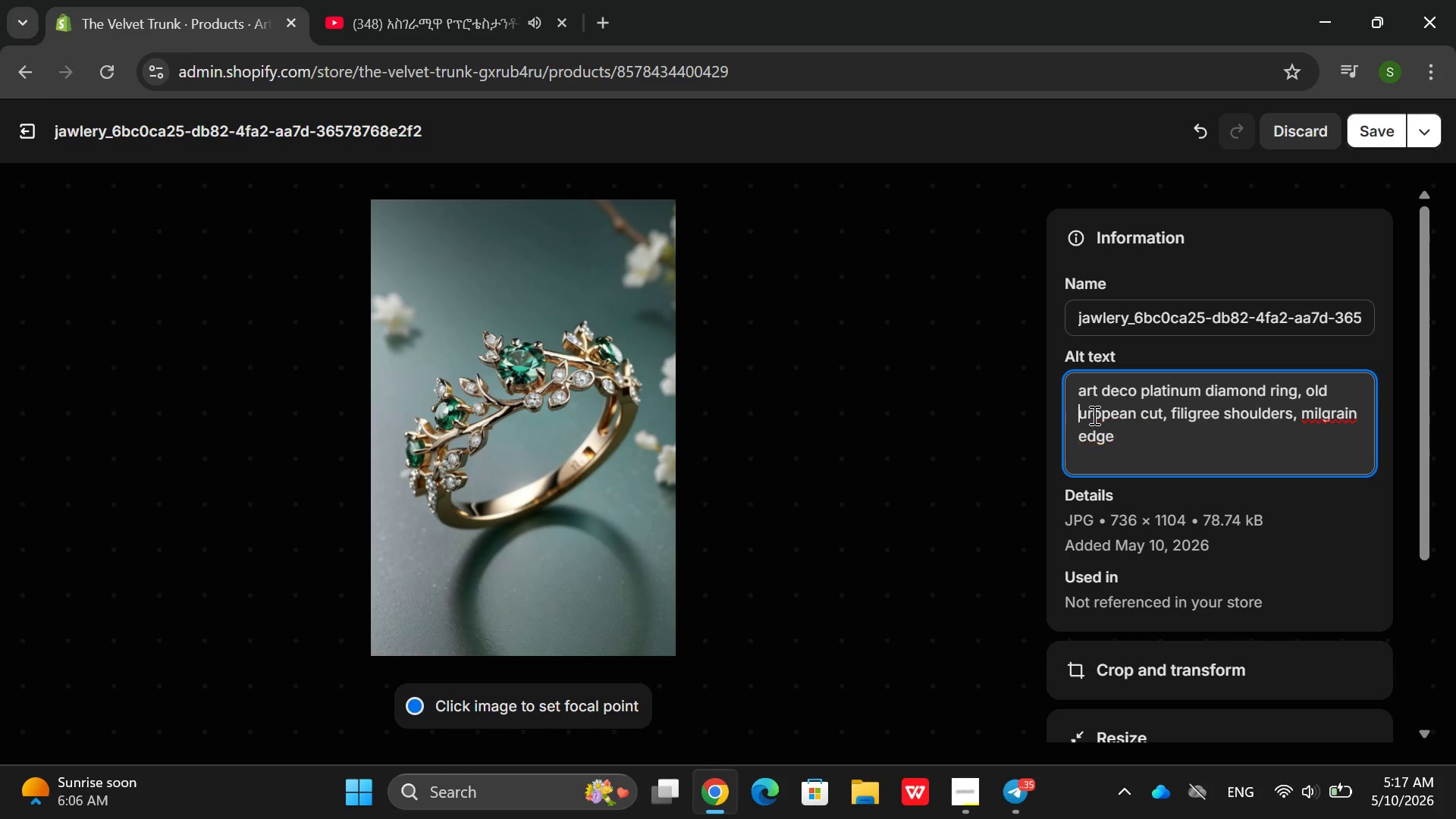 
key(Backspace)
 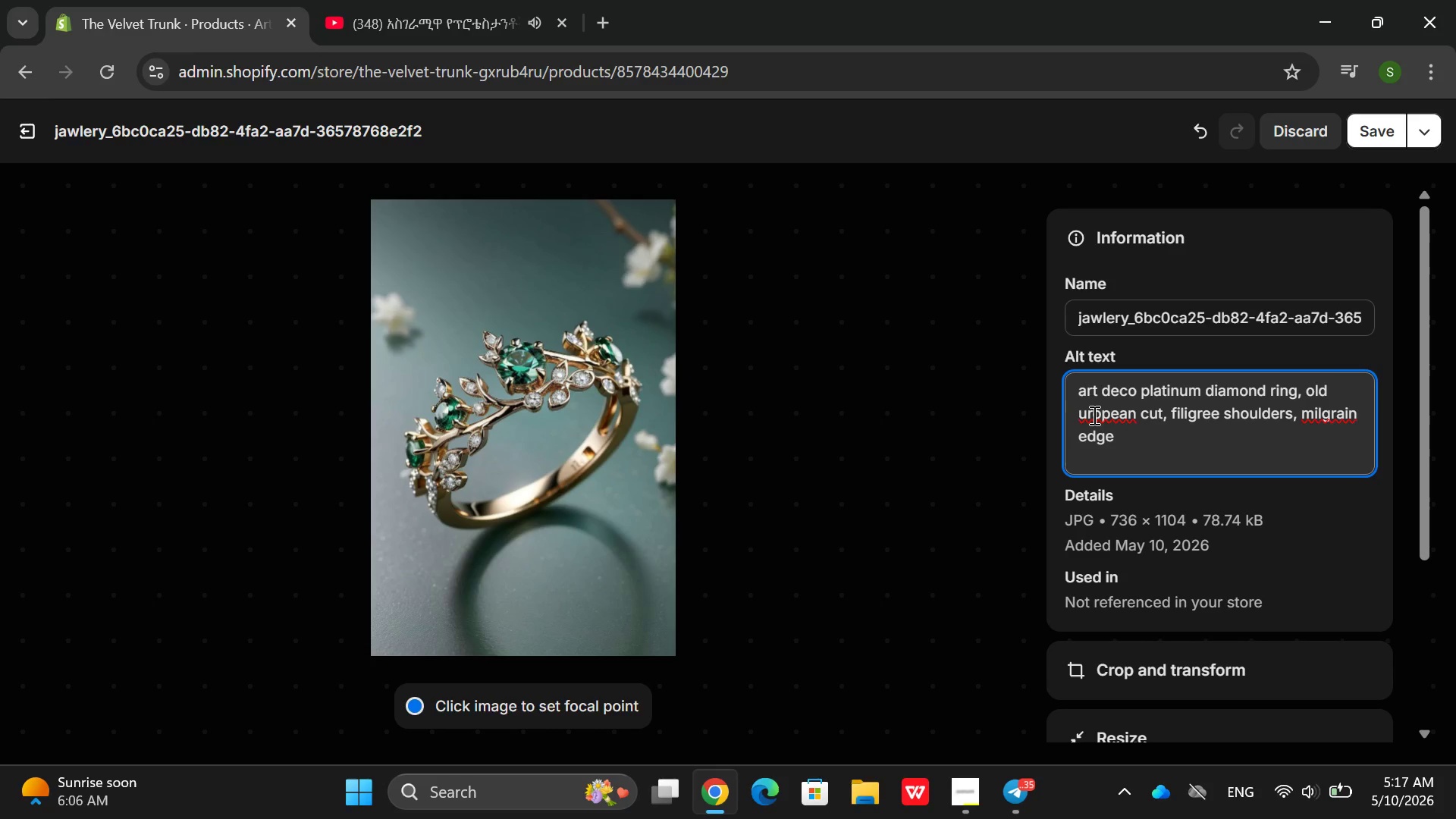 
key(Shift+ShiftRight)
 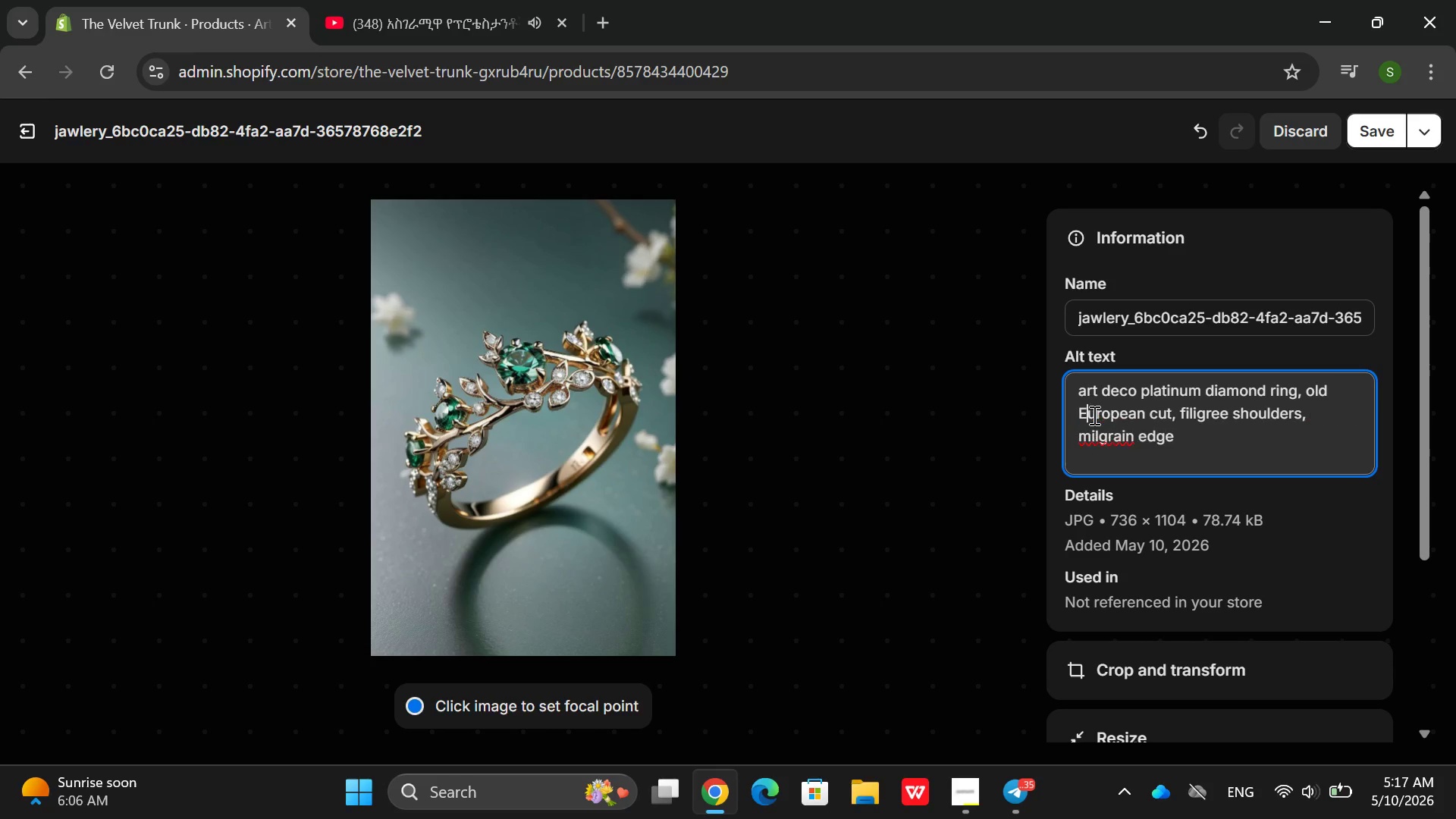 
key(Shift+E)
 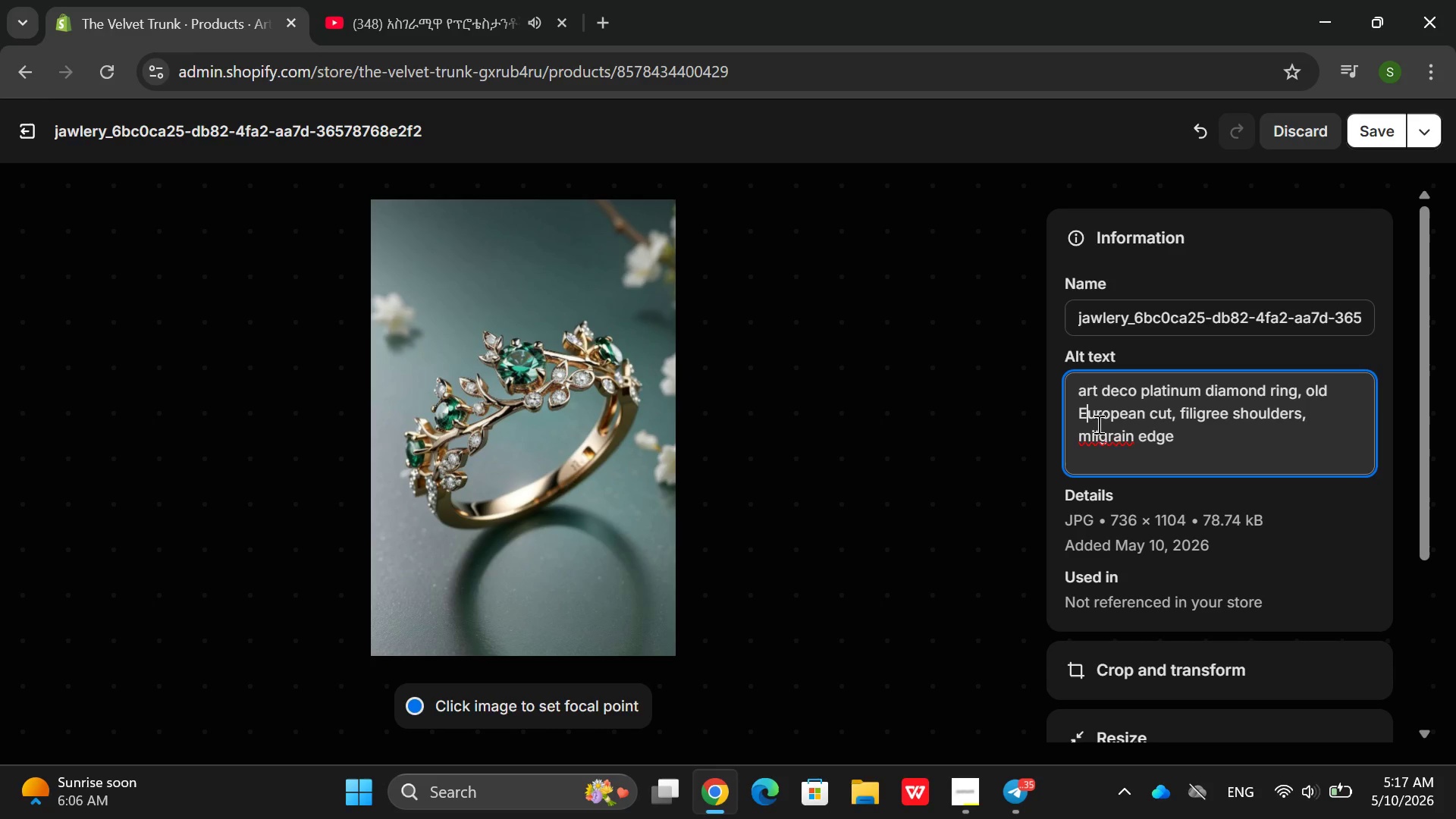 
left_click([1106, 436])
 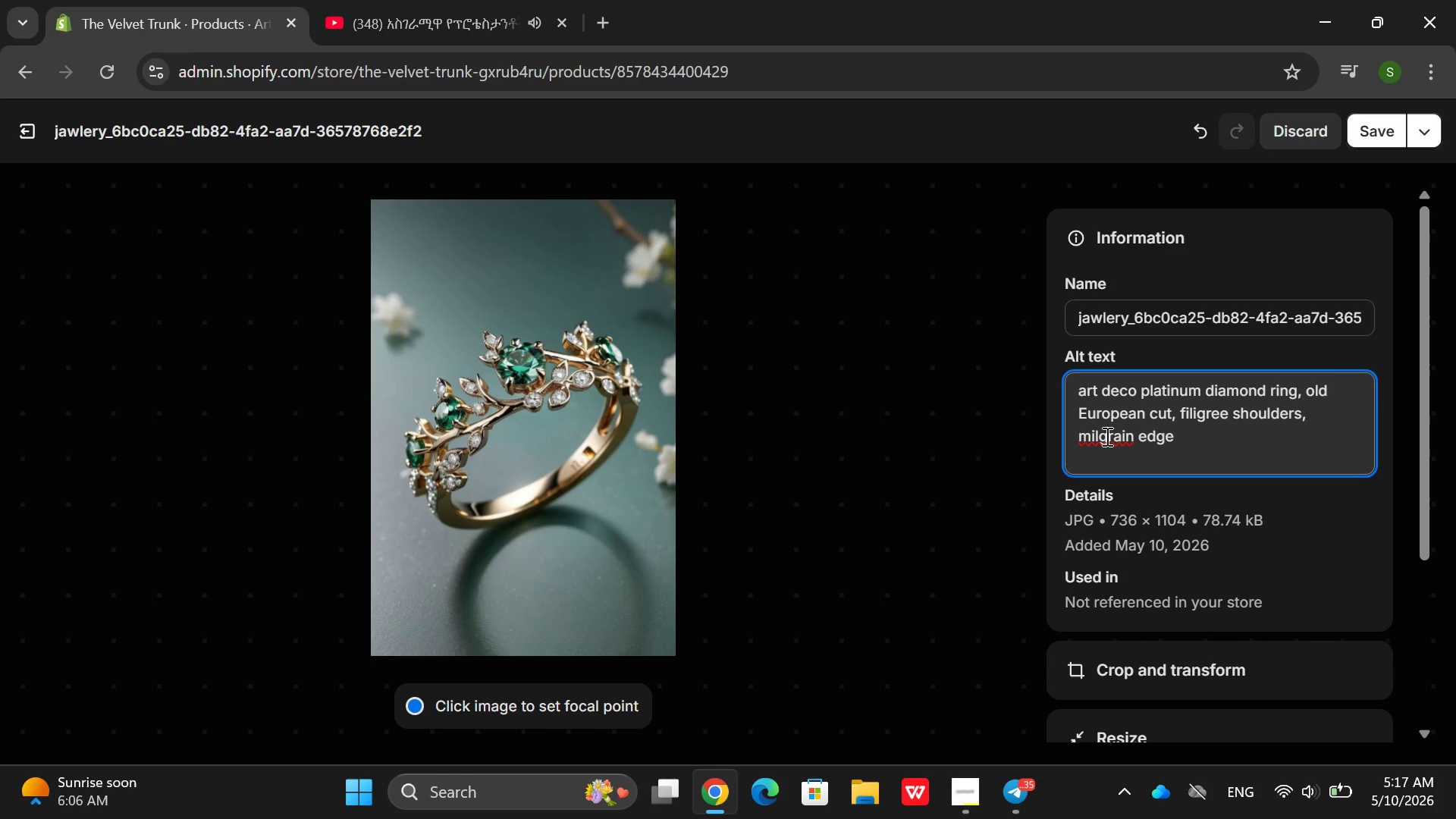 
key(ArrowLeft)
 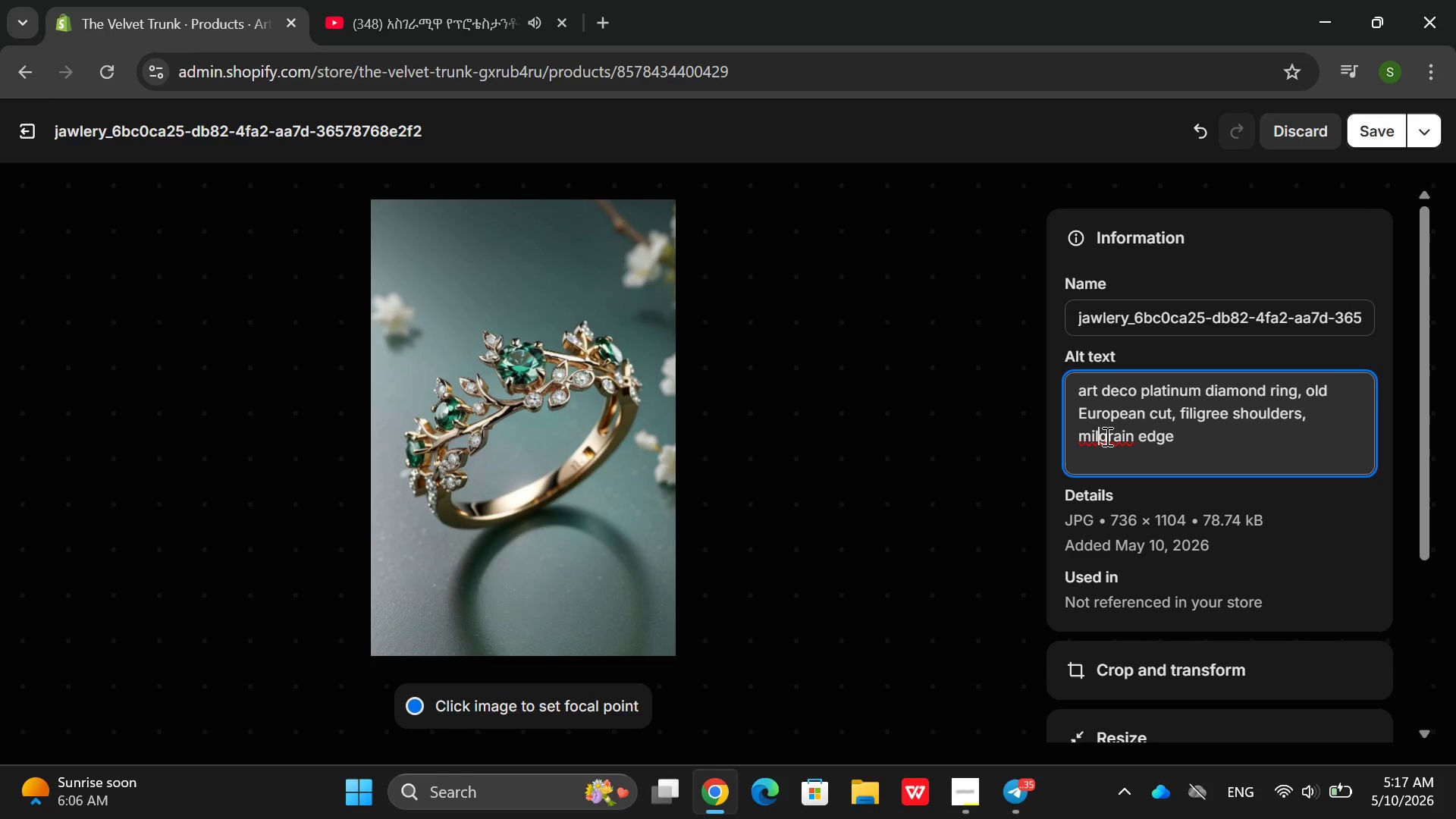 
key(Space)
 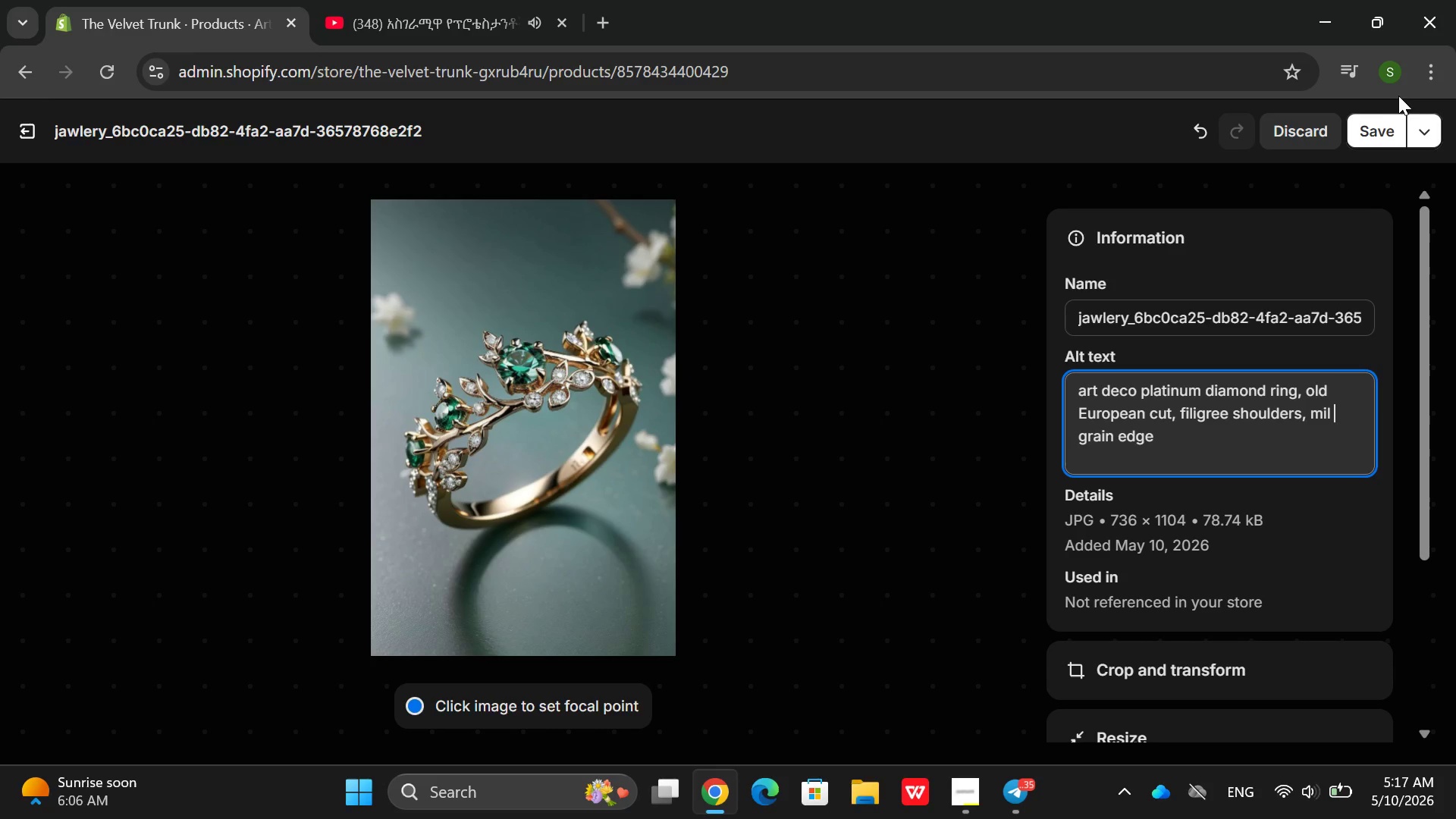 
left_click([1379, 124])
 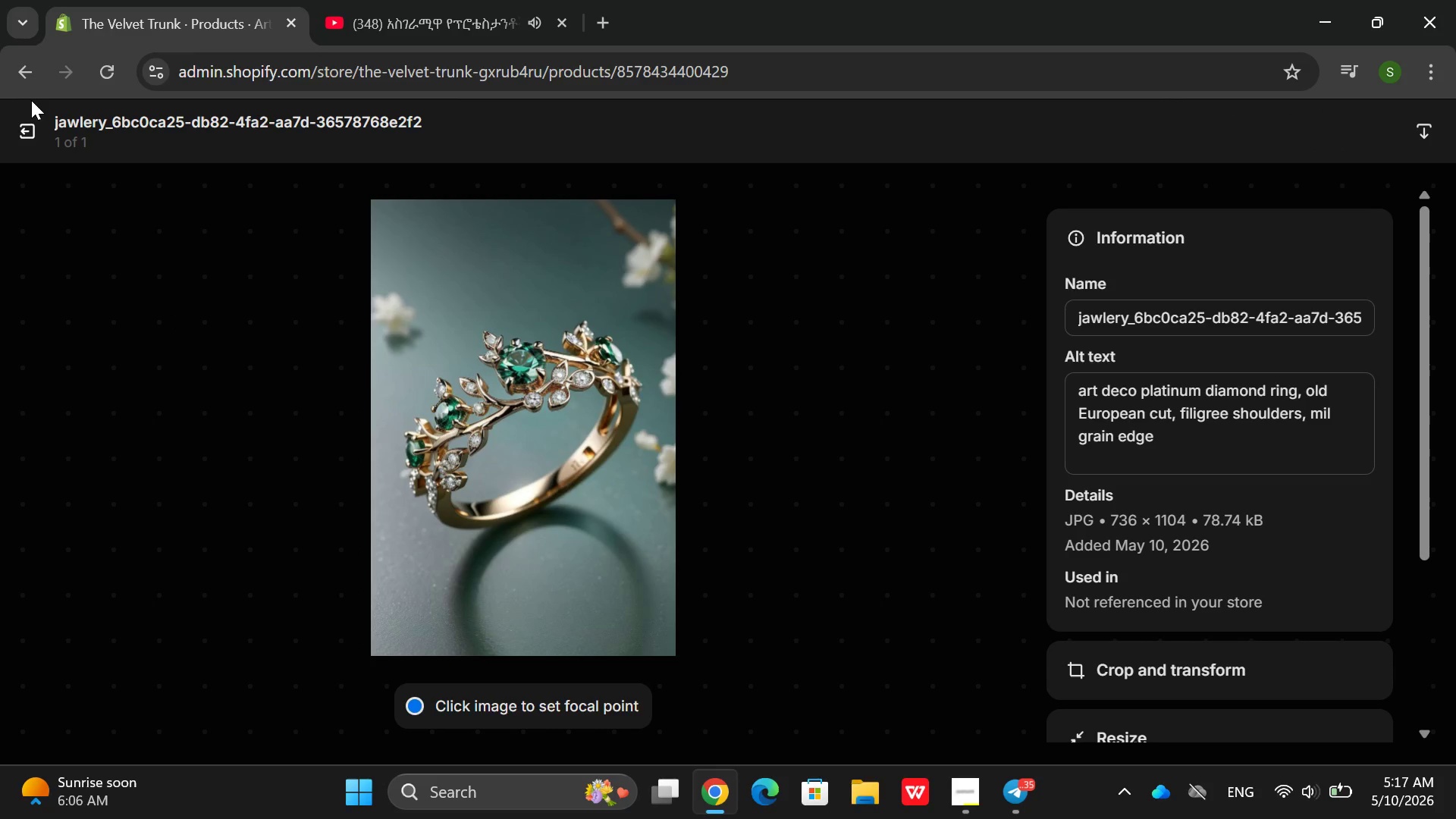 
left_click([38, 139])
 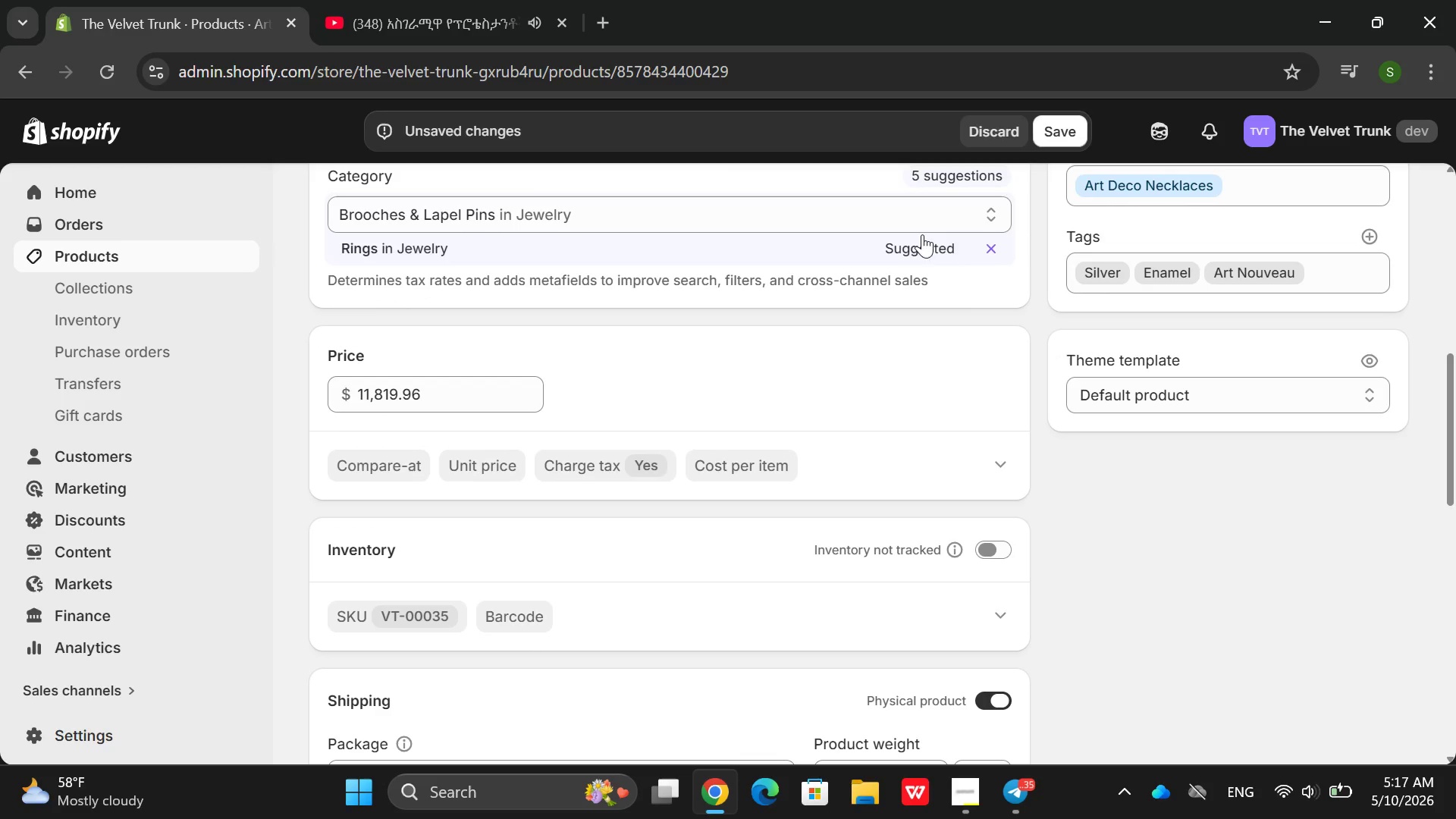 
left_click([924, 237])
 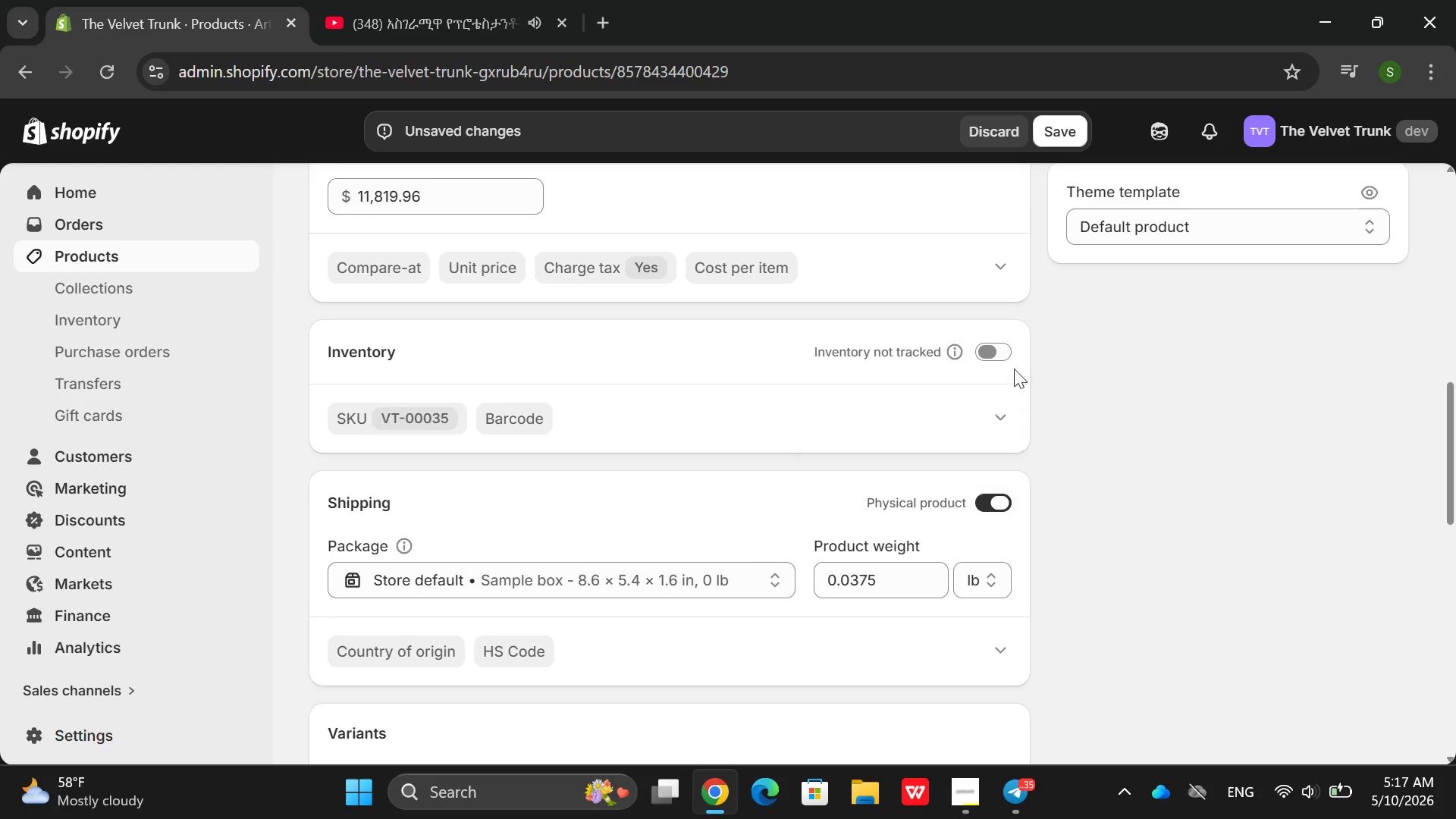 
left_click([1013, 342])
 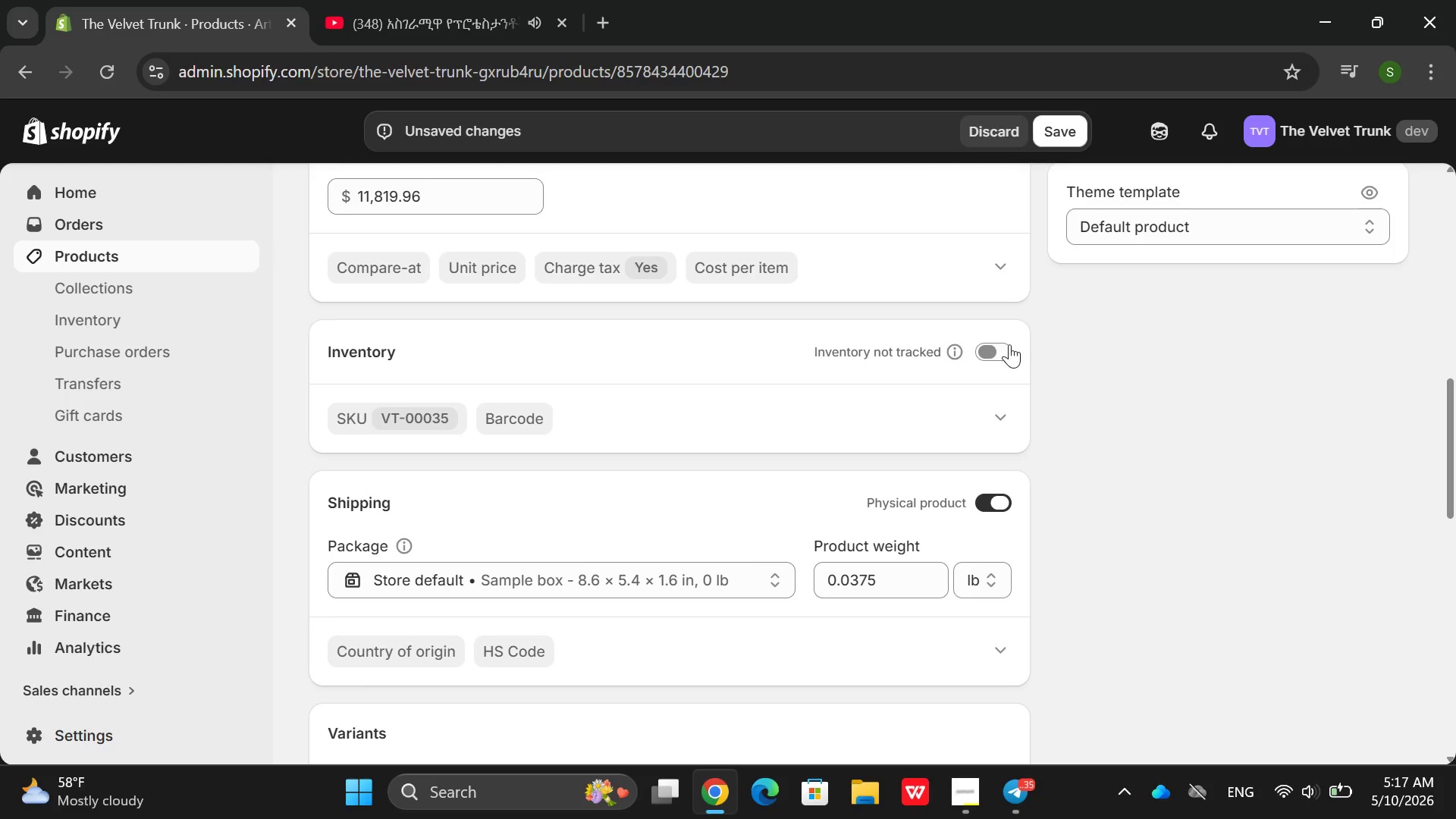 
left_click([1009, 344])
 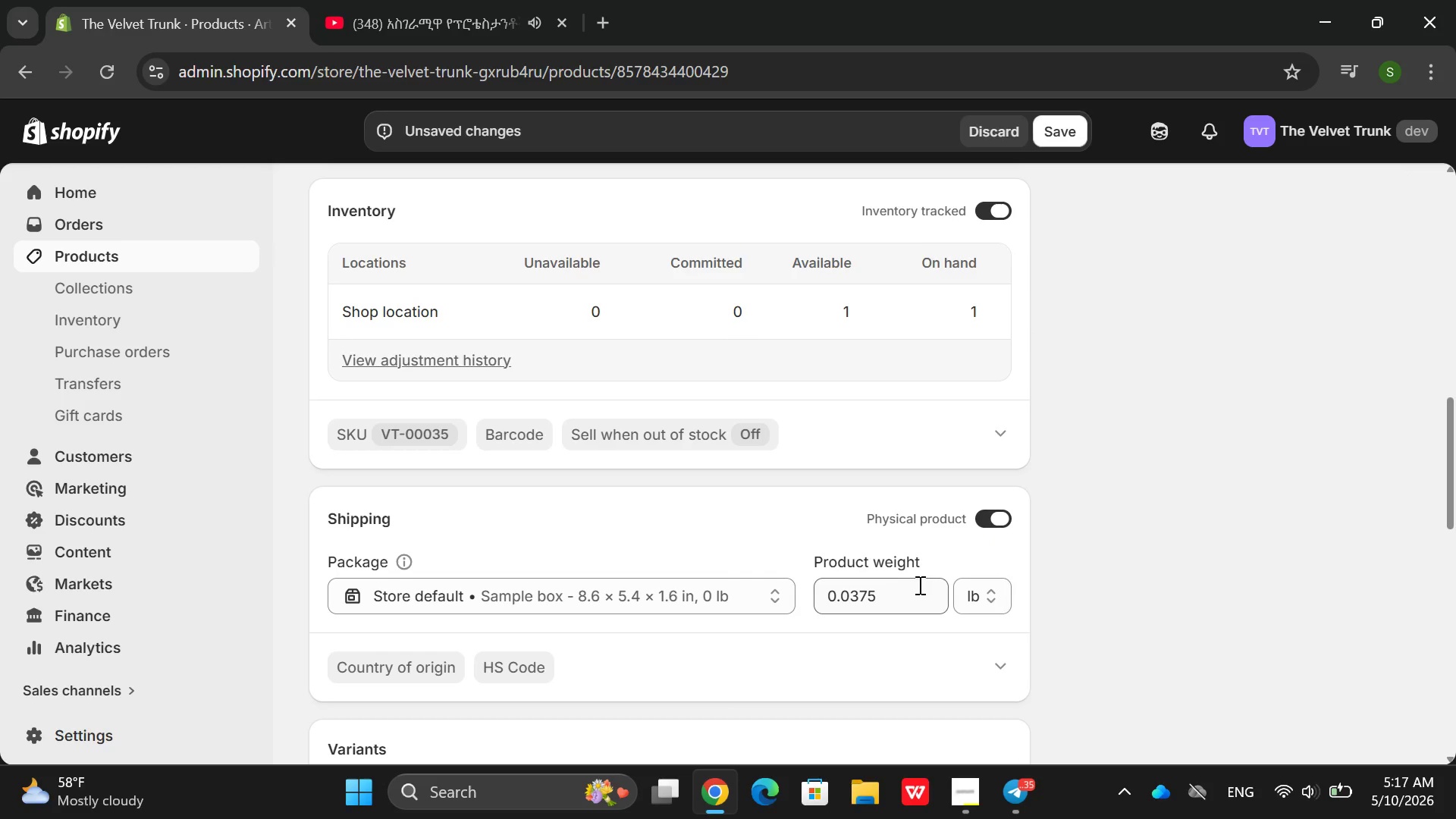 
double_click([898, 597])
 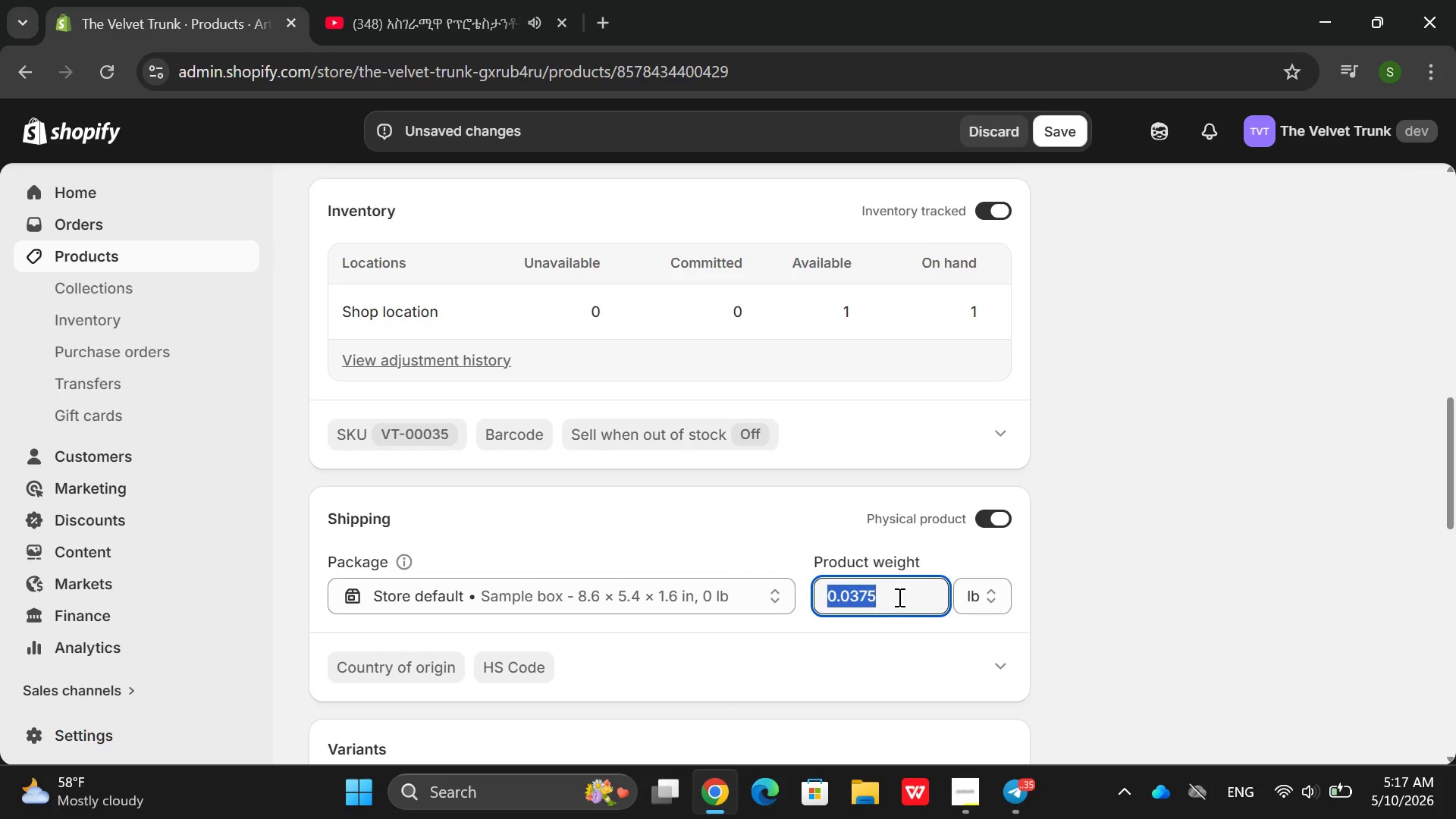 
key(Backspace)
 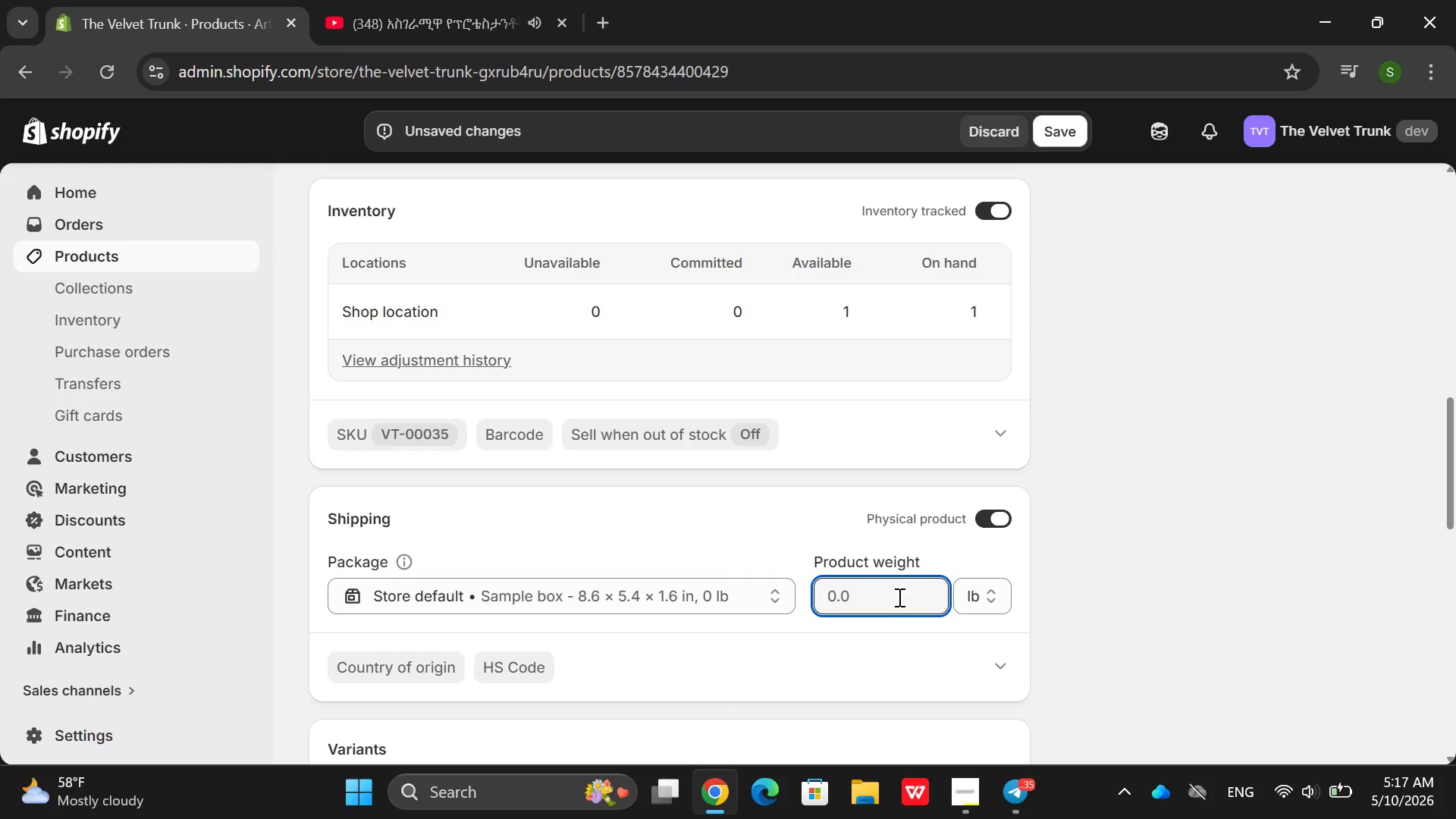 
key(7)
 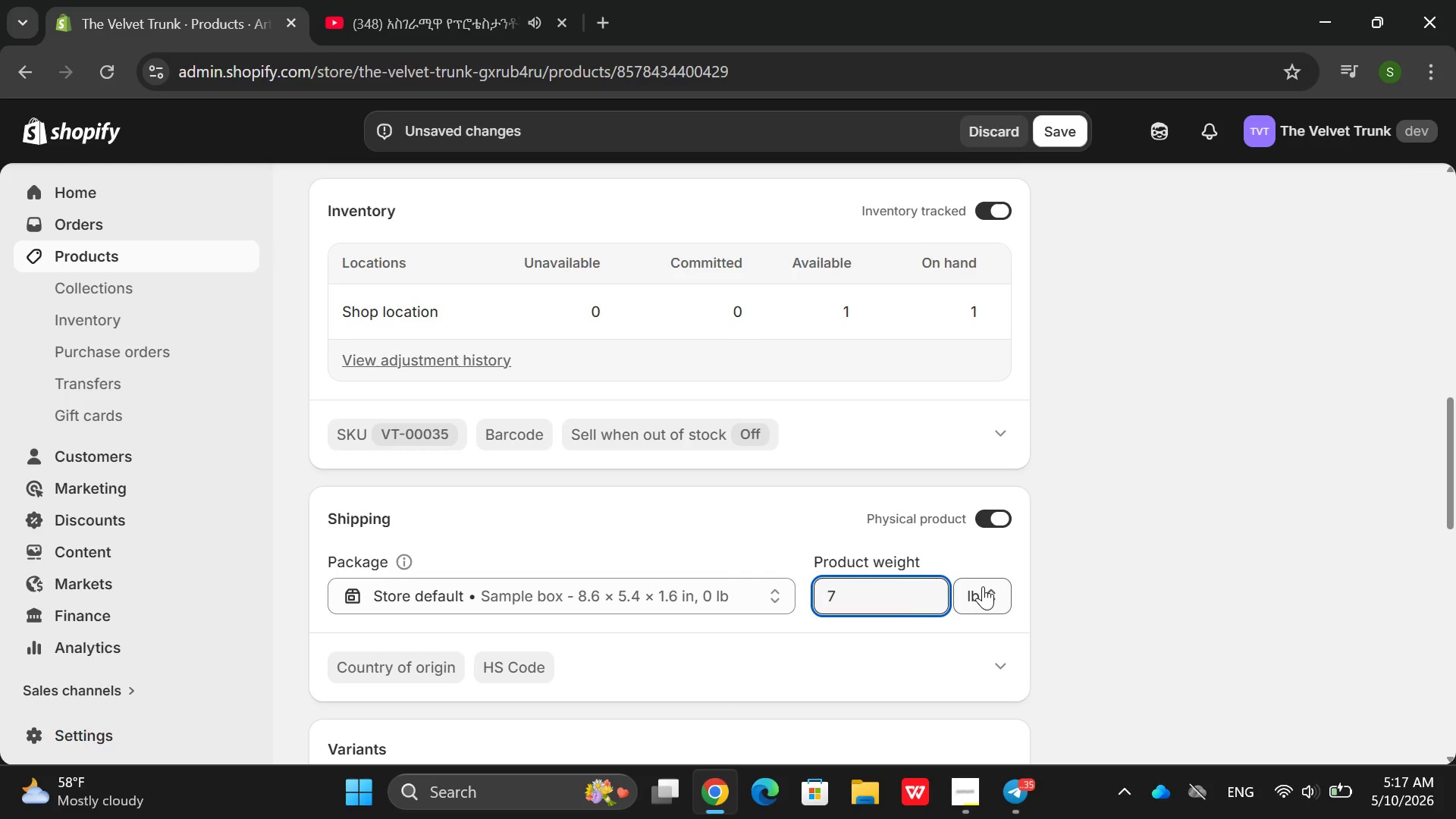 
left_click([983, 586])
 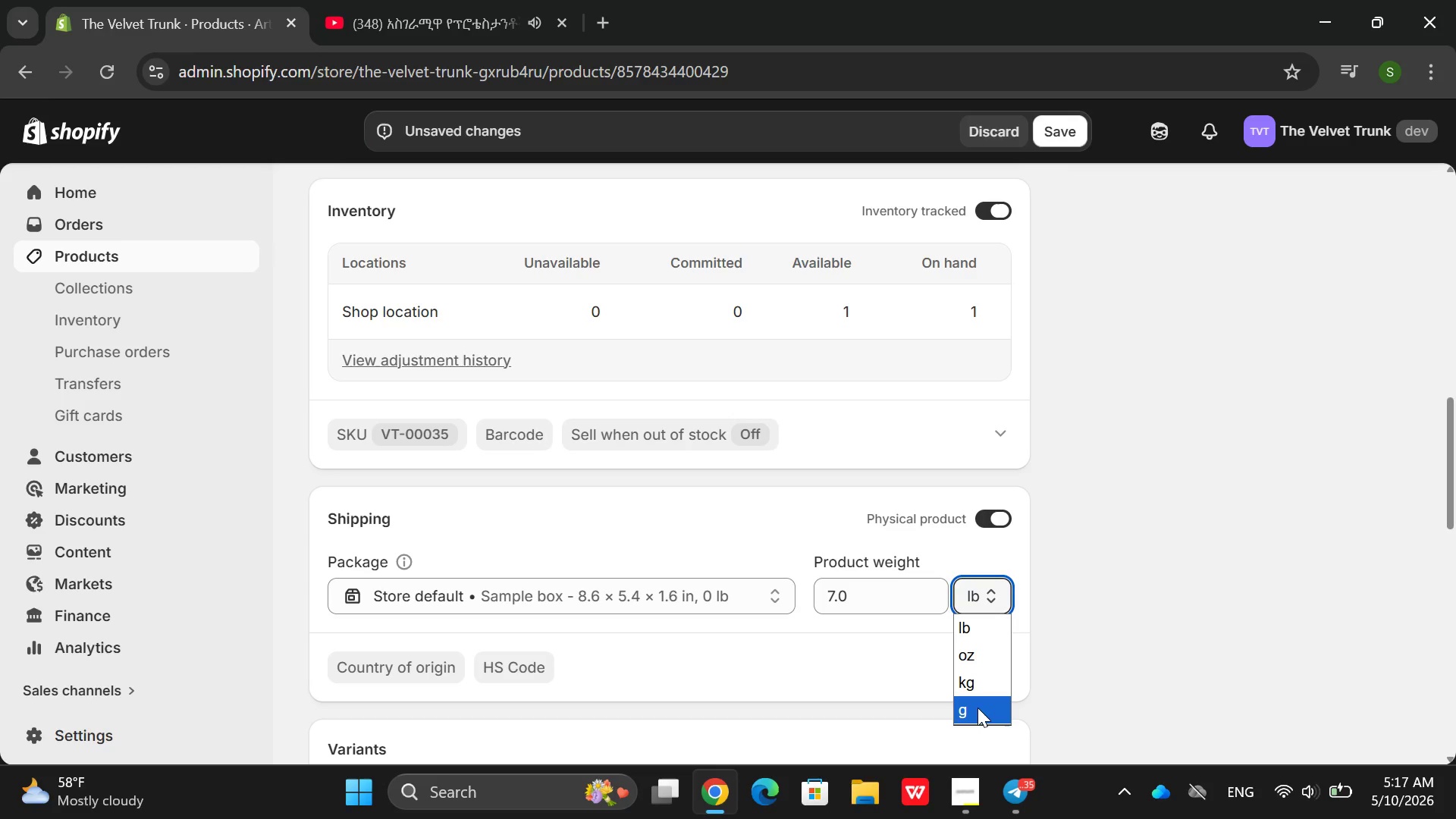 
left_click([977, 707])
 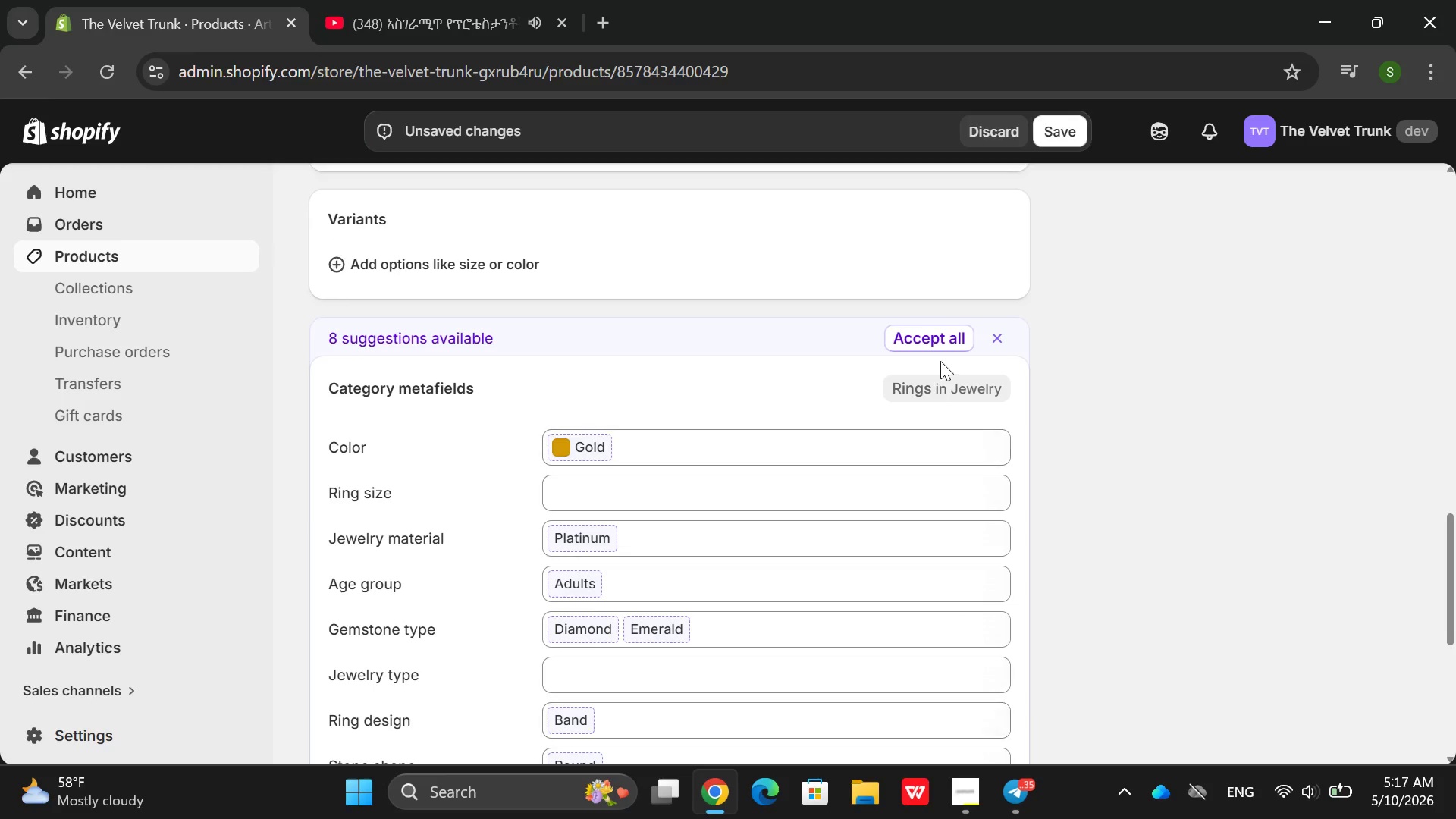 
left_click([946, 337])
 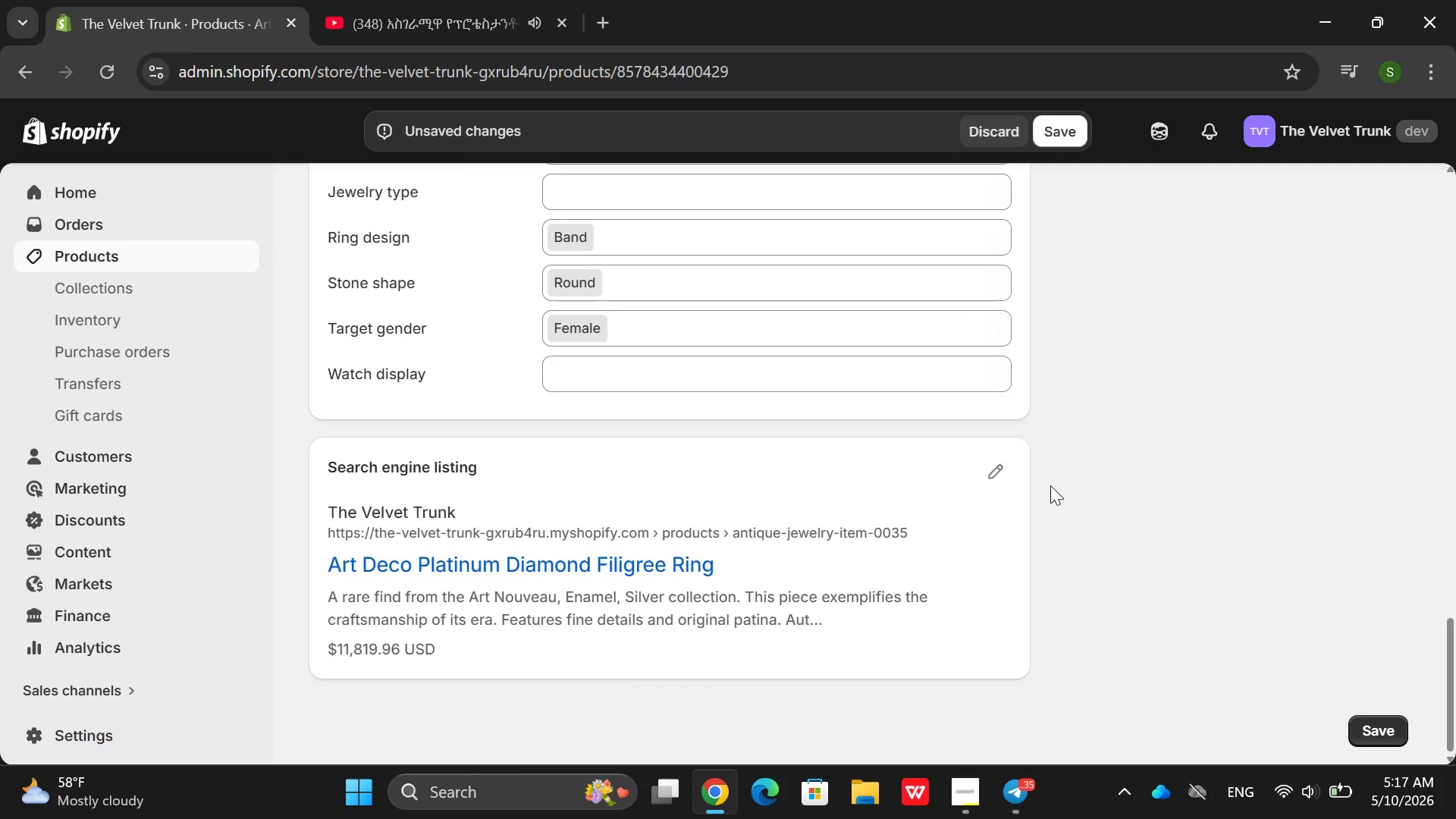 
left_click([1002, 470])
 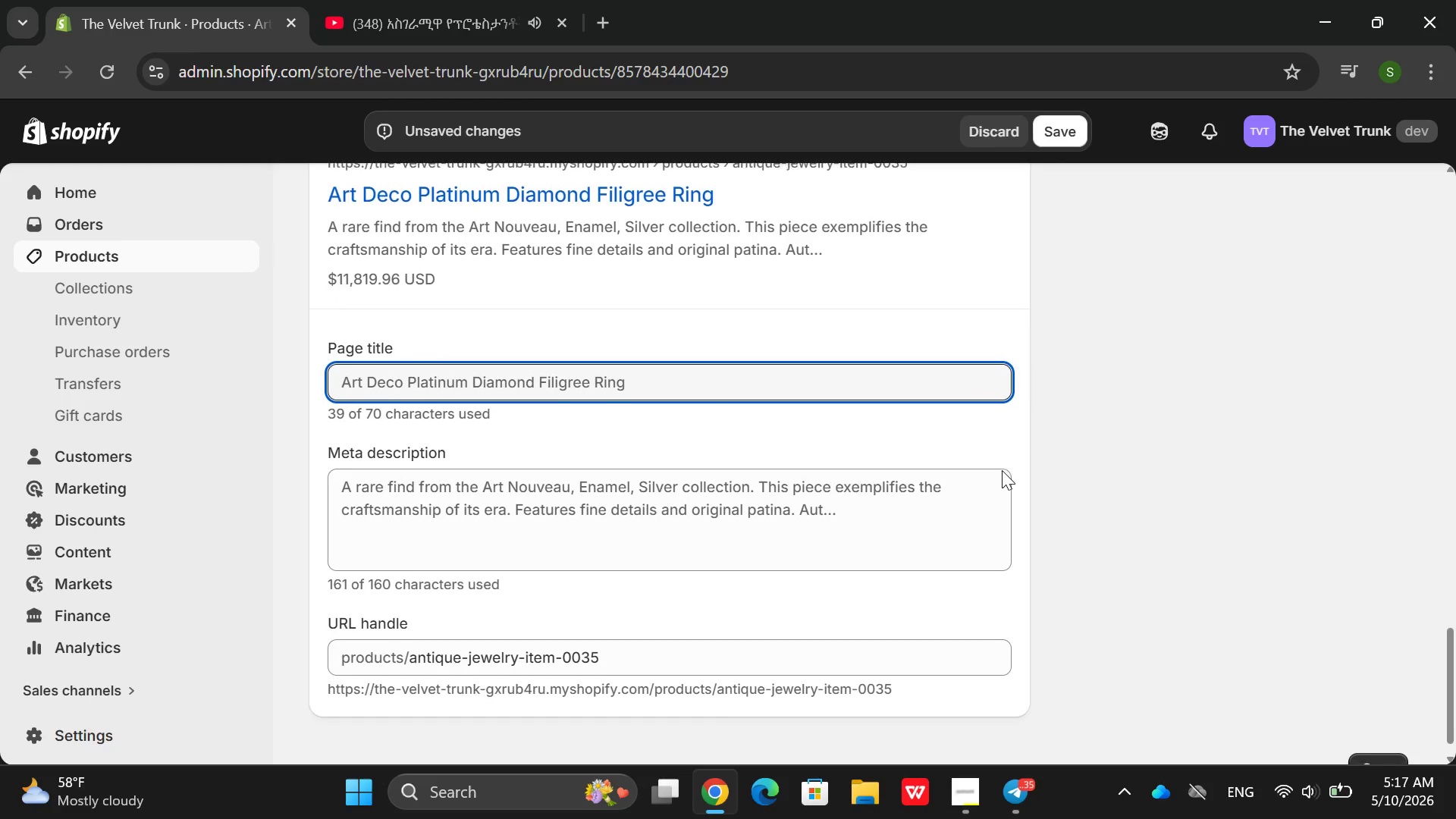 
left_click([911, 374])
 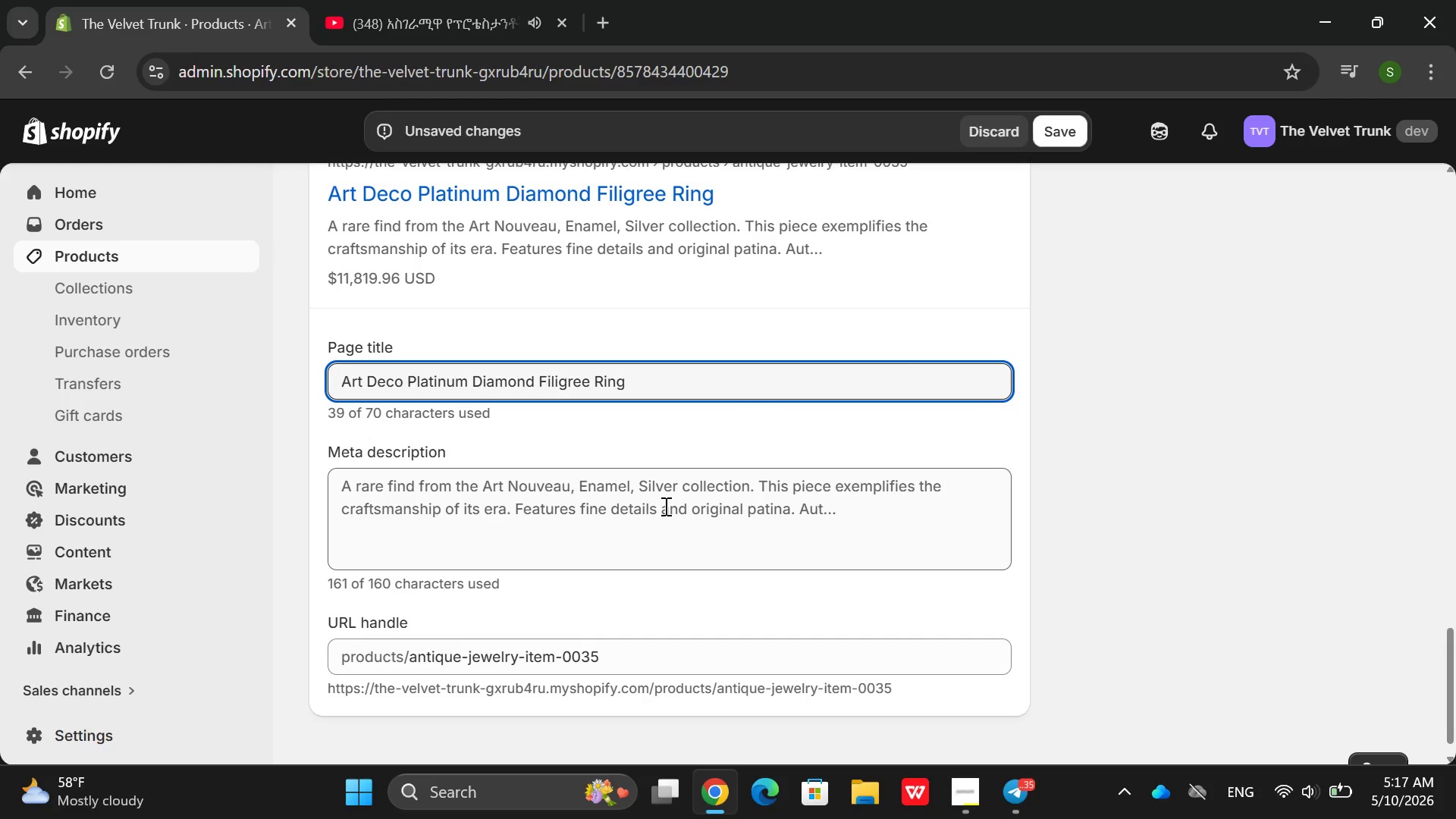 
double_click([664, 506])
 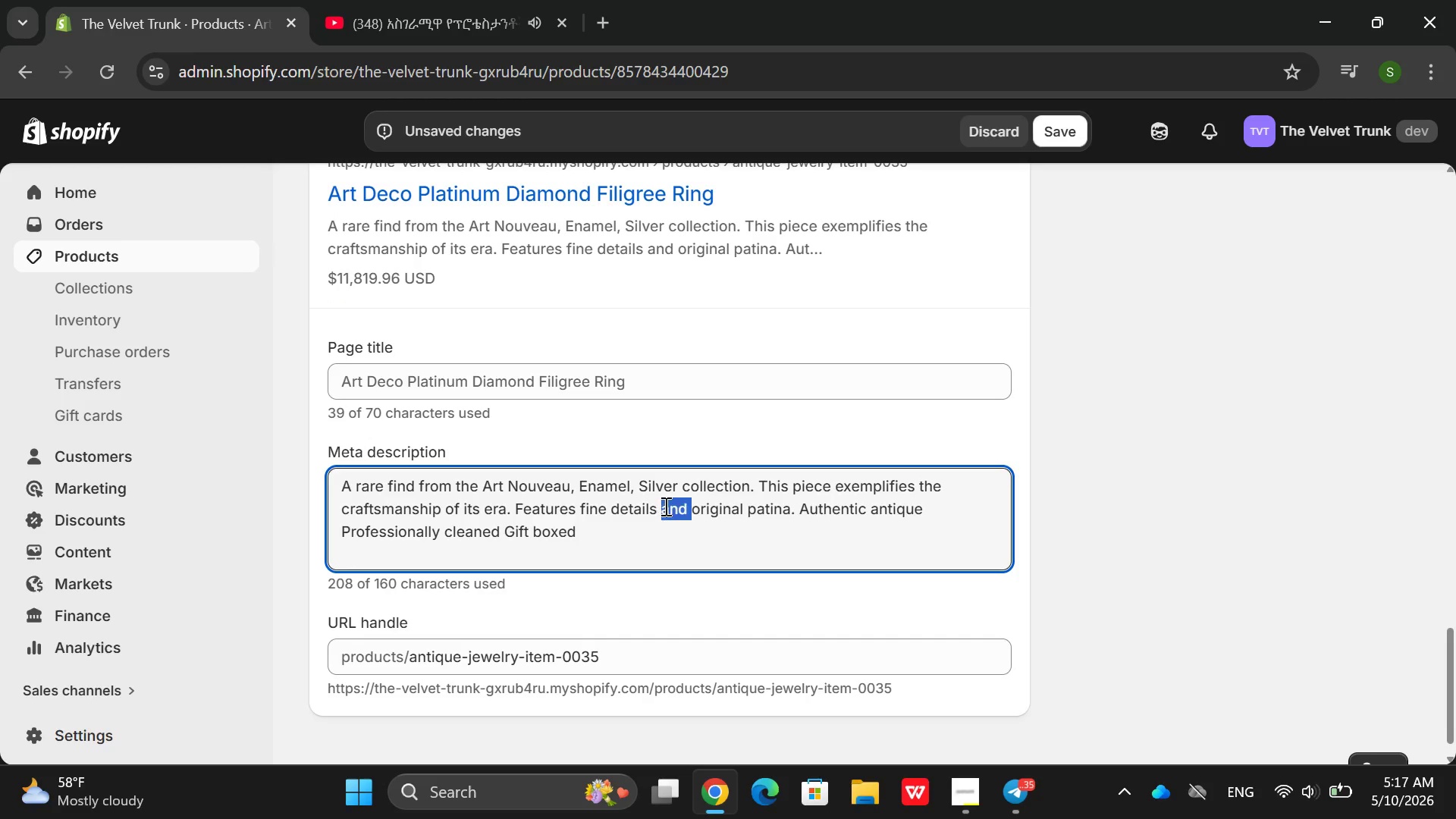 
triple_click([664, 506])
 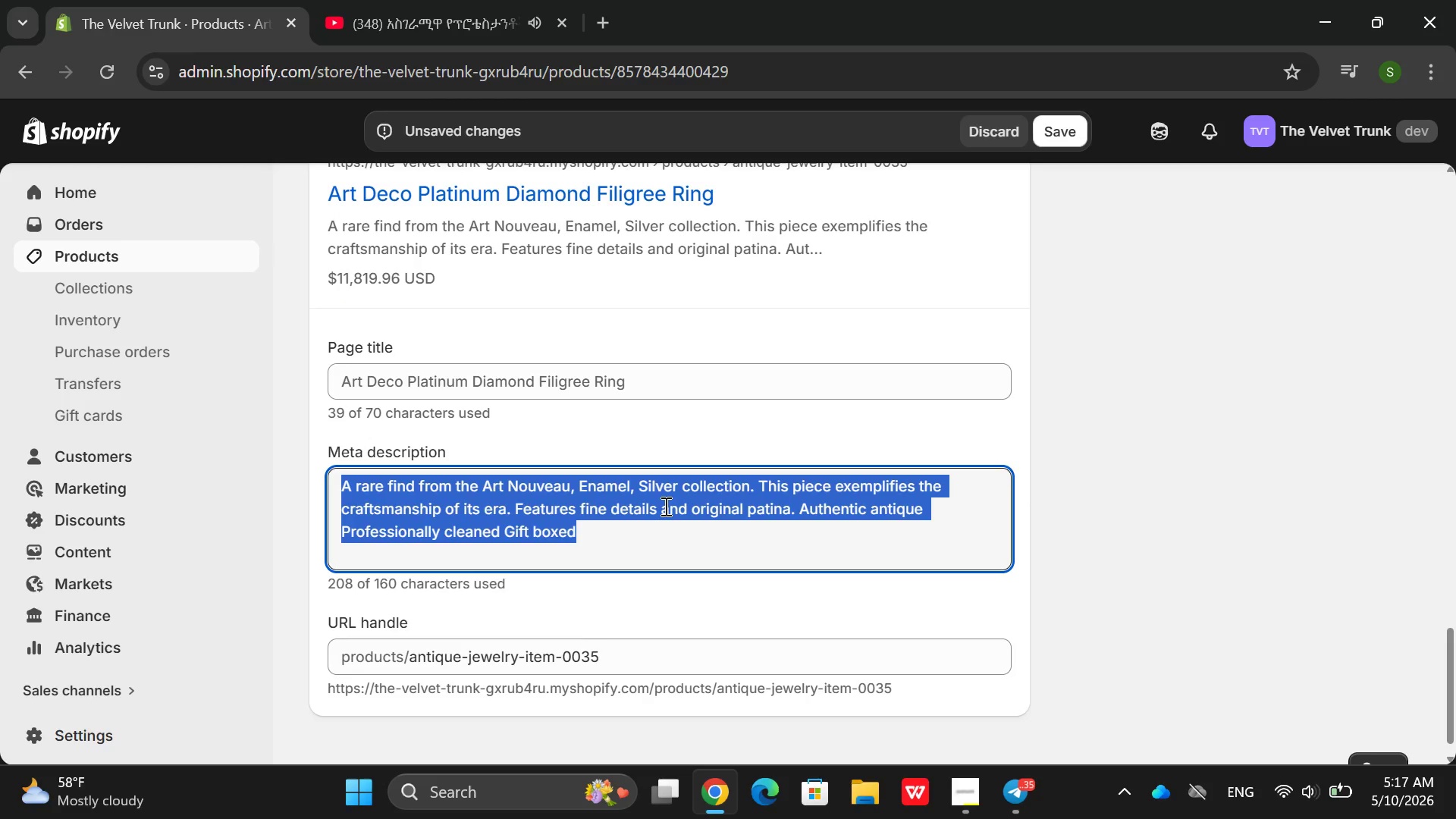 
key(Backspace)
type(Aer de)
key(Backspace)
key(Backspace)
key(Backspace)
key(Backspace)
key(Backspace)
key(Backspace)
type(E)
key(Backspace)
type(R)
key(Backspace)
type(aRT )
key(Backspace)
key(Backspace)
key(Backspace)
key(Backspace)
type(a)
key(Backspace)
type(Art de)
key(Backspace)
key(Backspace)
key(Backspace)
type( Deco )
 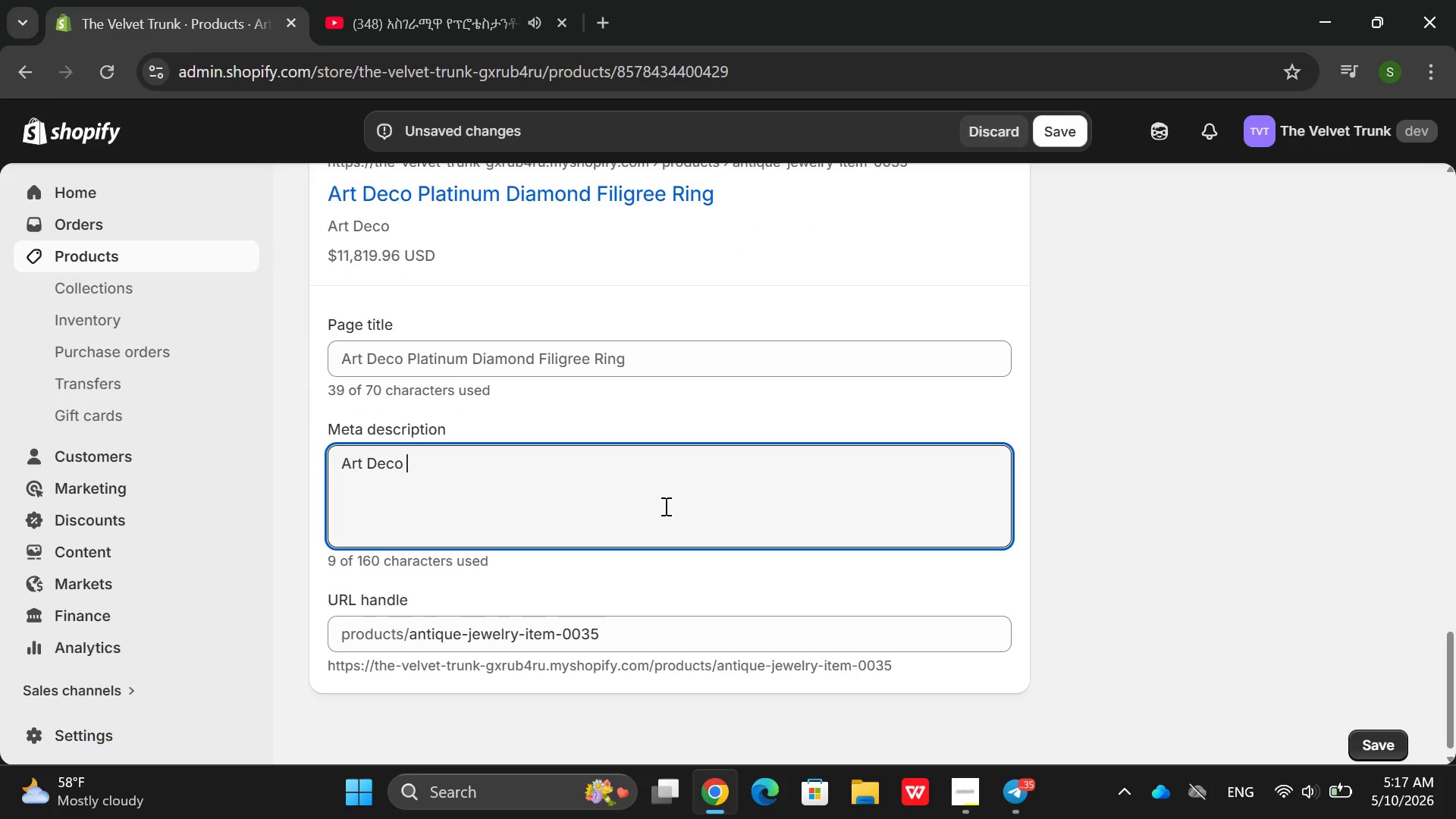 
type(platinum ring with old Europem)
key(Backspace)
type(an diamonf)
key(Backspace)
type(d. intricate fili)
 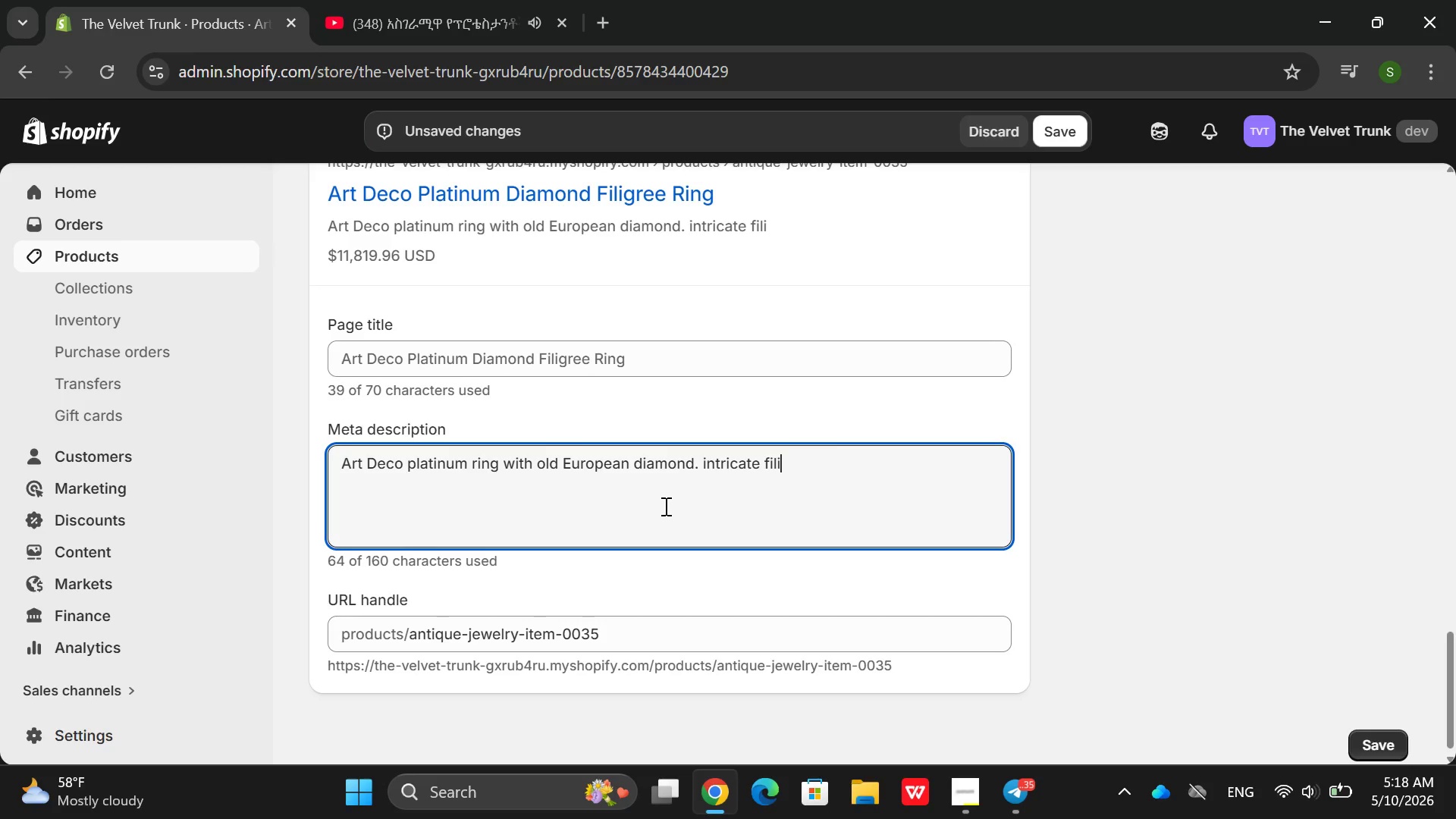 
type(gree )
 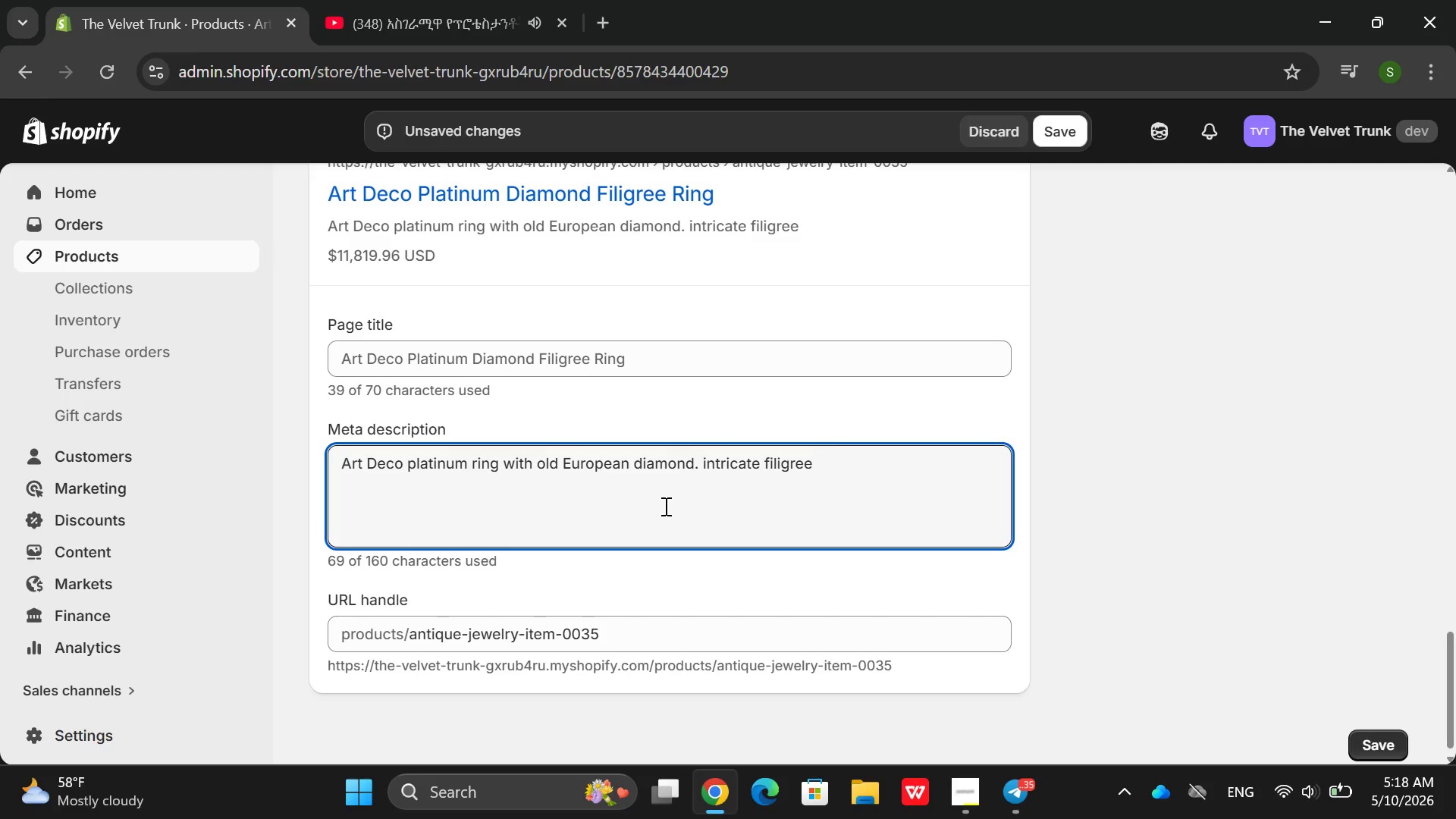 
wait(30.2)
 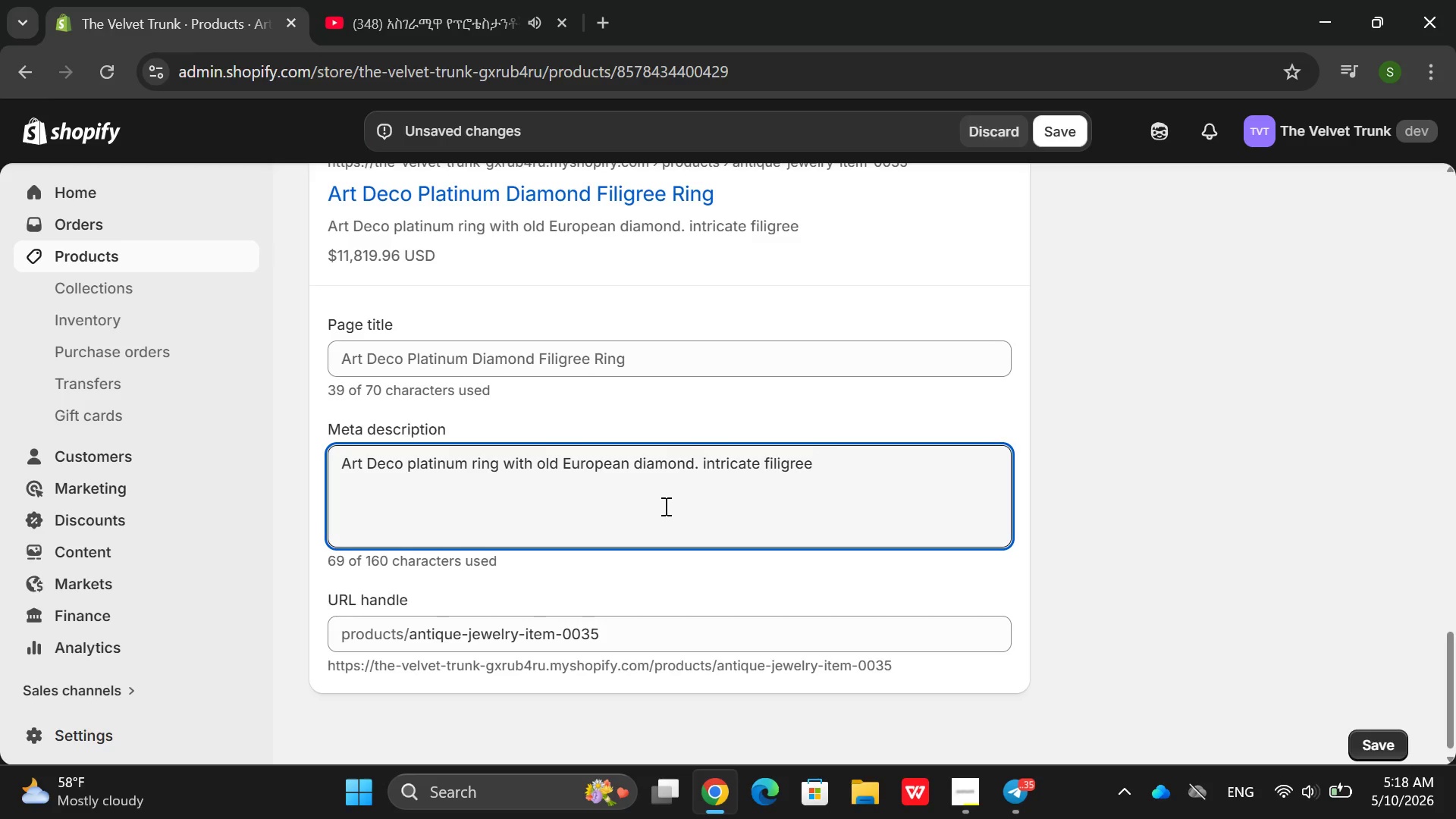 
key(Backspace)
type(, mila)
key(Backspace)
type(fe)
key(Backspace)
key(Backspace)
type( grain , free apr)
key(Backspace)
key(Backspace)
key(Backspace)
type(, free p)
key(Backspace)
type(appraisal. sho)
key(Backspace)
key(Backspace)
key(Backspace)
type(Shop now )
key(Backspace)
type(. )
 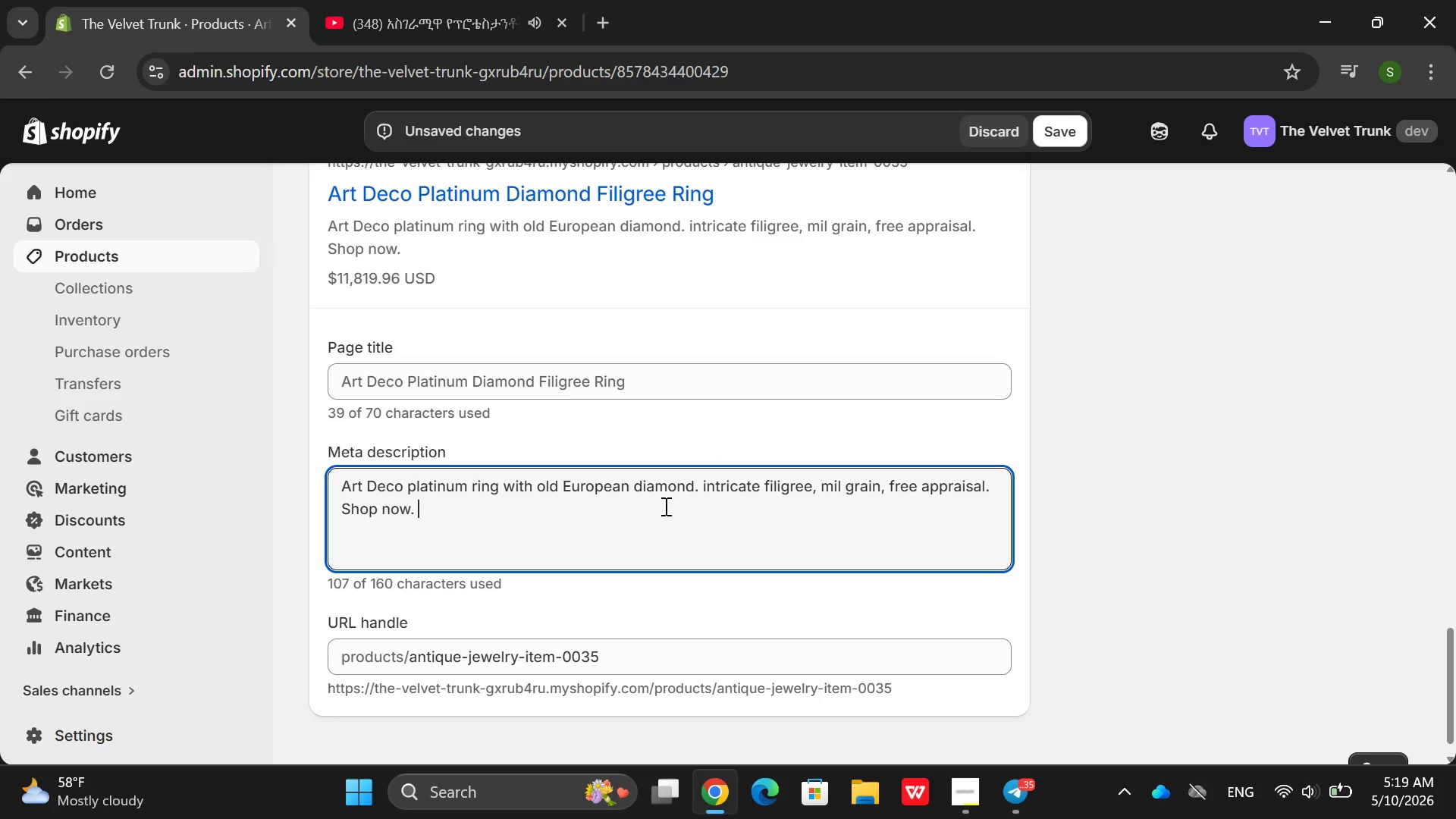 
left_click([1047, 124])
 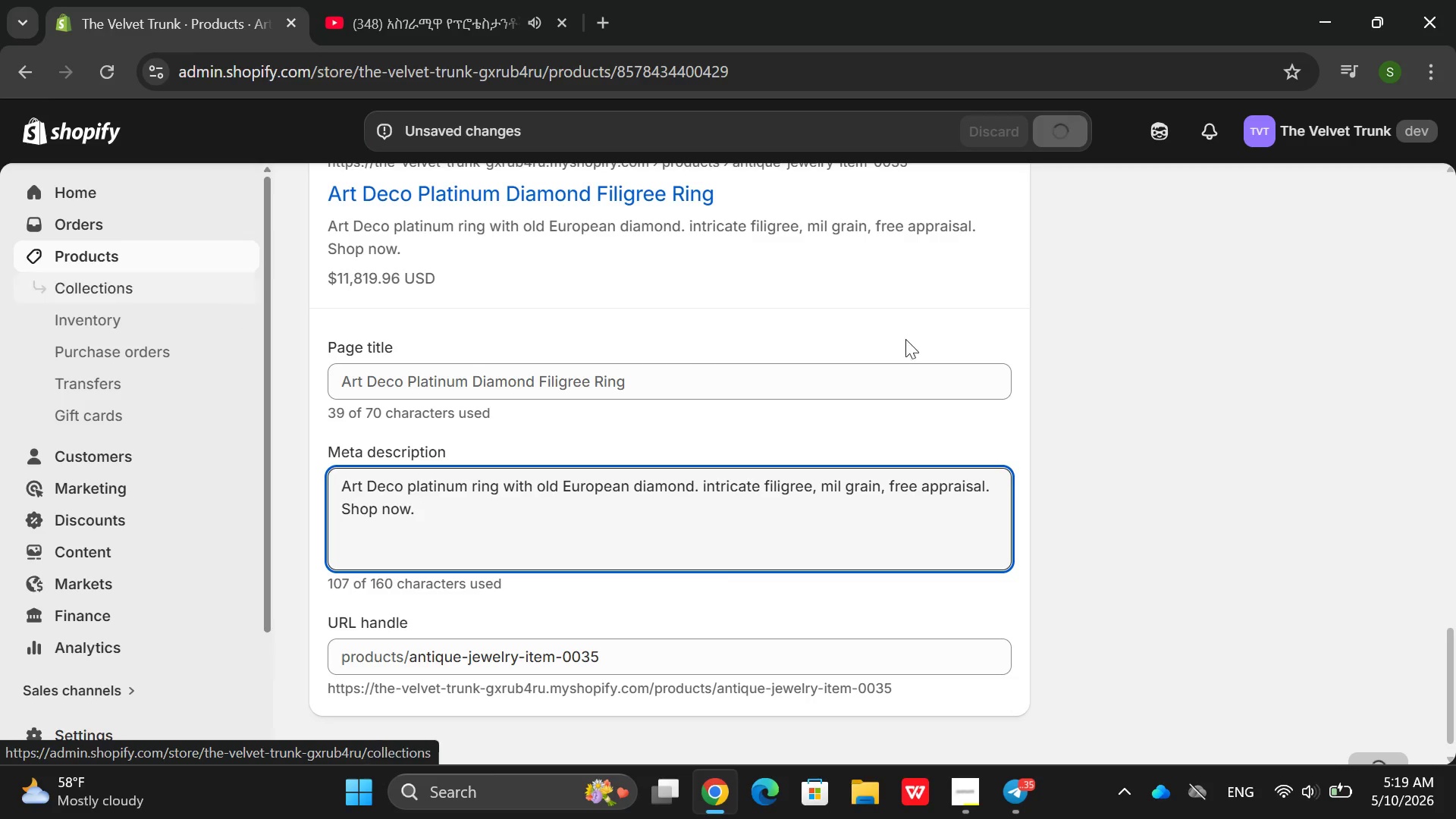 
wait(8.61)
 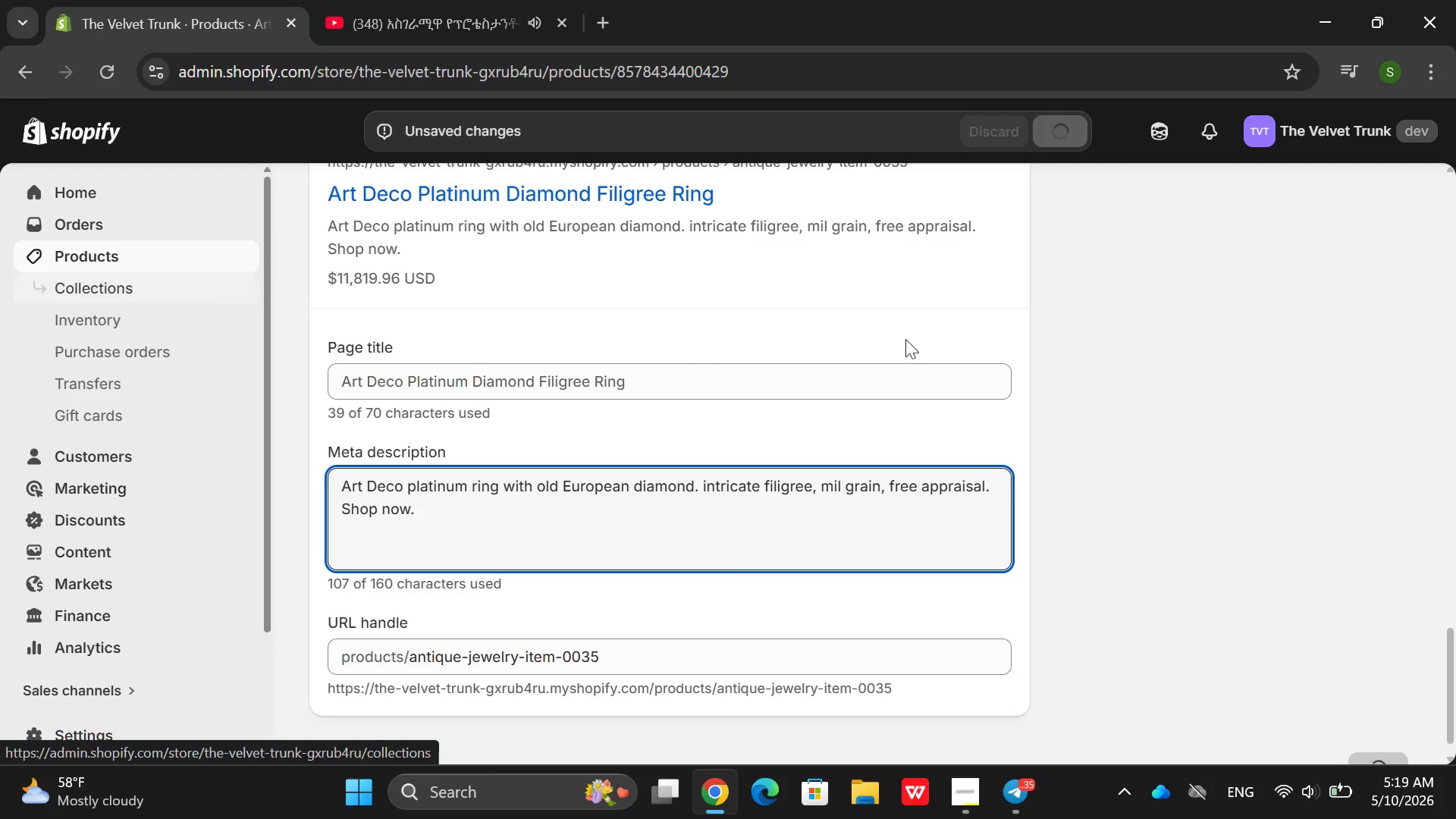 
left_click([77, 246])
 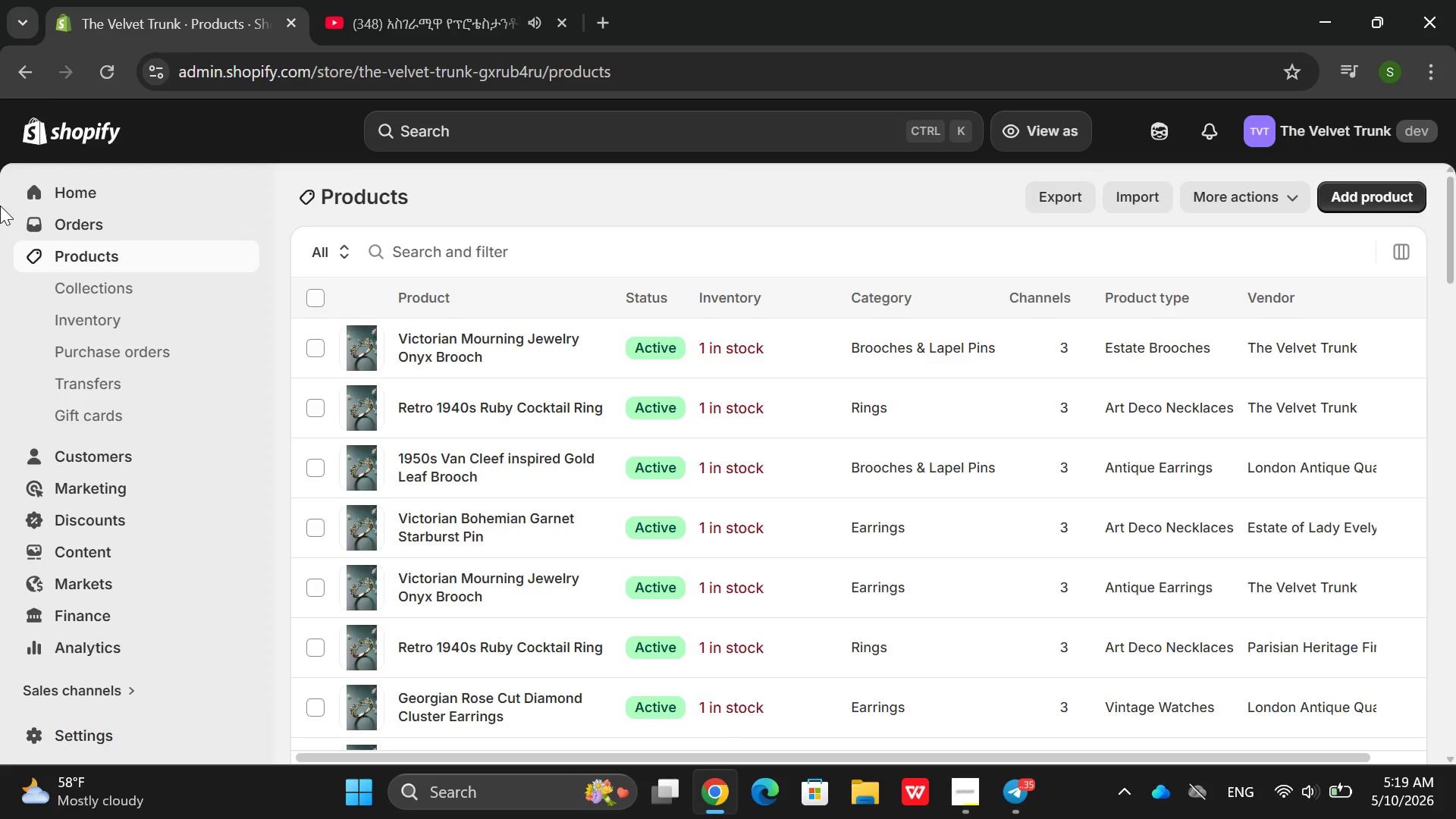 
scroll: coordinate [802, 516], scroll_direction: down, amount: 6.0
 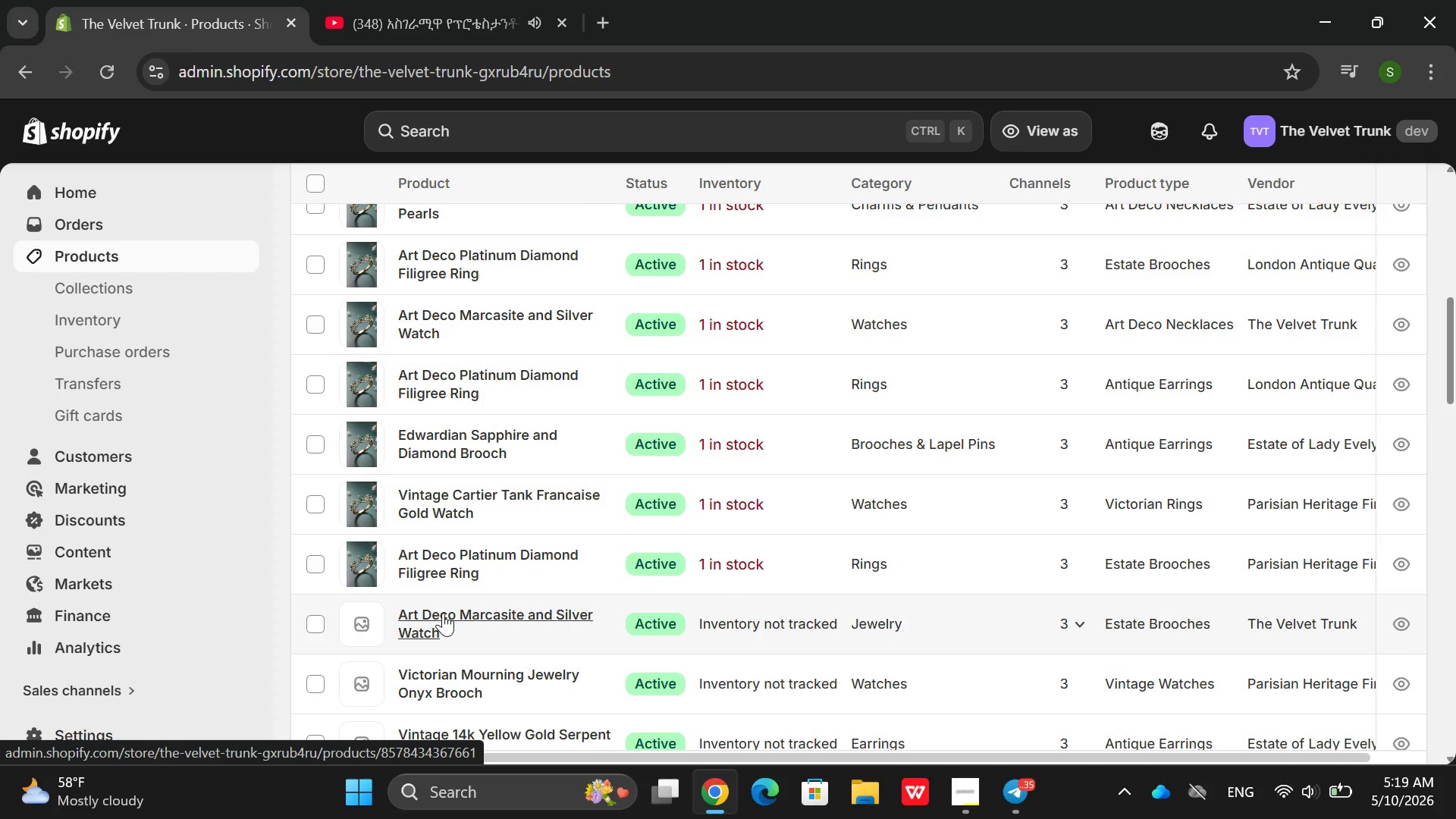 
left_click([443, 613])
 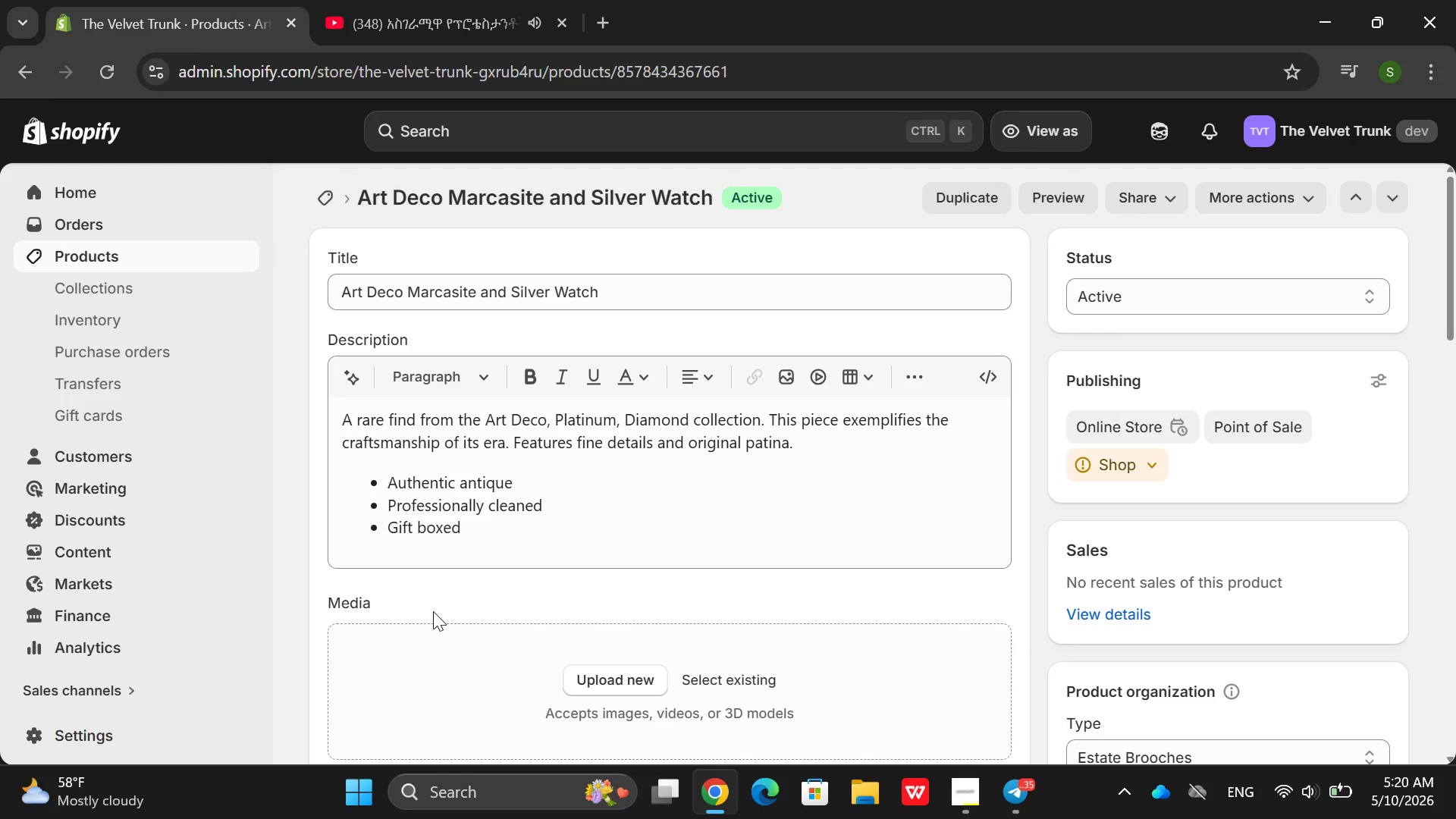 
wait(25.5)
 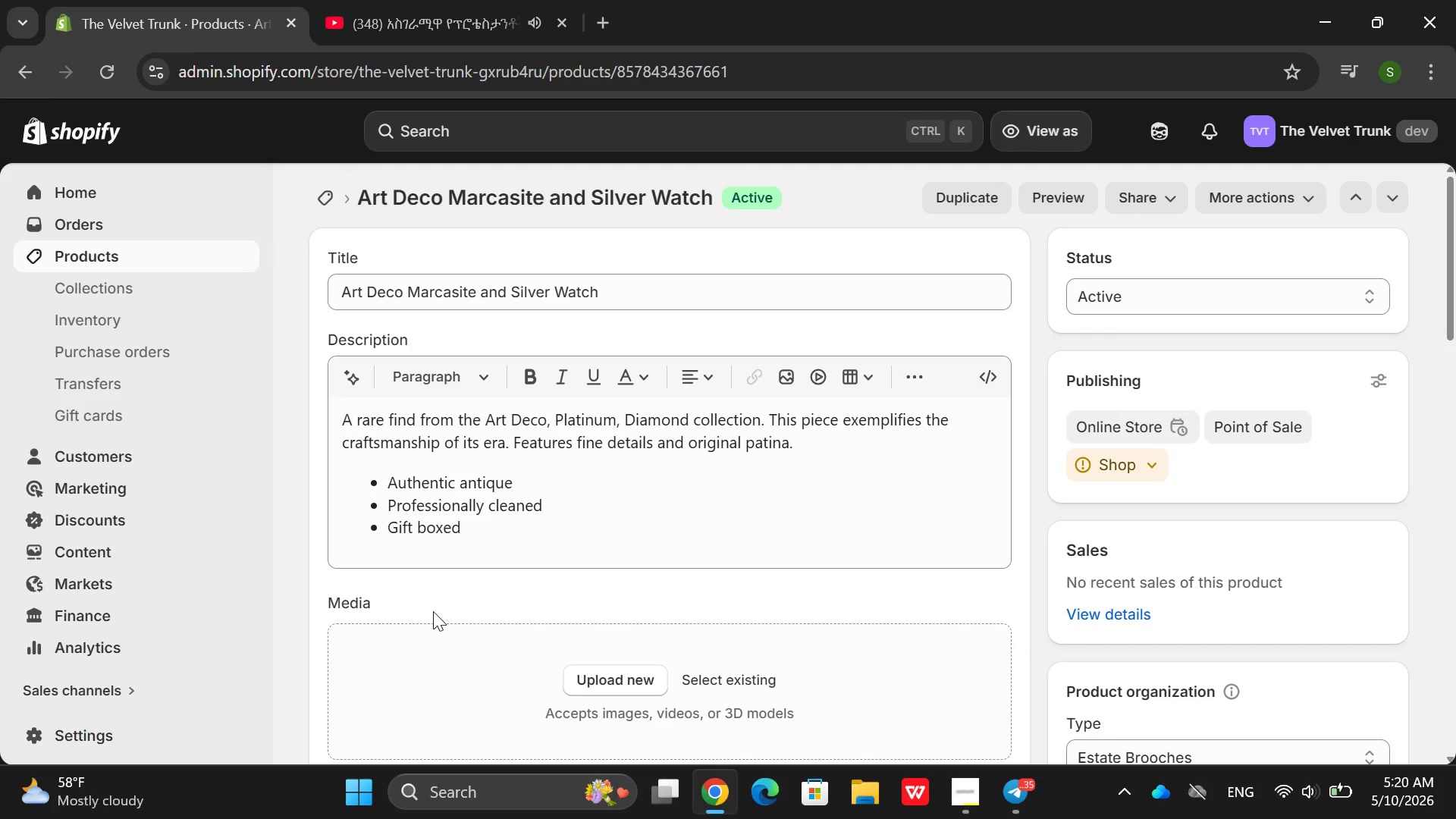 
left_click([632, 673])
 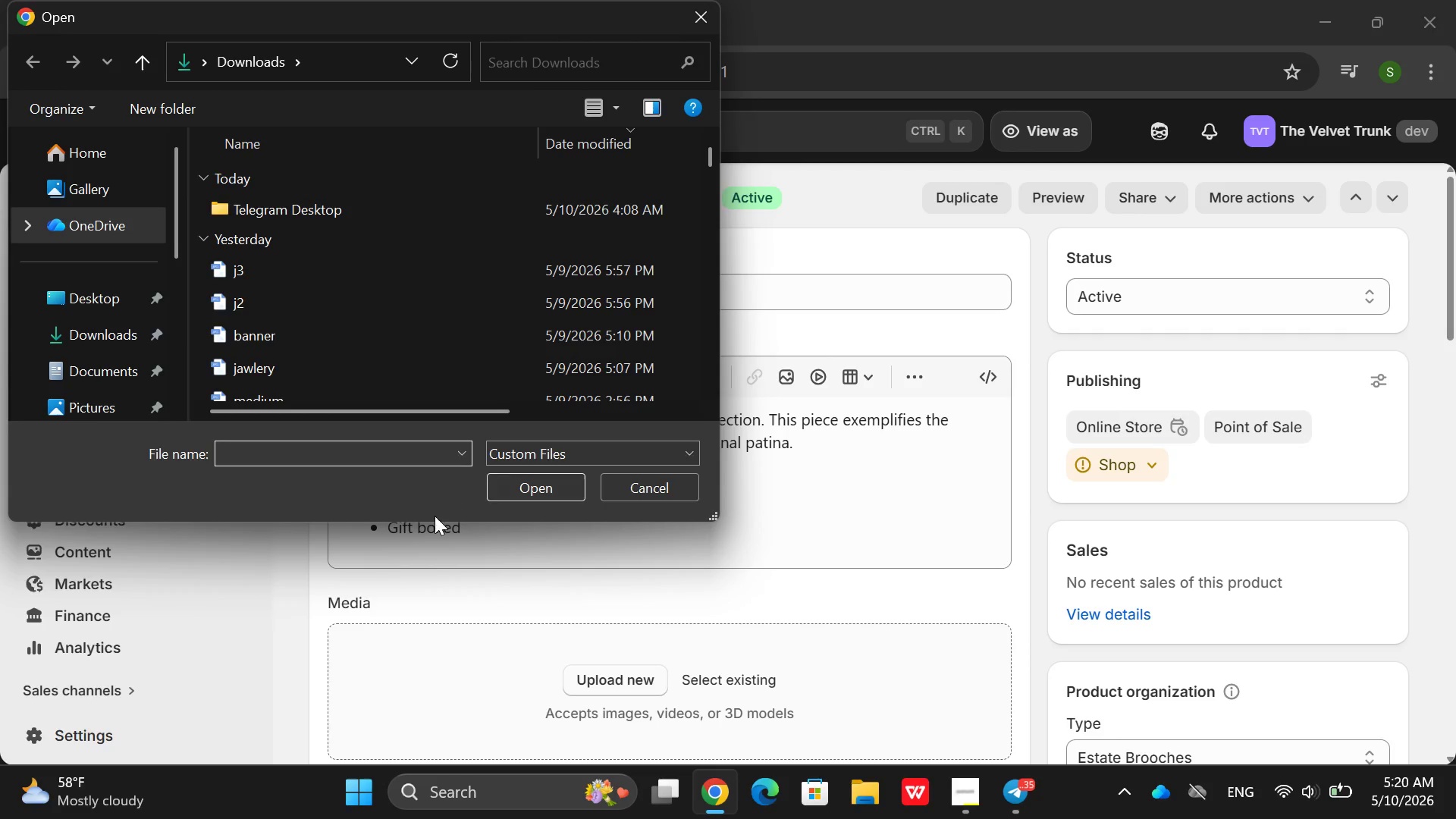 
scroll: coordinate [419, 482], scroll_direction: none, amount: 0.0
 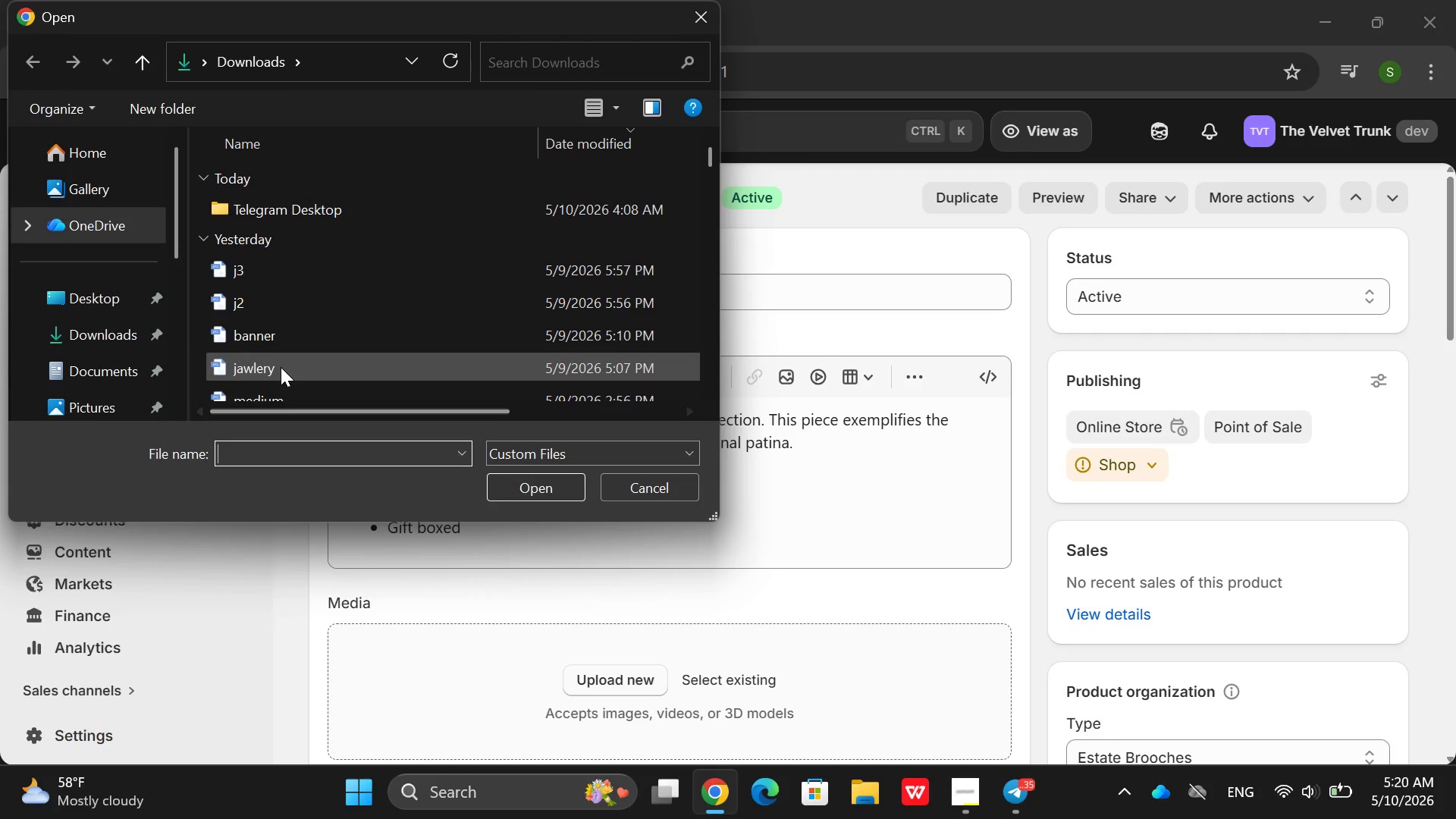 
double_click([281, 367])
 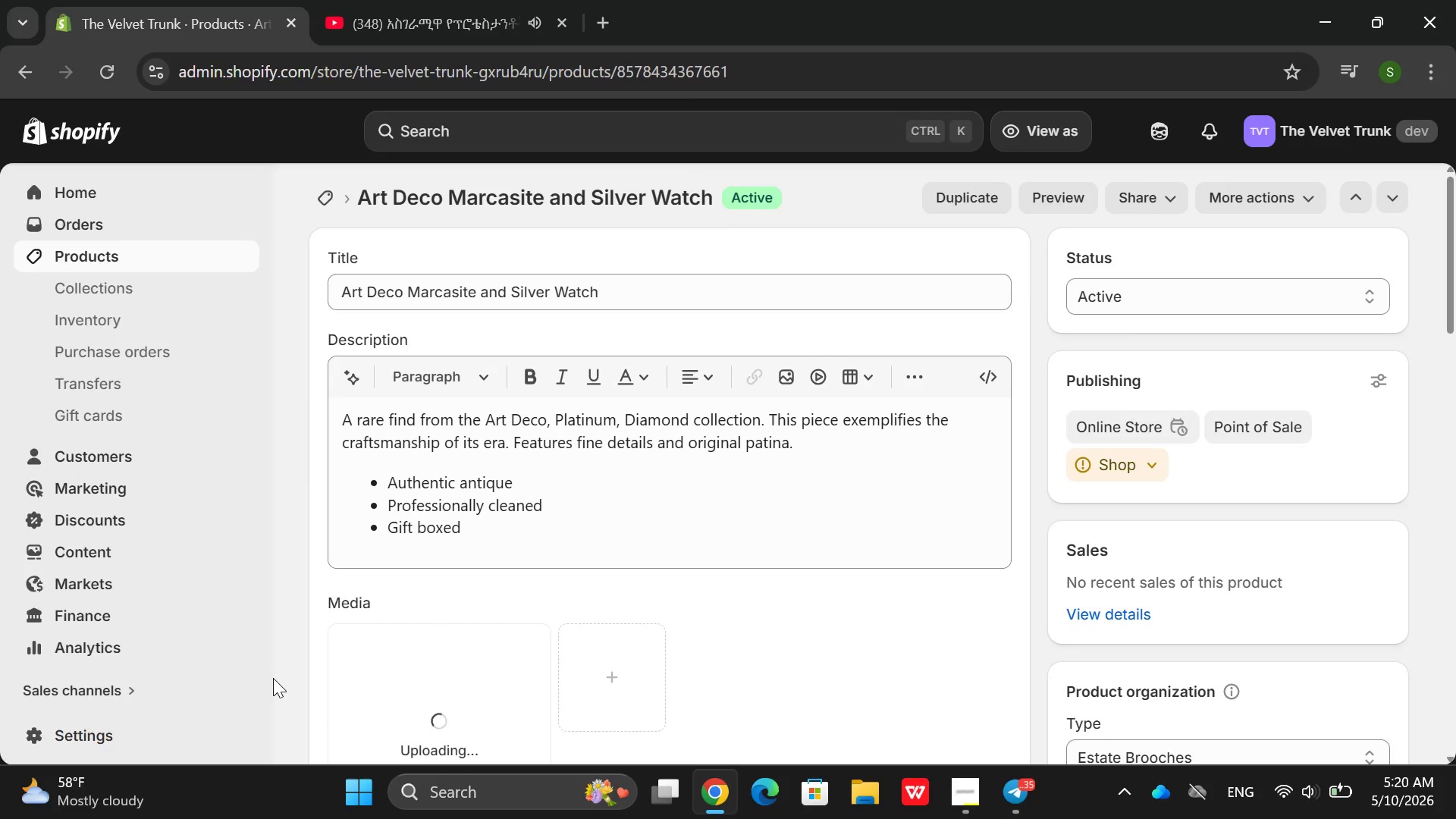 
scroll: coordinate [661, 698], scroll_direction: down, amount: 2.0
 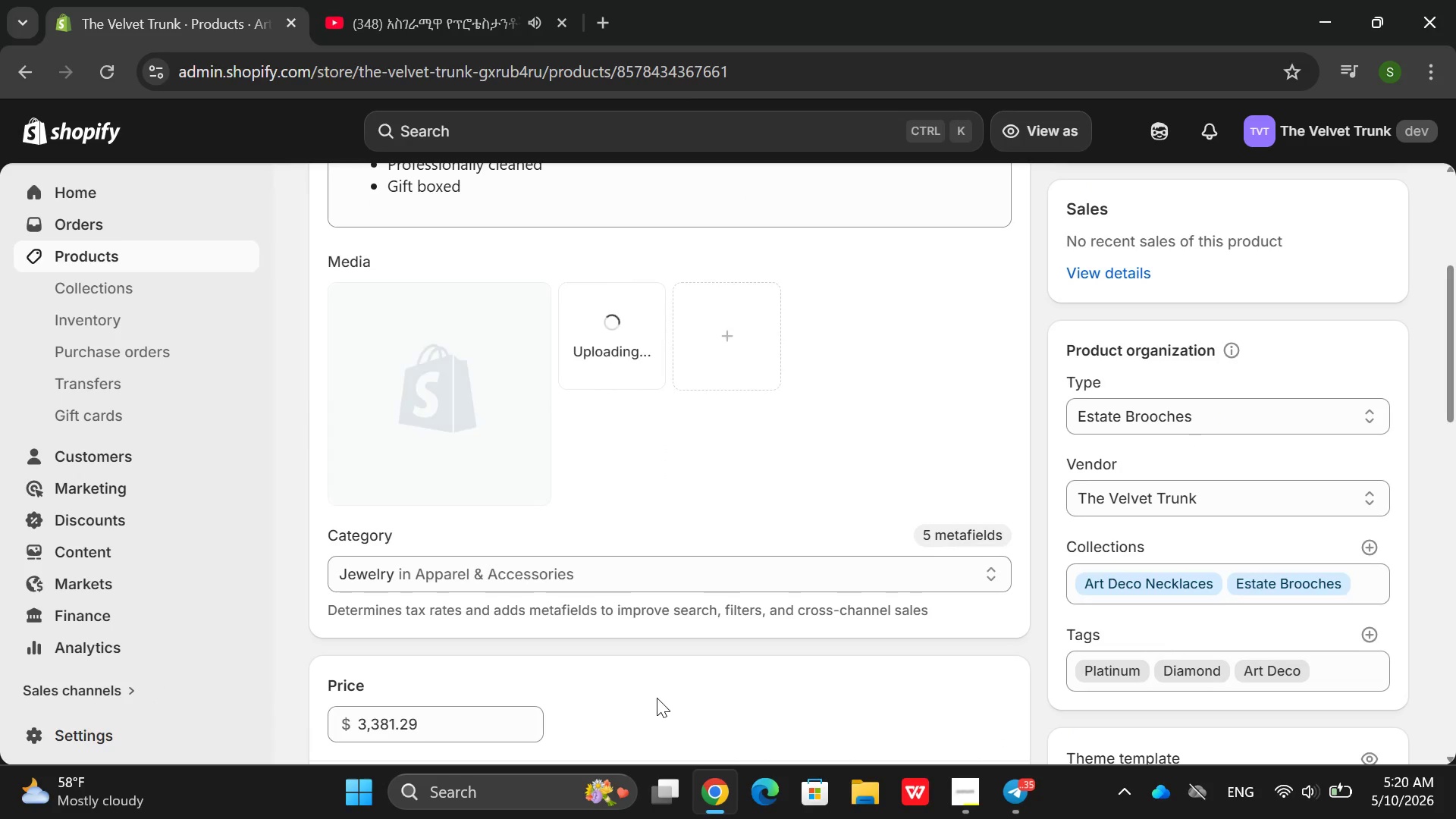 
scroll: coordinate [657, 698], scroll_direction: up, amount: 2.0
 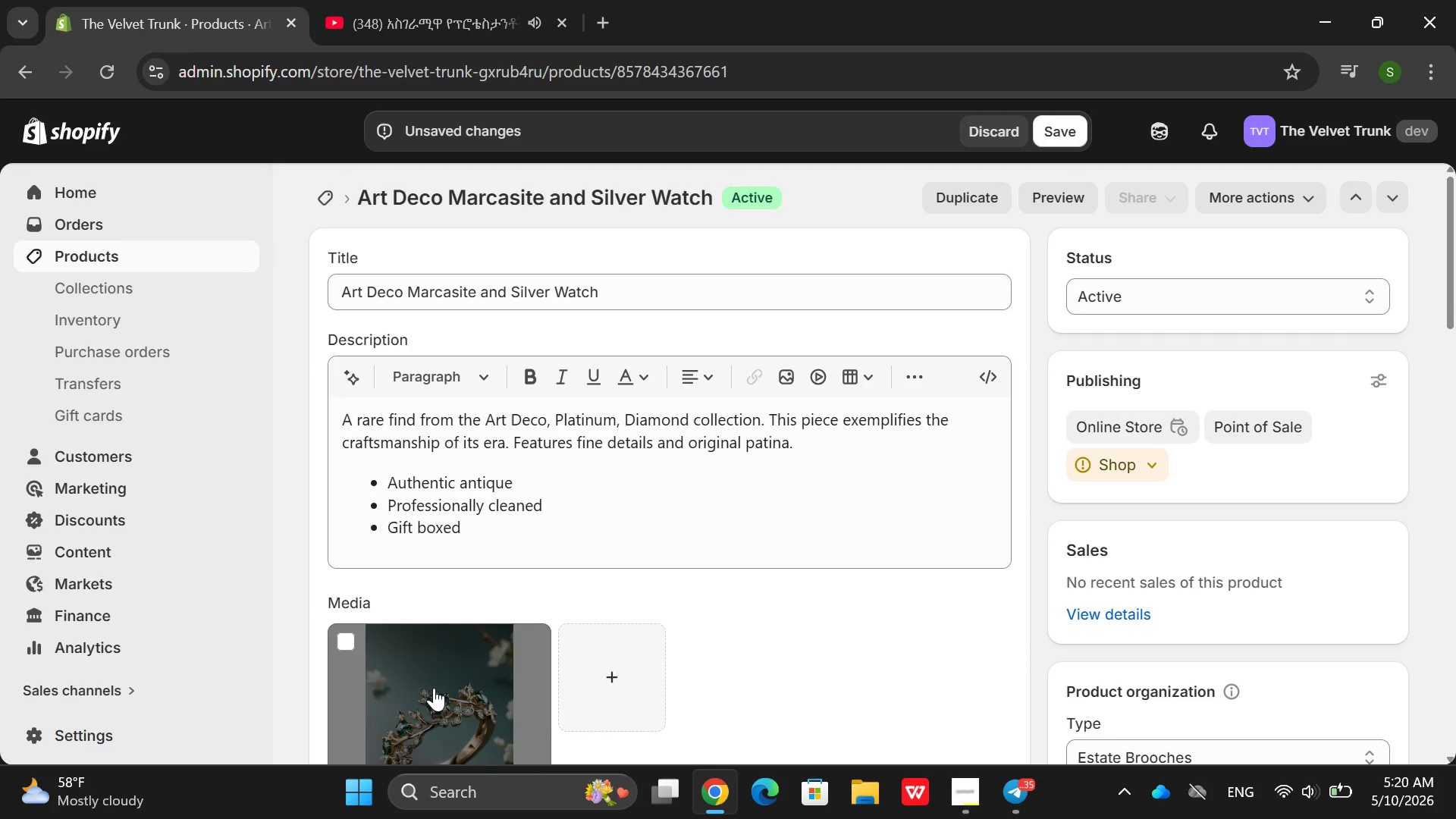 
wait(9.71)
 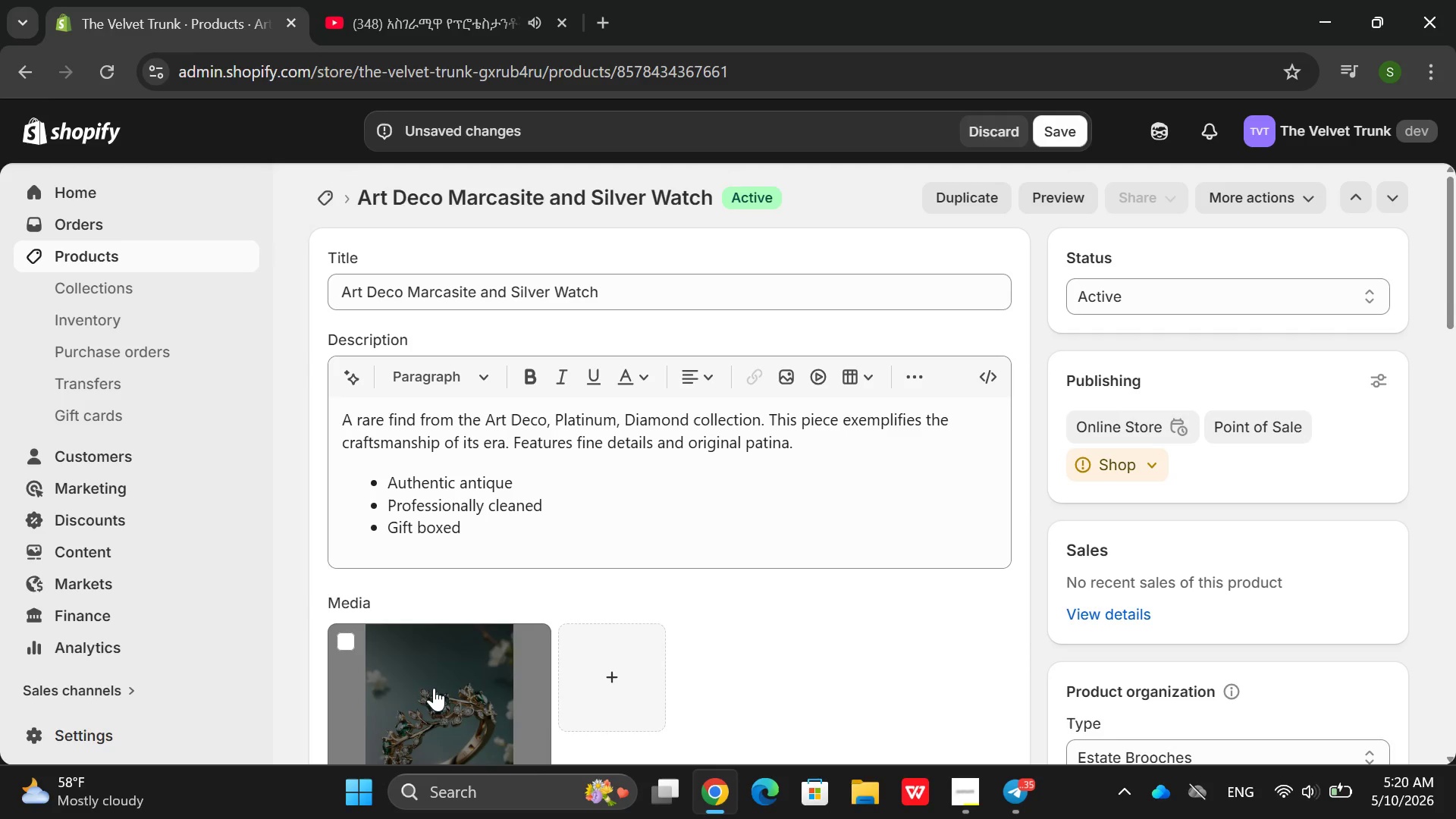 
left_click([434, 688])
 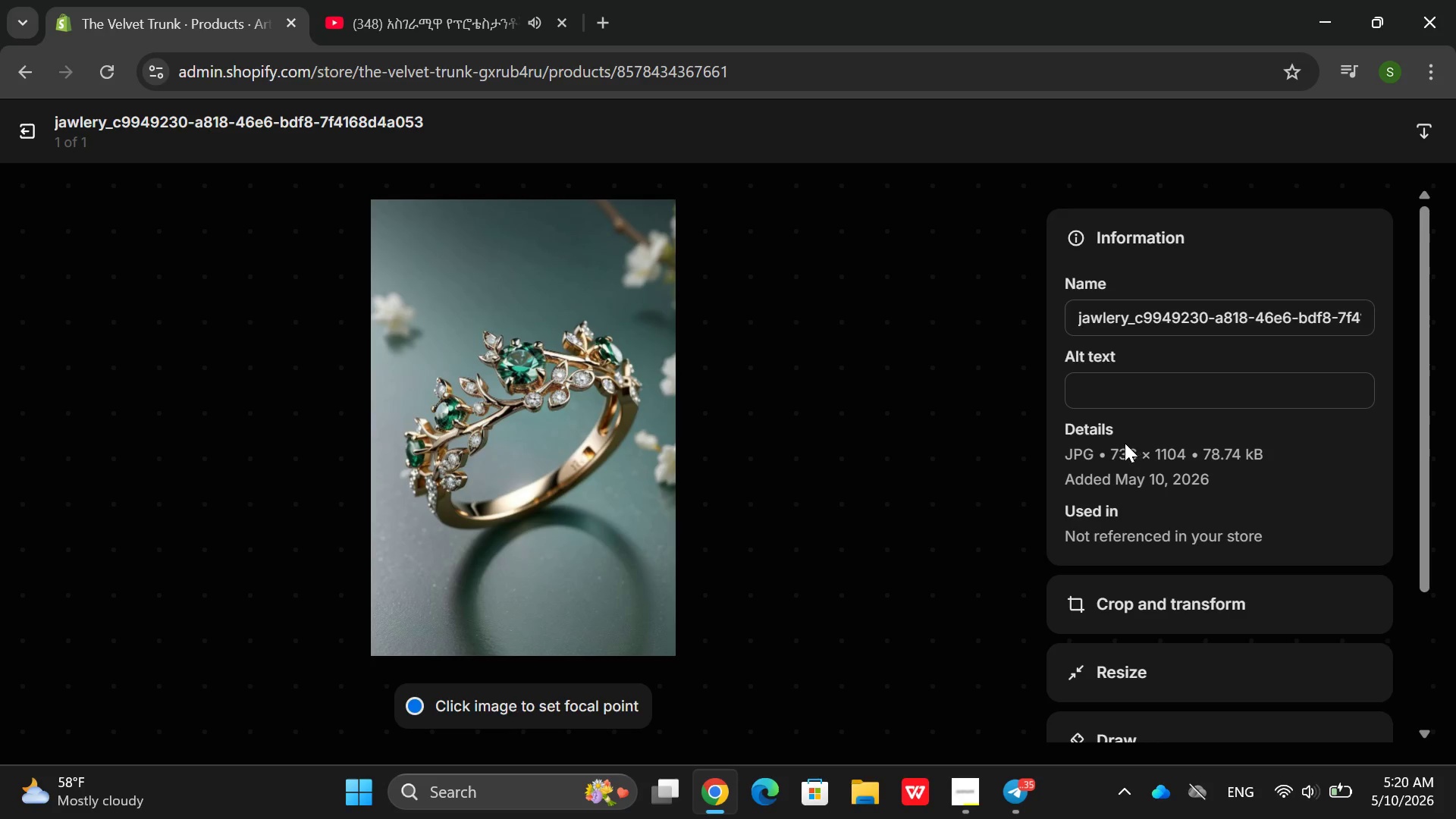 
wait(5.83)
 